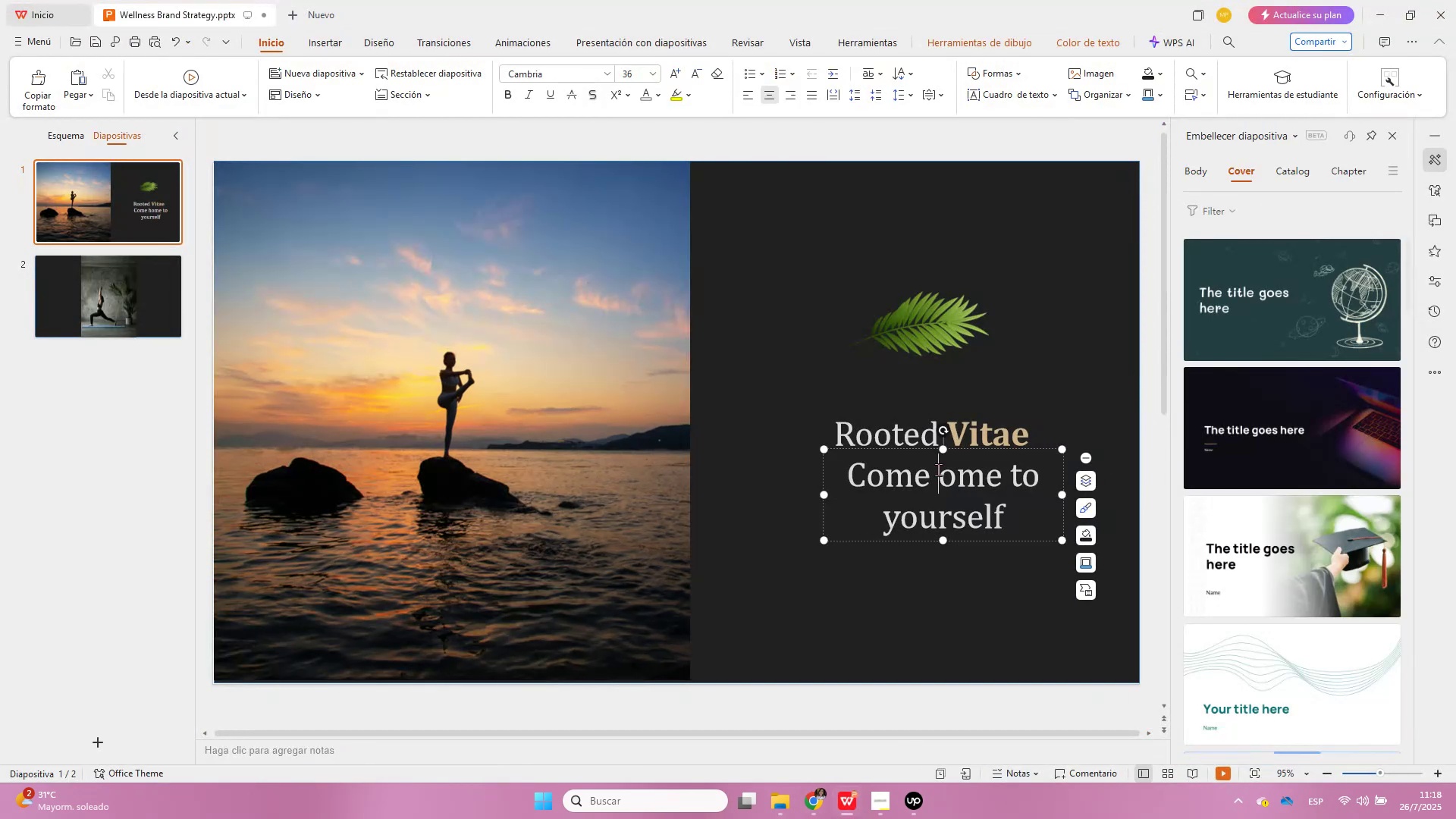 
key(CapsLock)
 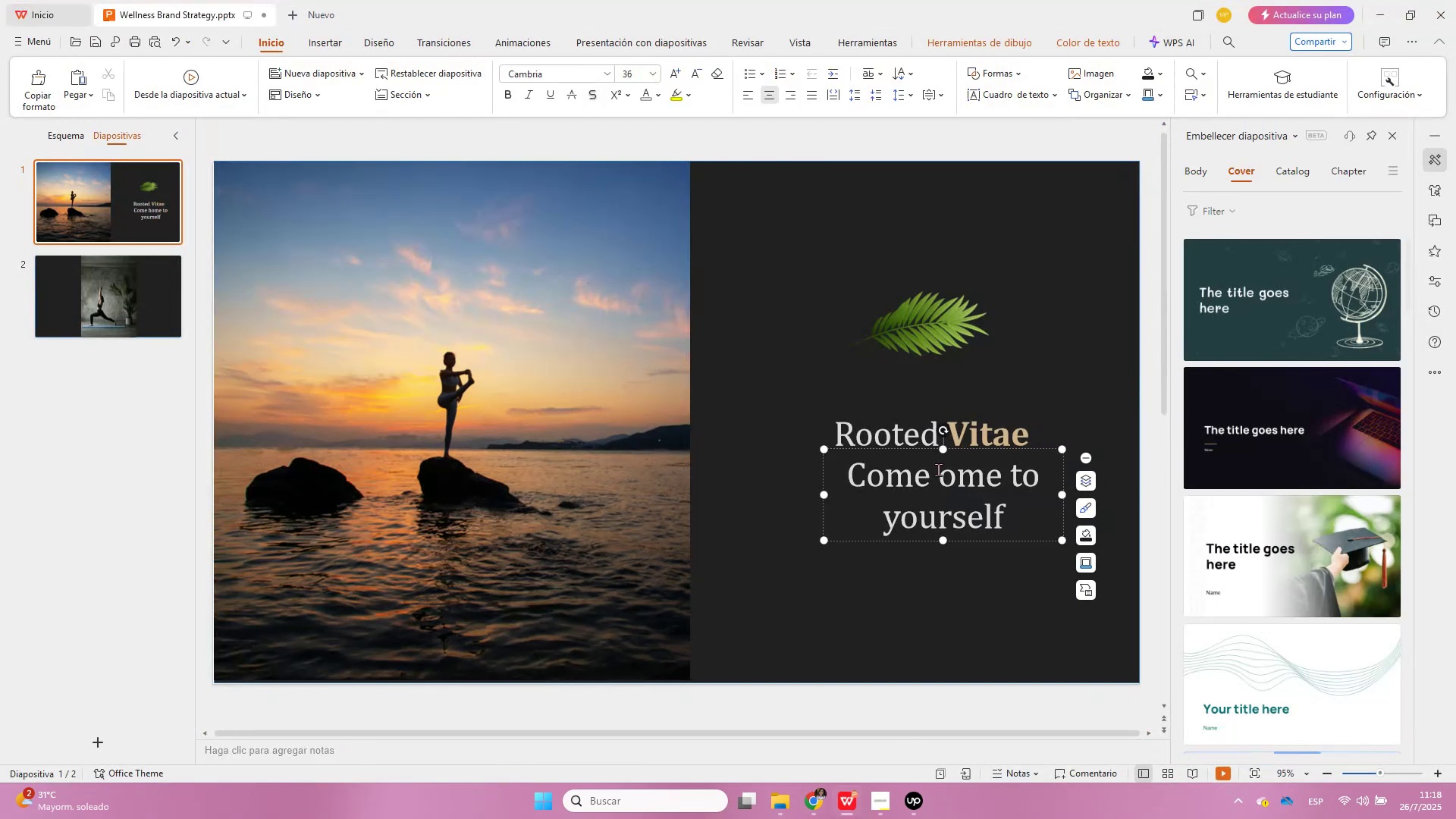 
key(CapsLock)
 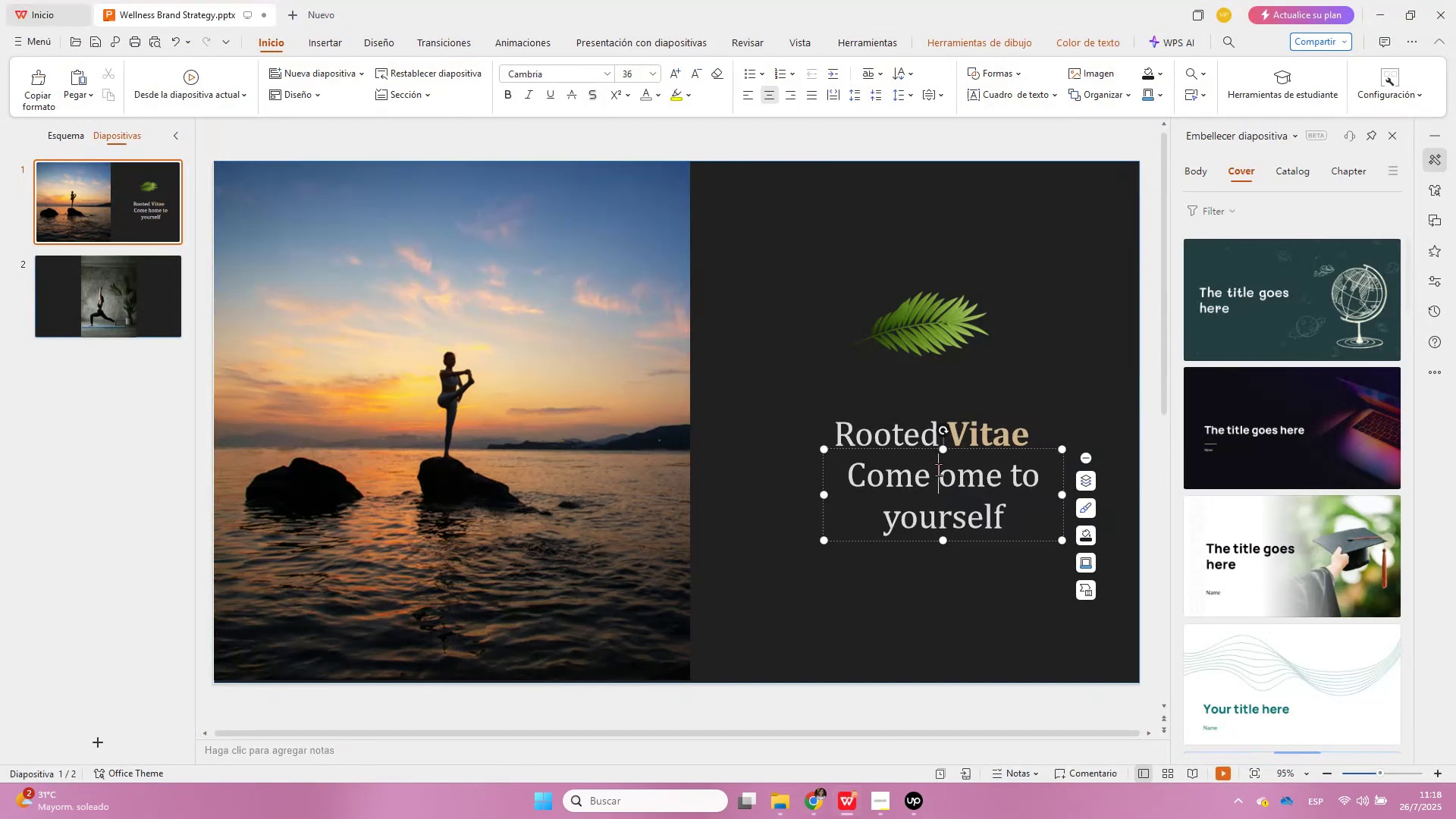 
key(H)
 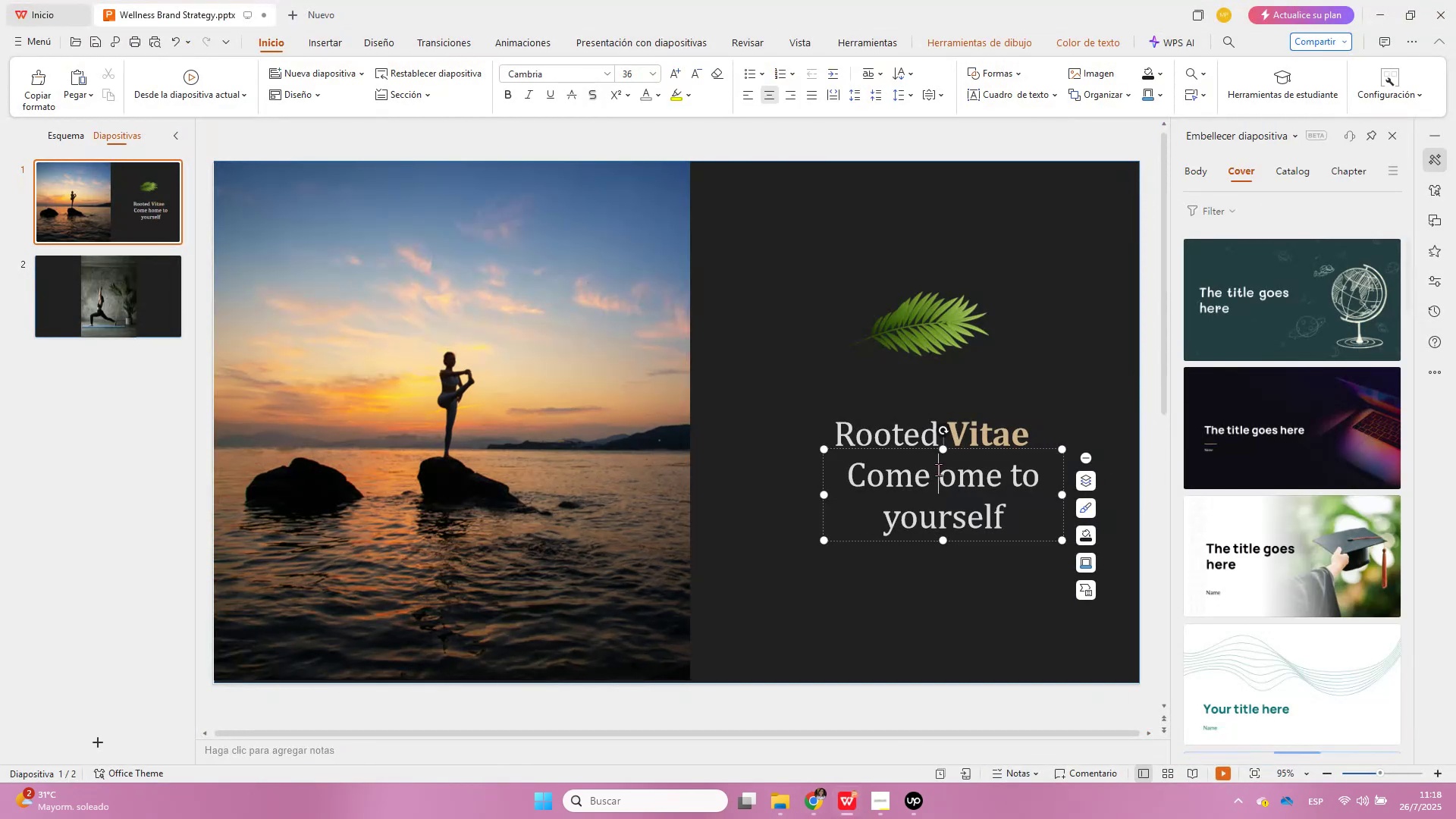 
key(CapsLock)
 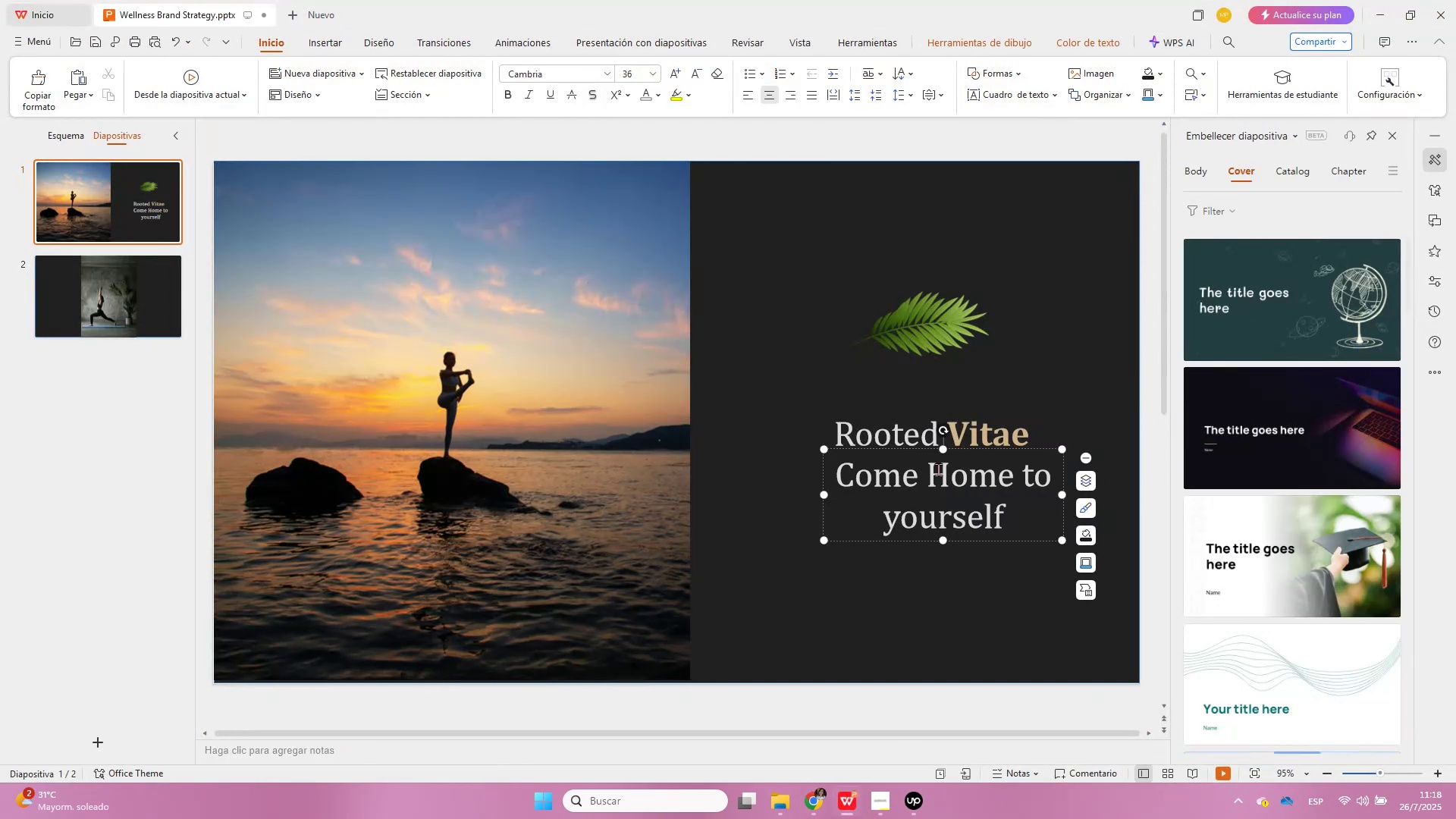 
key(ArrowDown)
 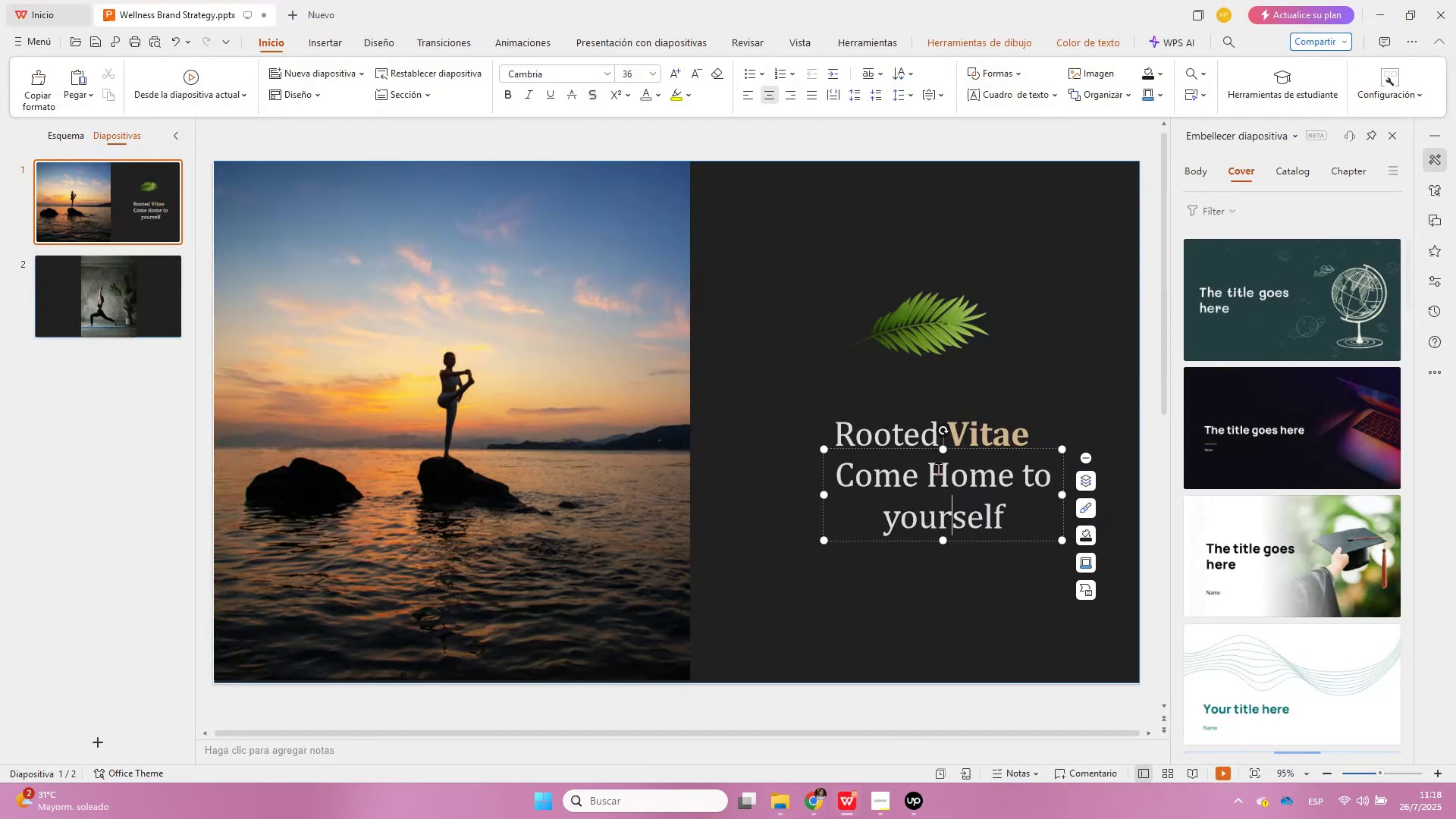 
key(ArrowLeft)
 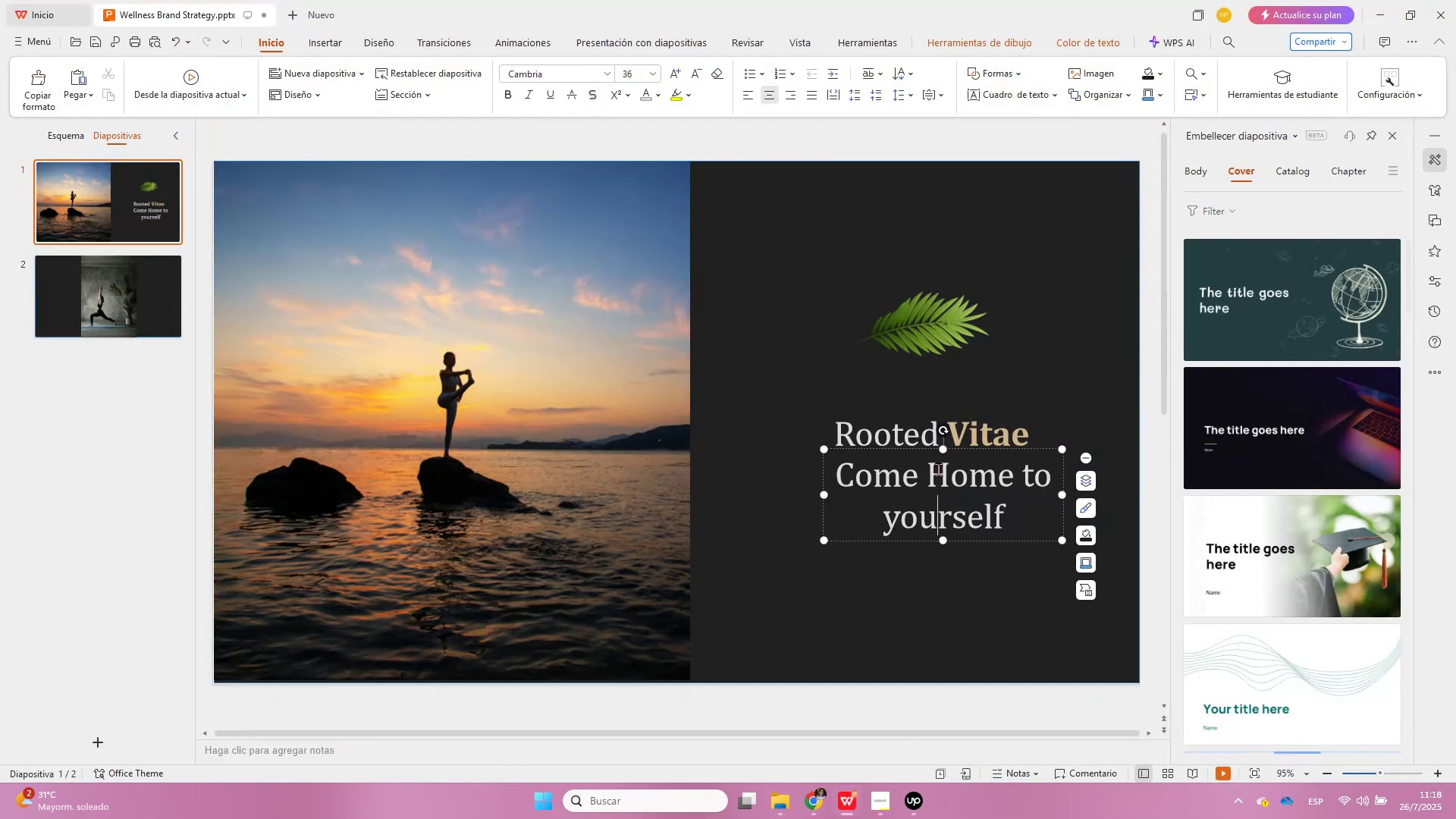 
key(ArrowLeft)
 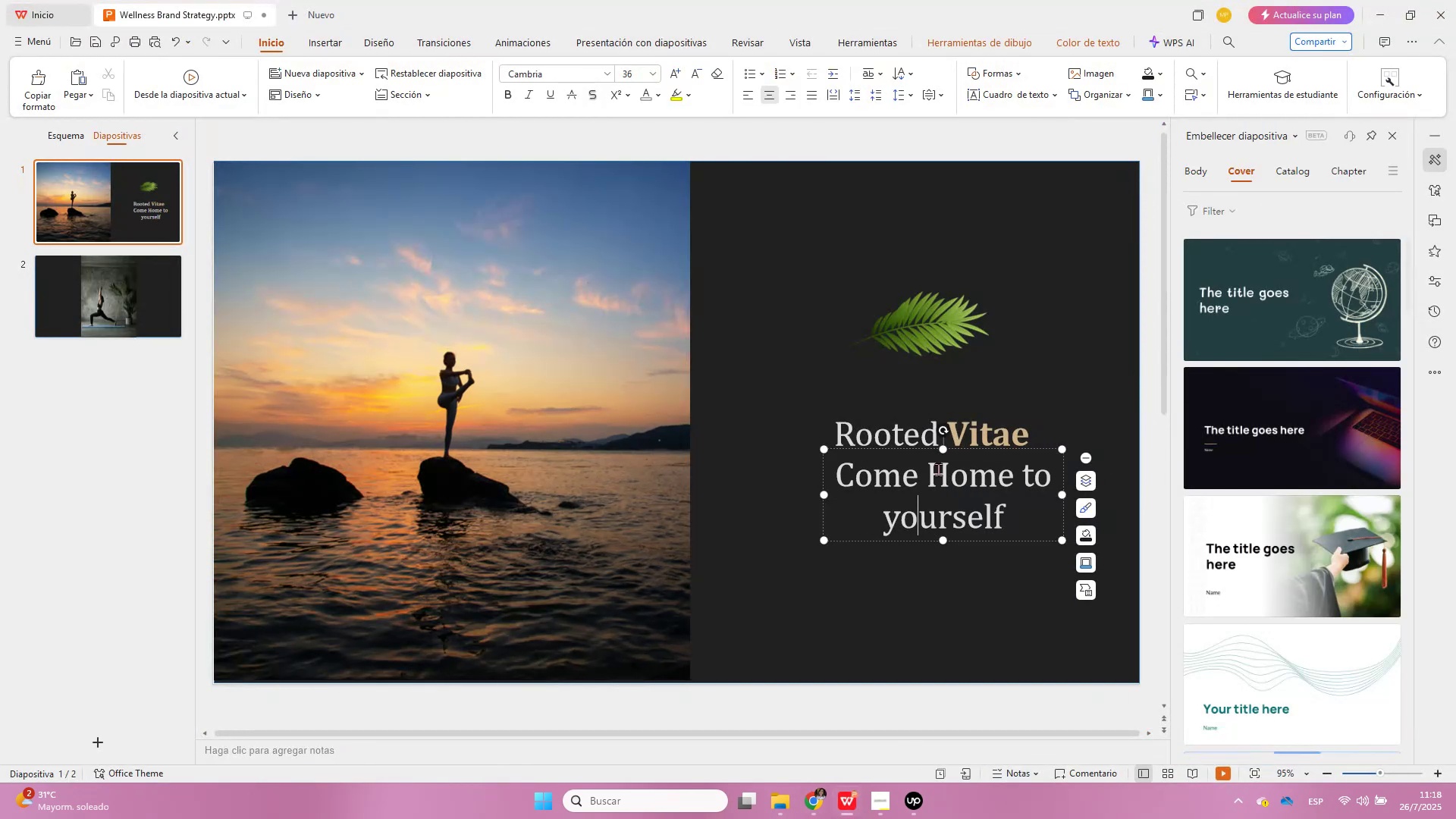 
key(ArrowLeft)
 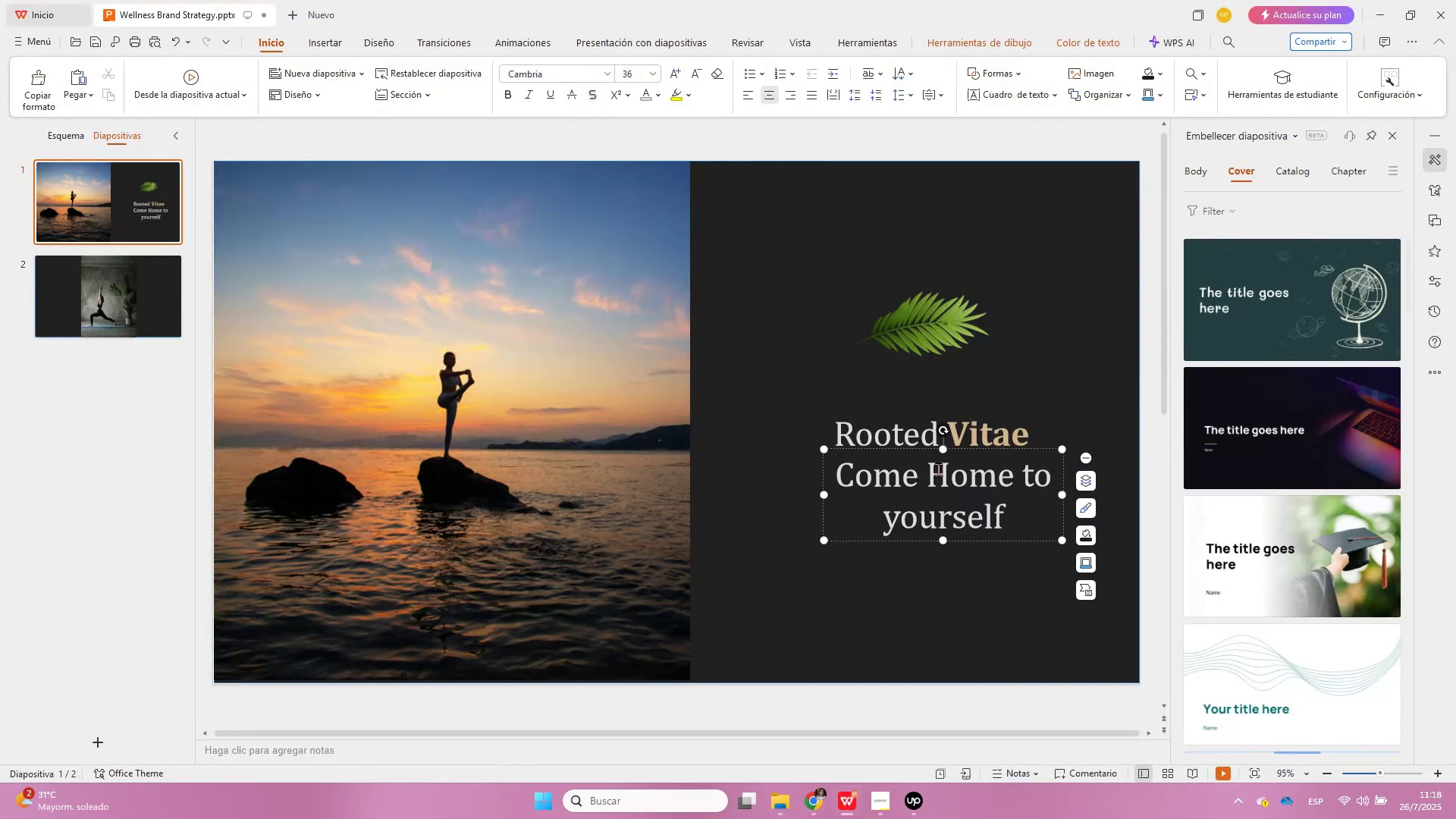 
key(Backspace)
 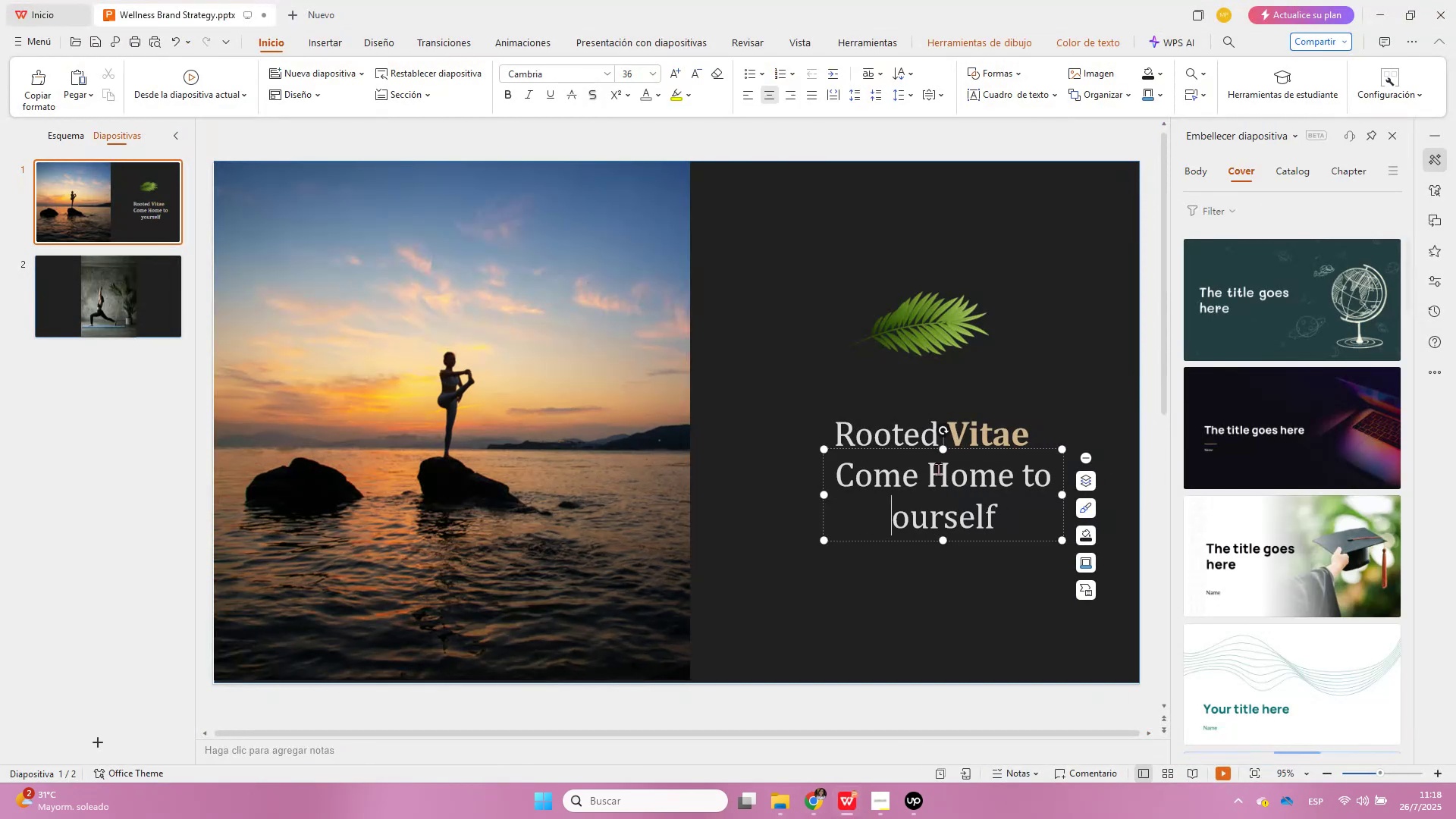 
key(CapsLock)
 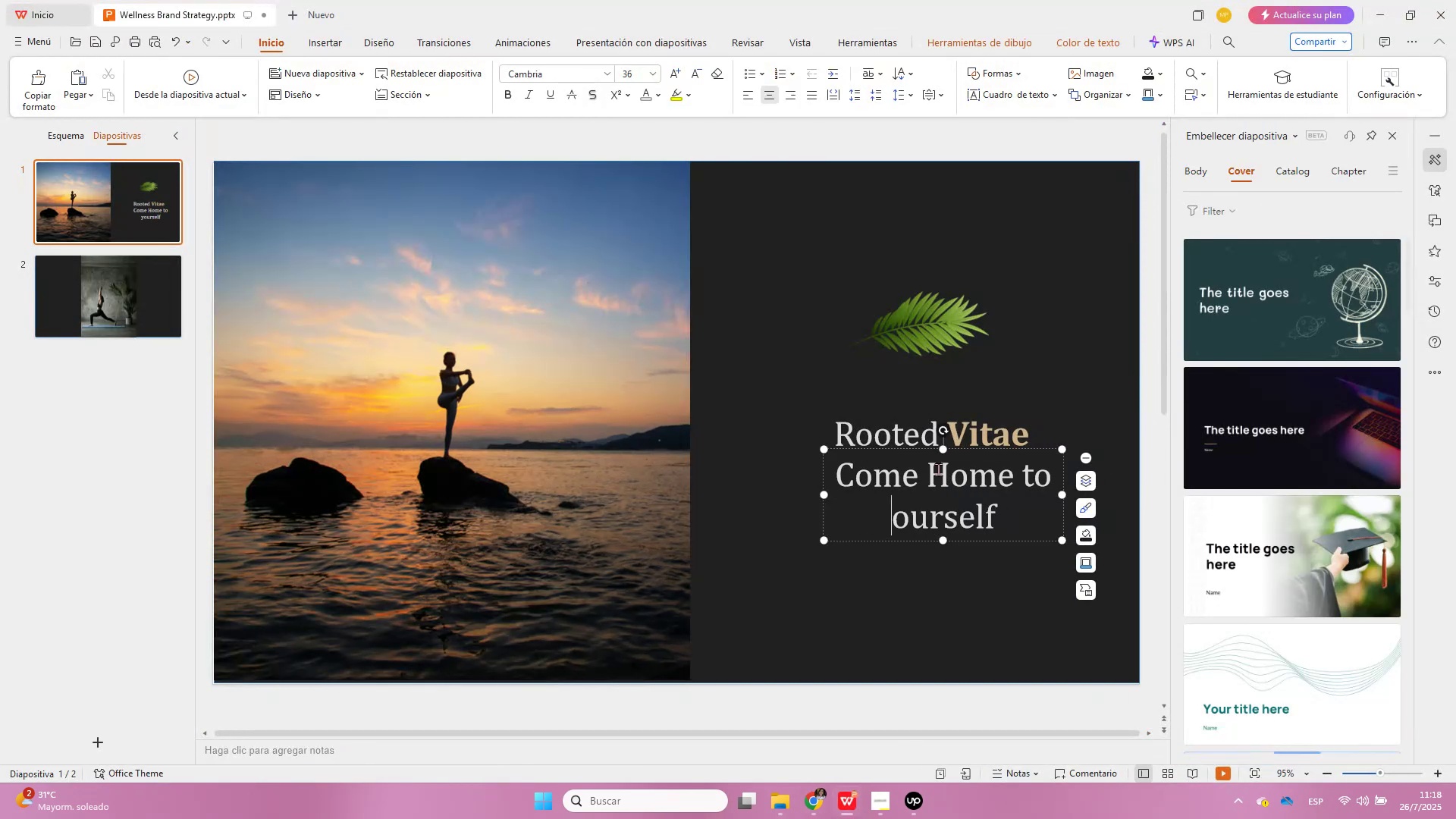 
key(Y)
 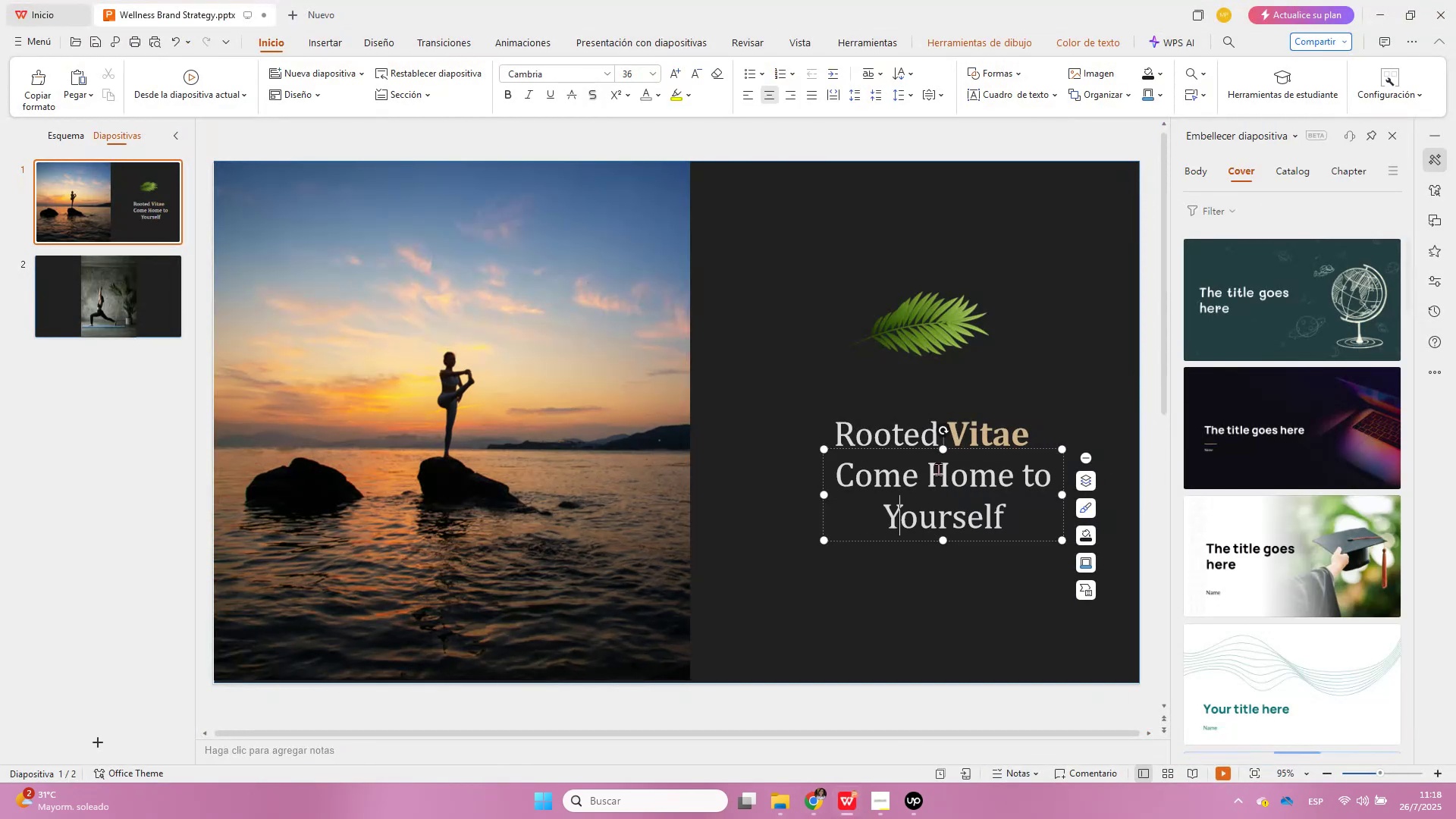 
key(CapsLock)
 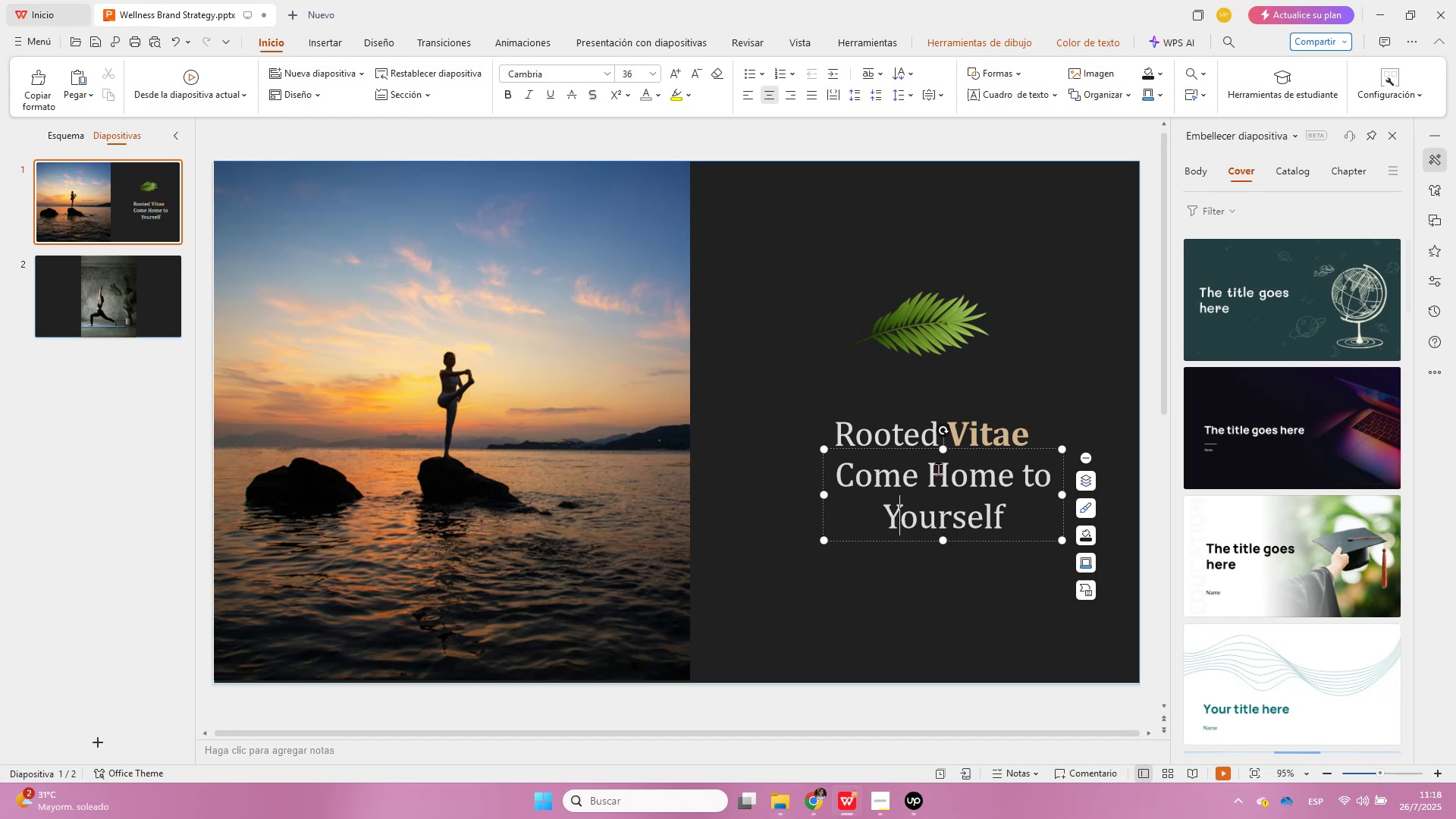 
key(End)
 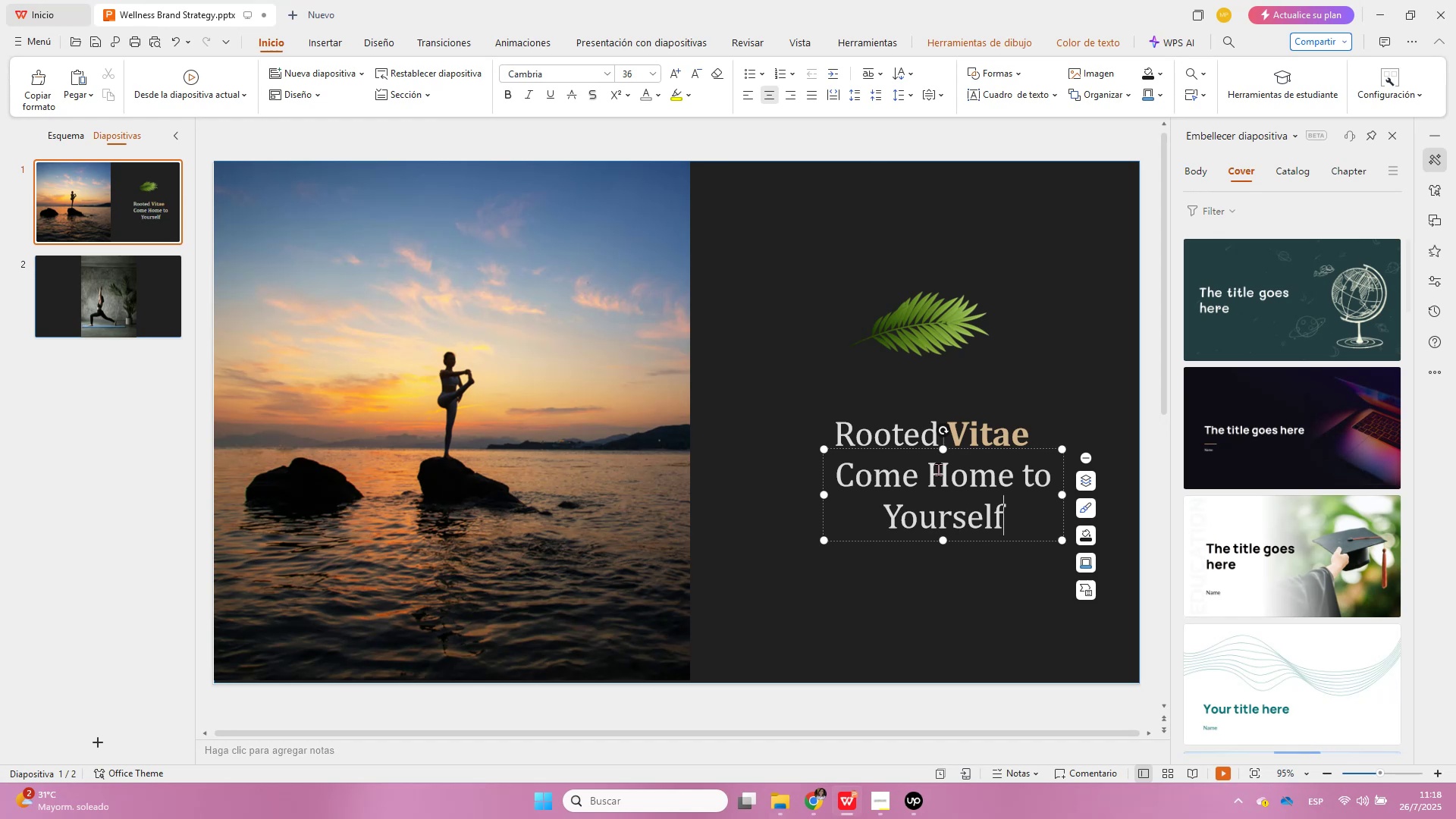 
key(Shift+ArrowUp)
 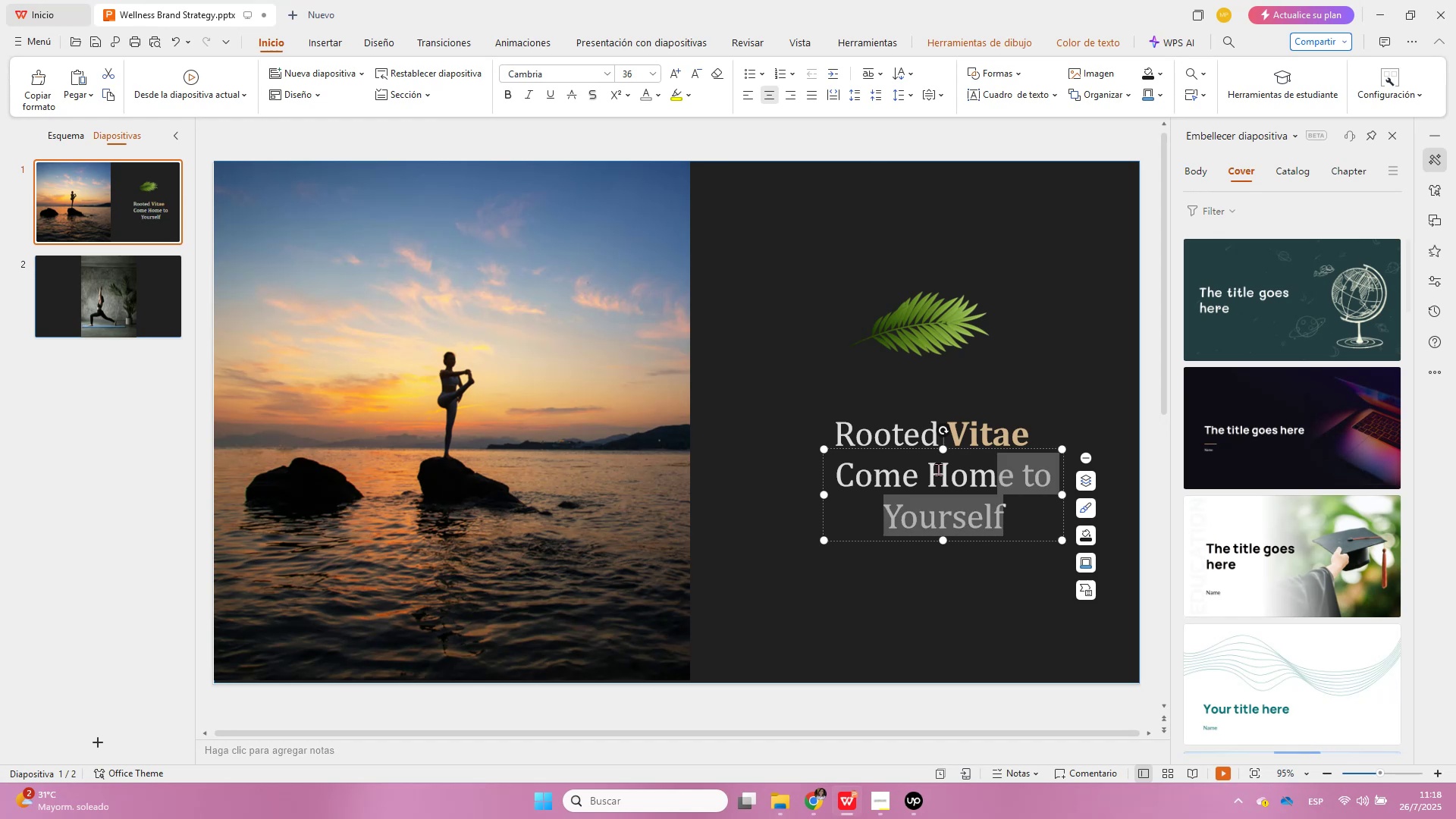 
key(Shift+ArrowUp)
 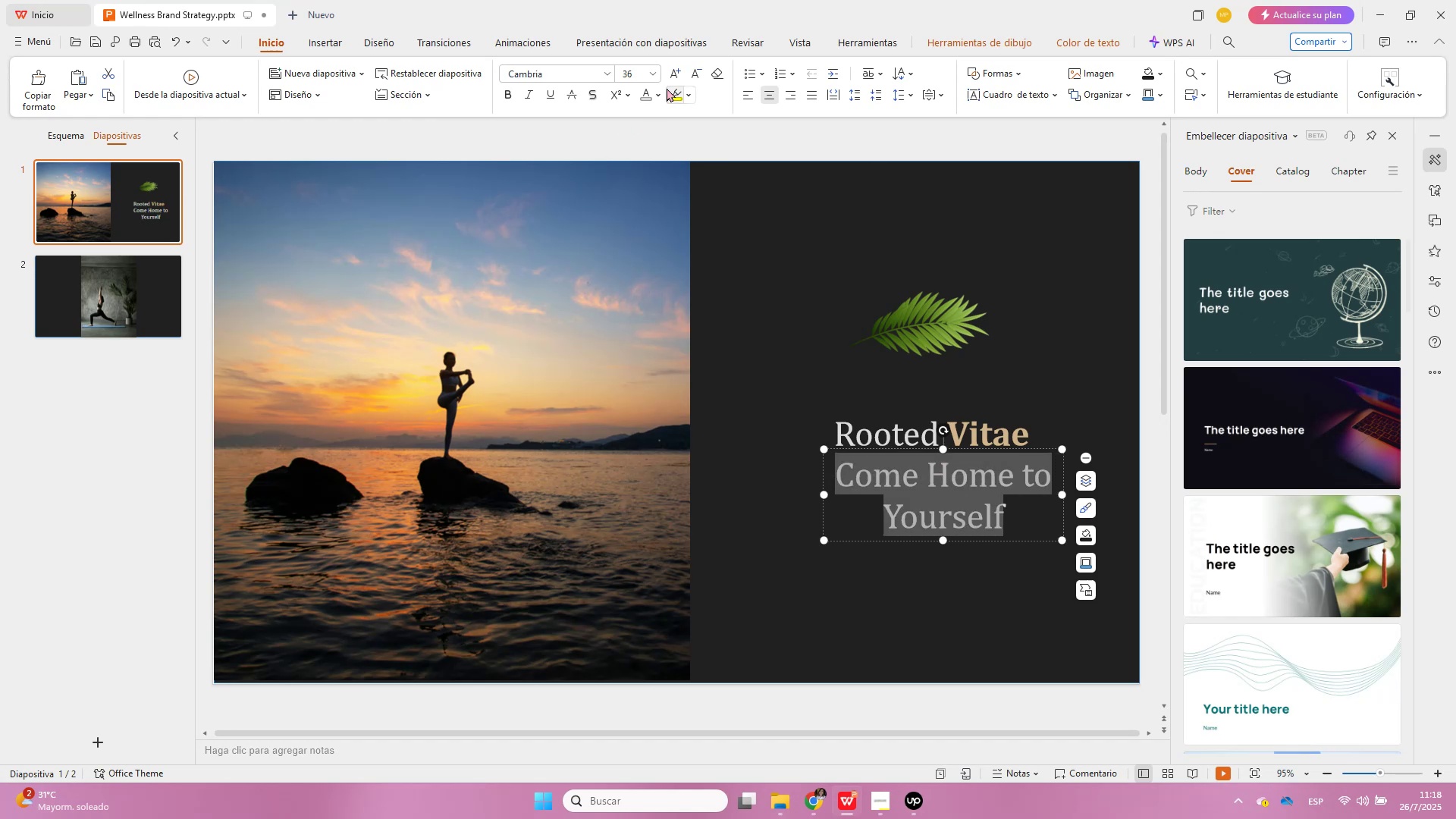 
double_click([689, 71])
 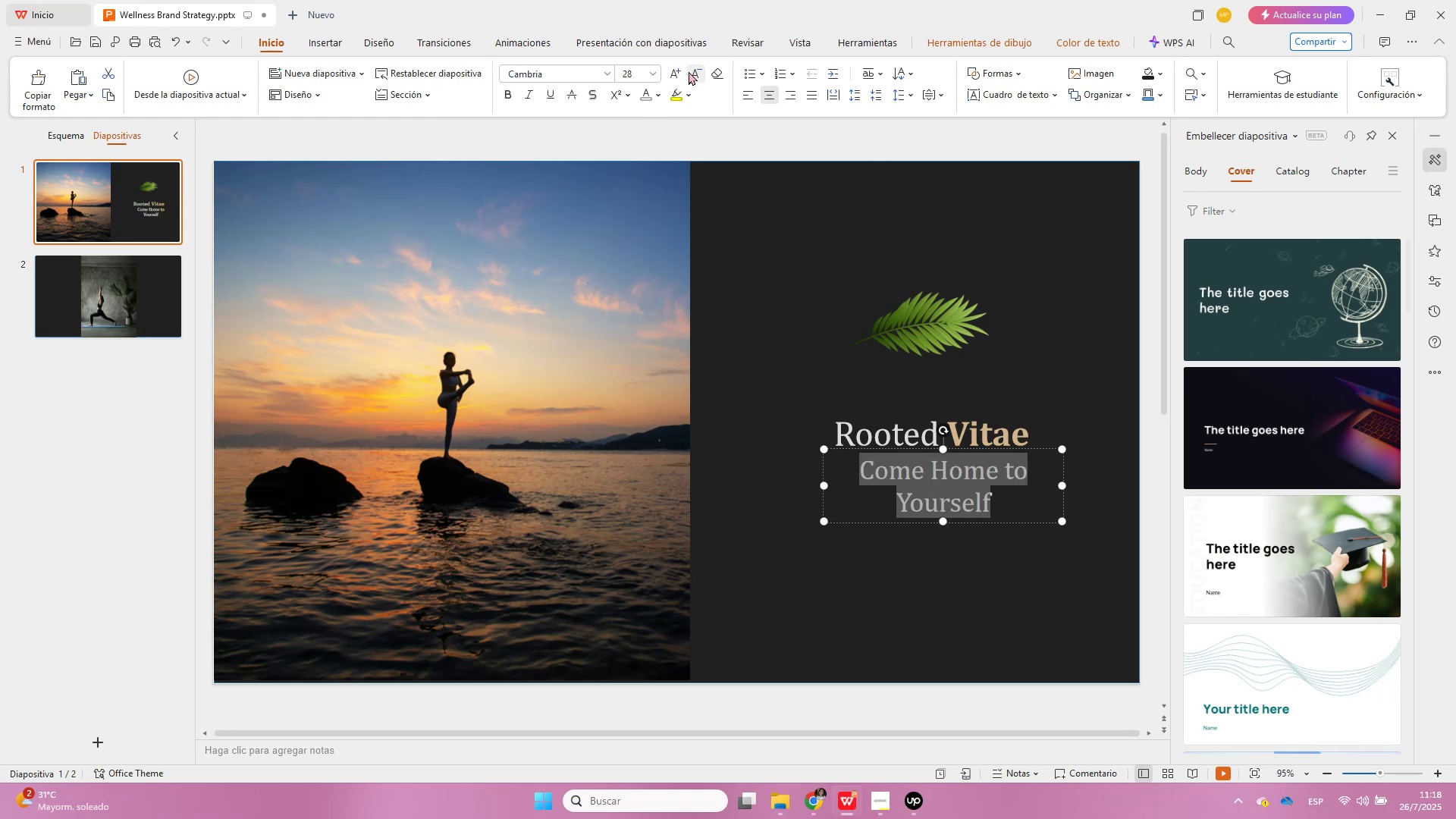 
triple_click([689, 71])
 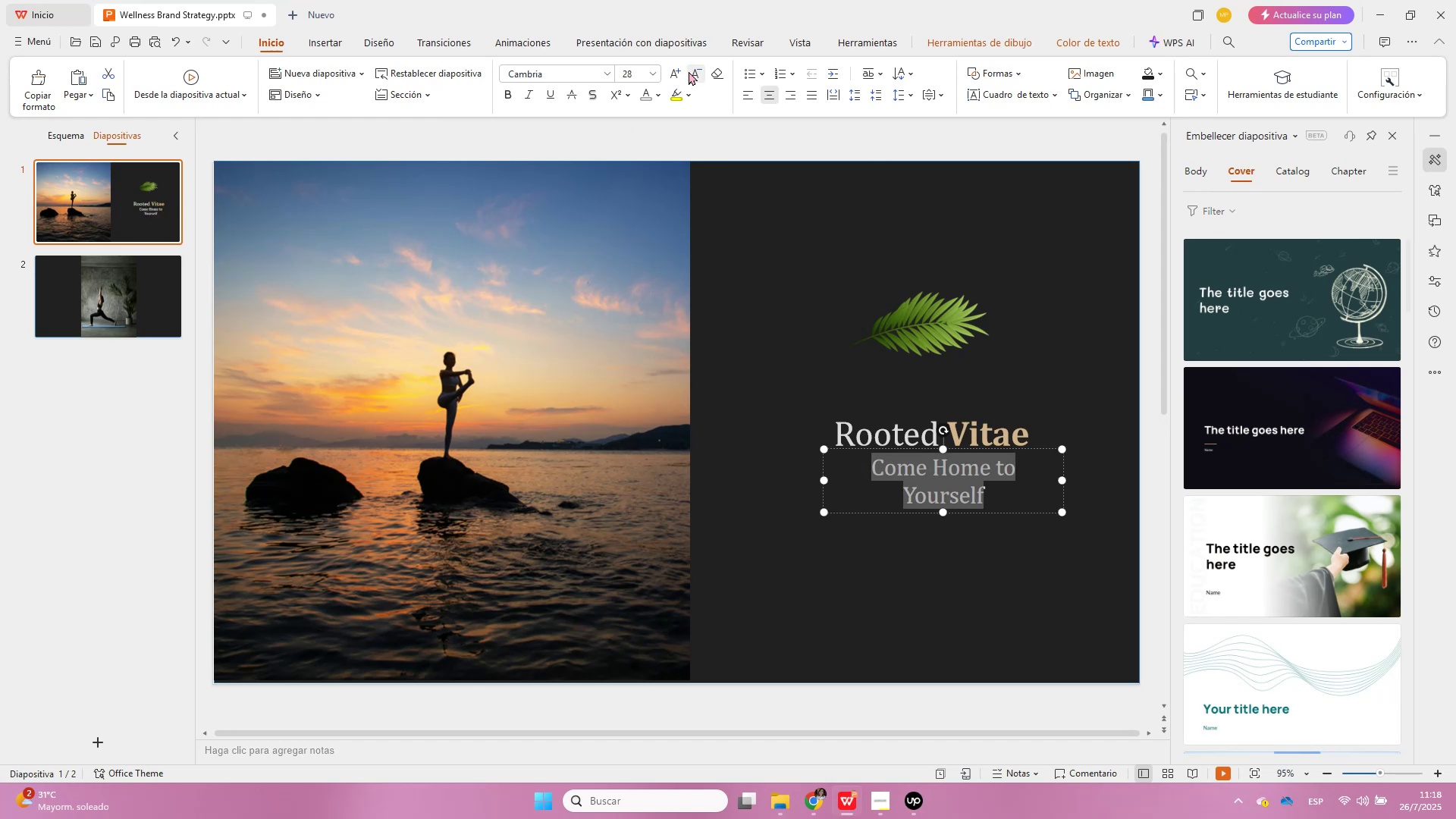 
triple_click([689, 71])
 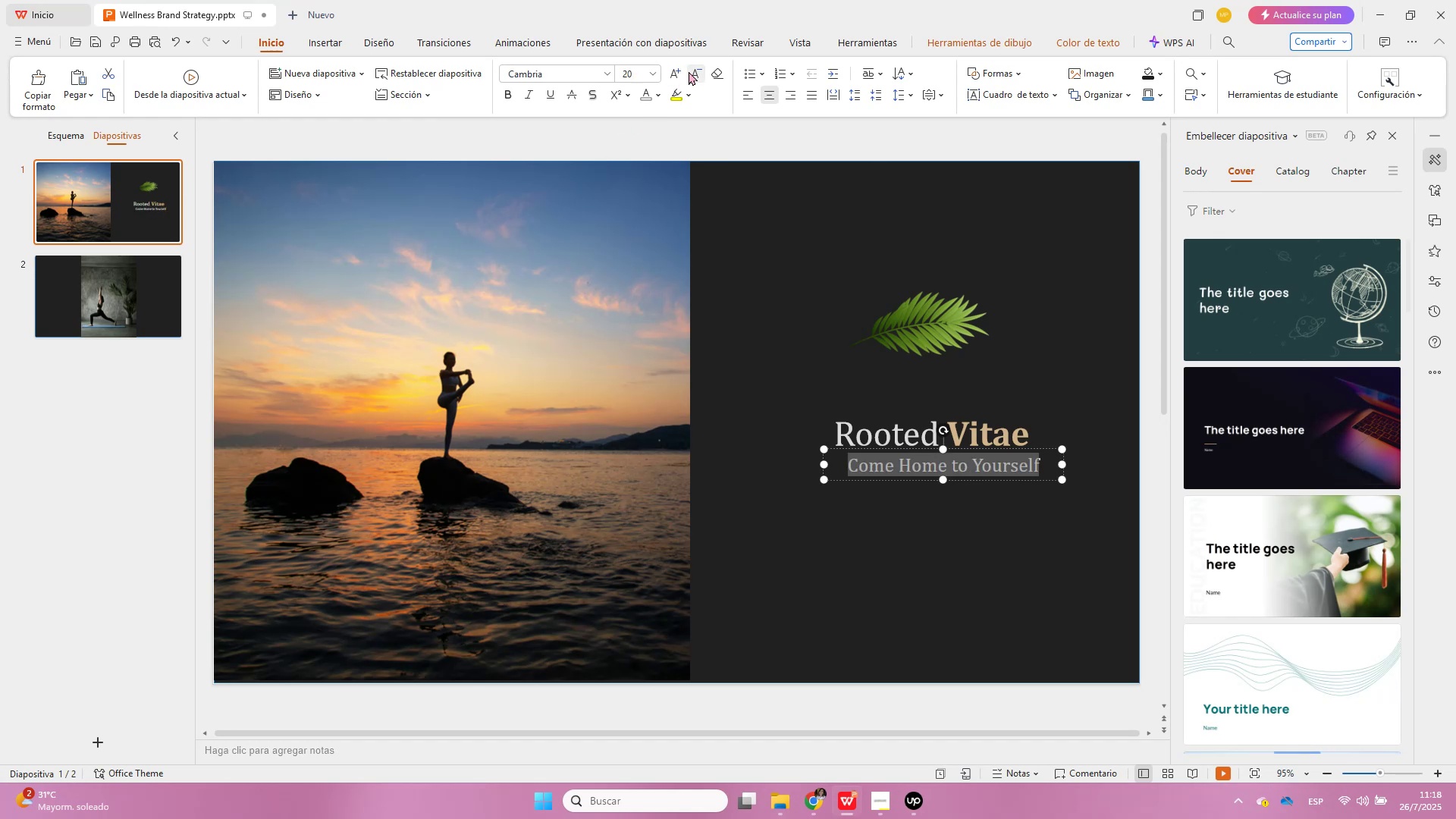 
triple_click([689, 71])
 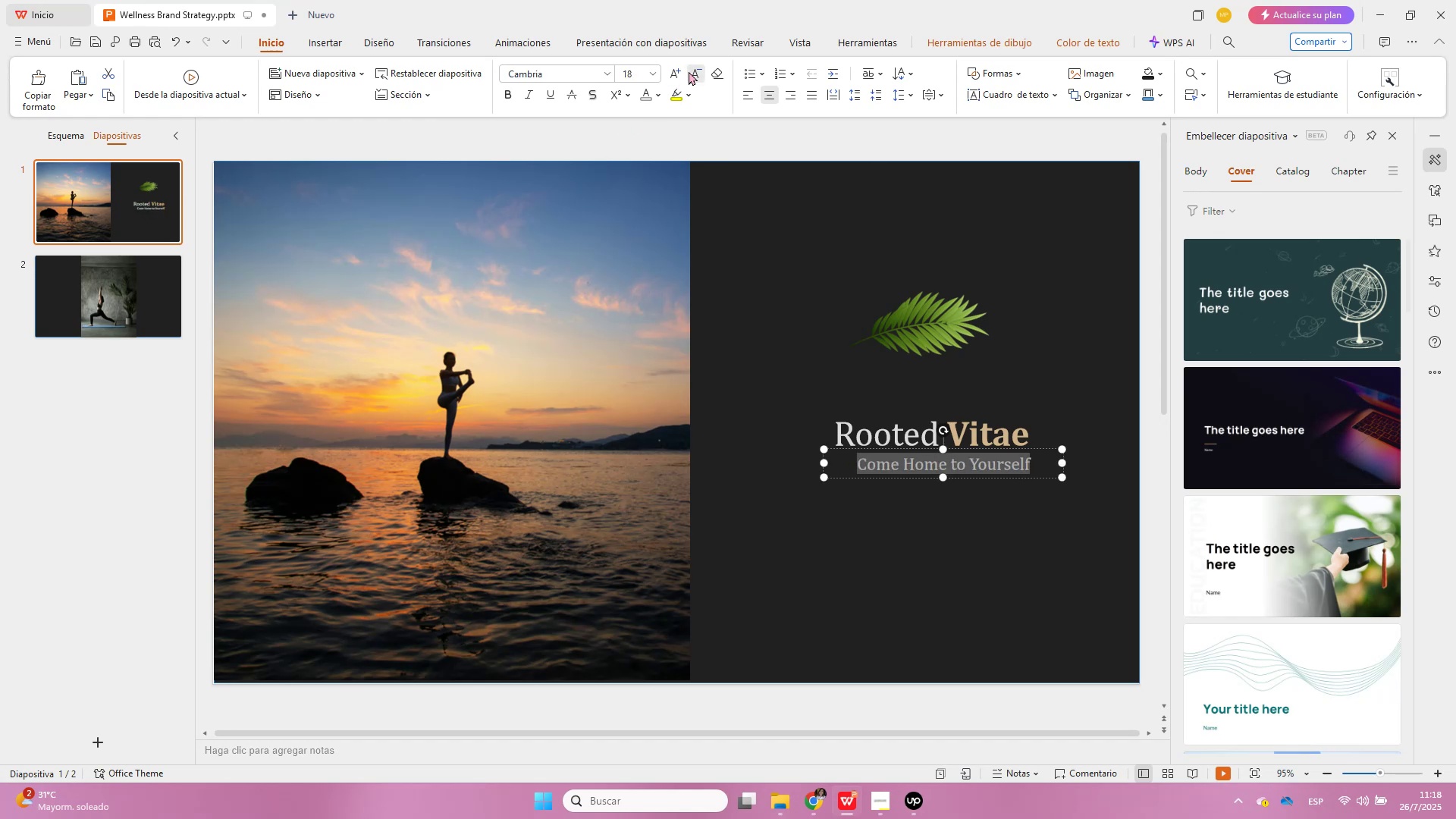 
triple_click([689, 71])
 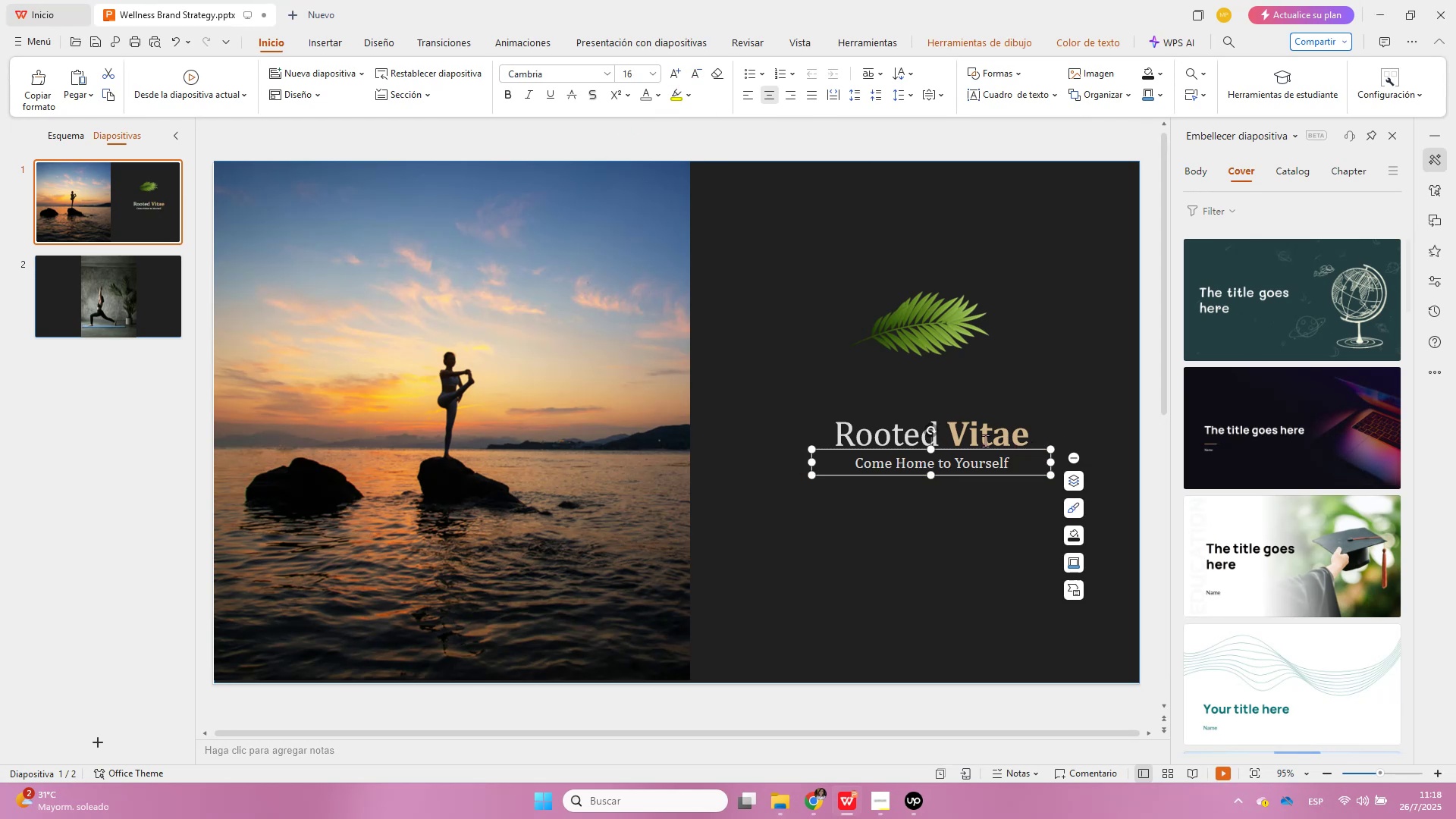 
wait(7.82)
 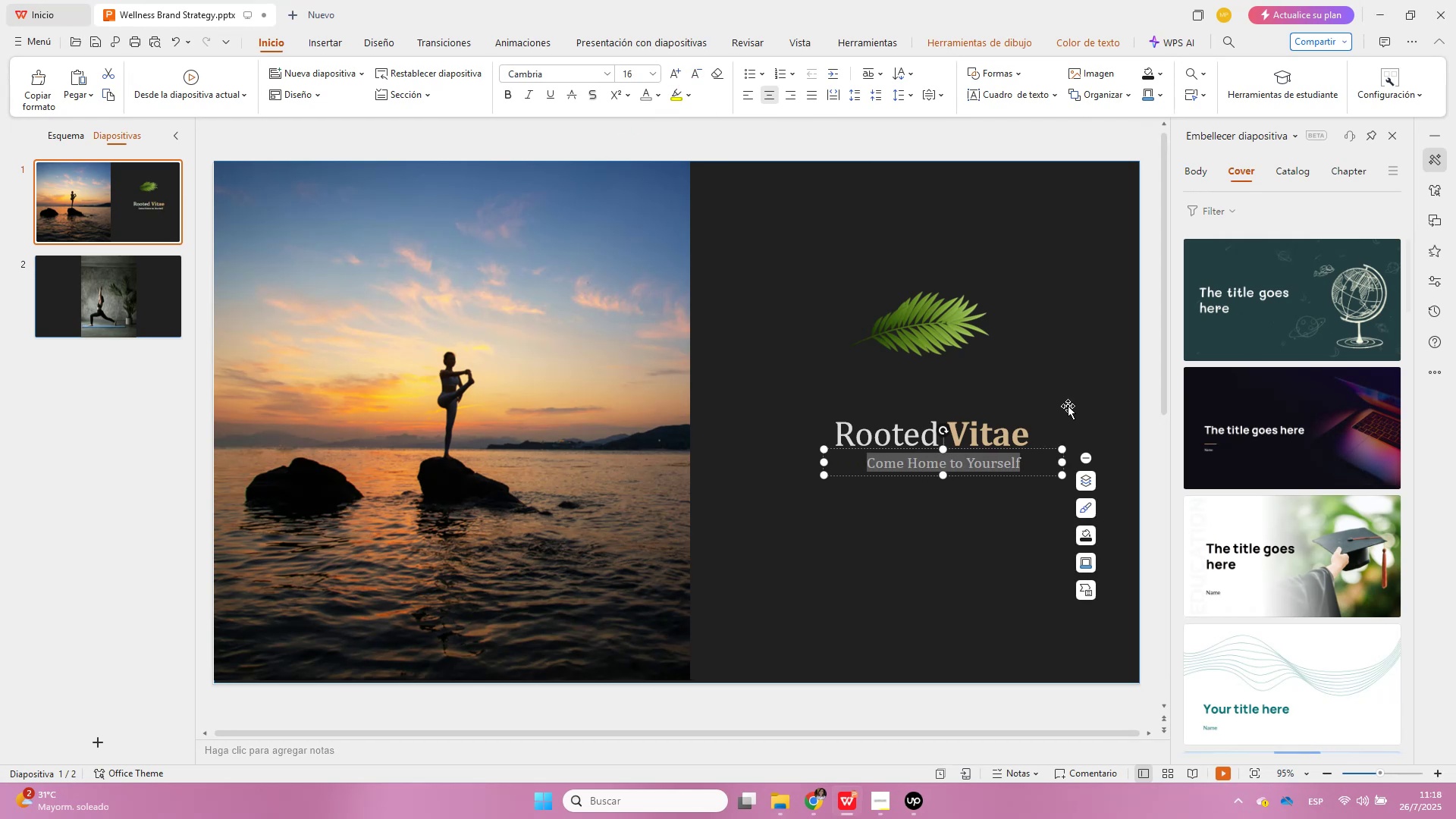 
left_click([654, 101])
 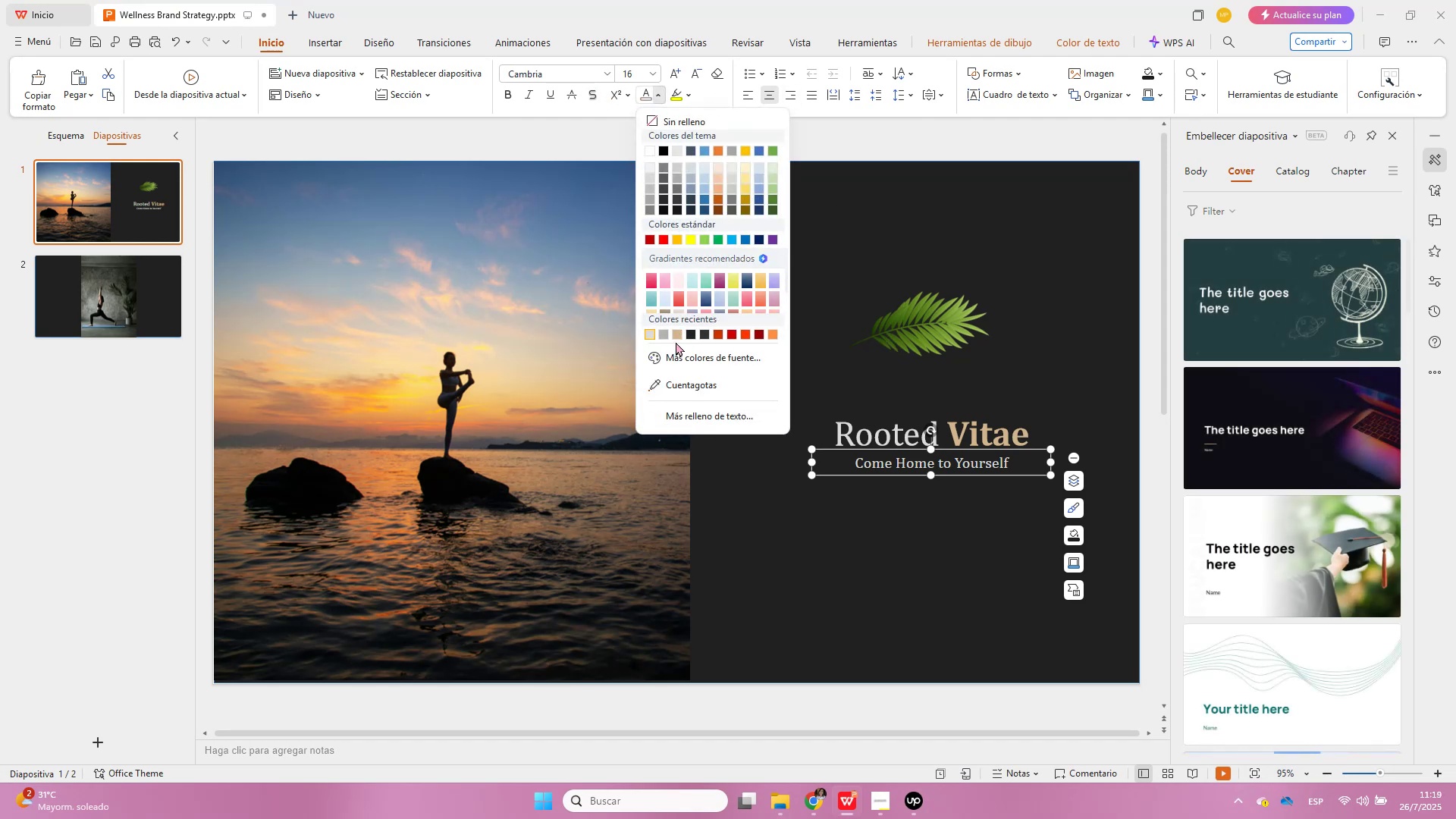 
left_click([690, 338])
 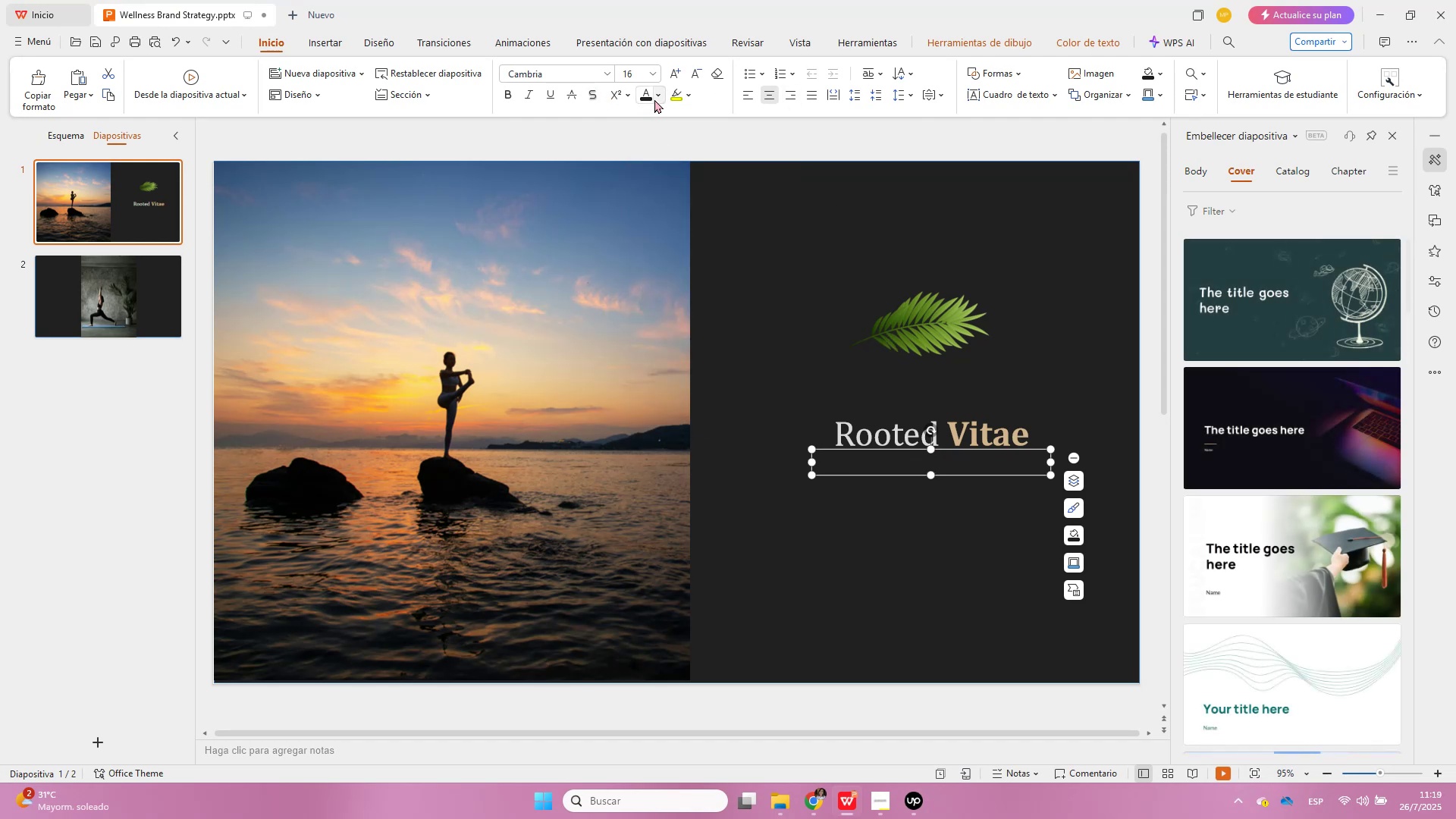 
left_click([658, 99])
 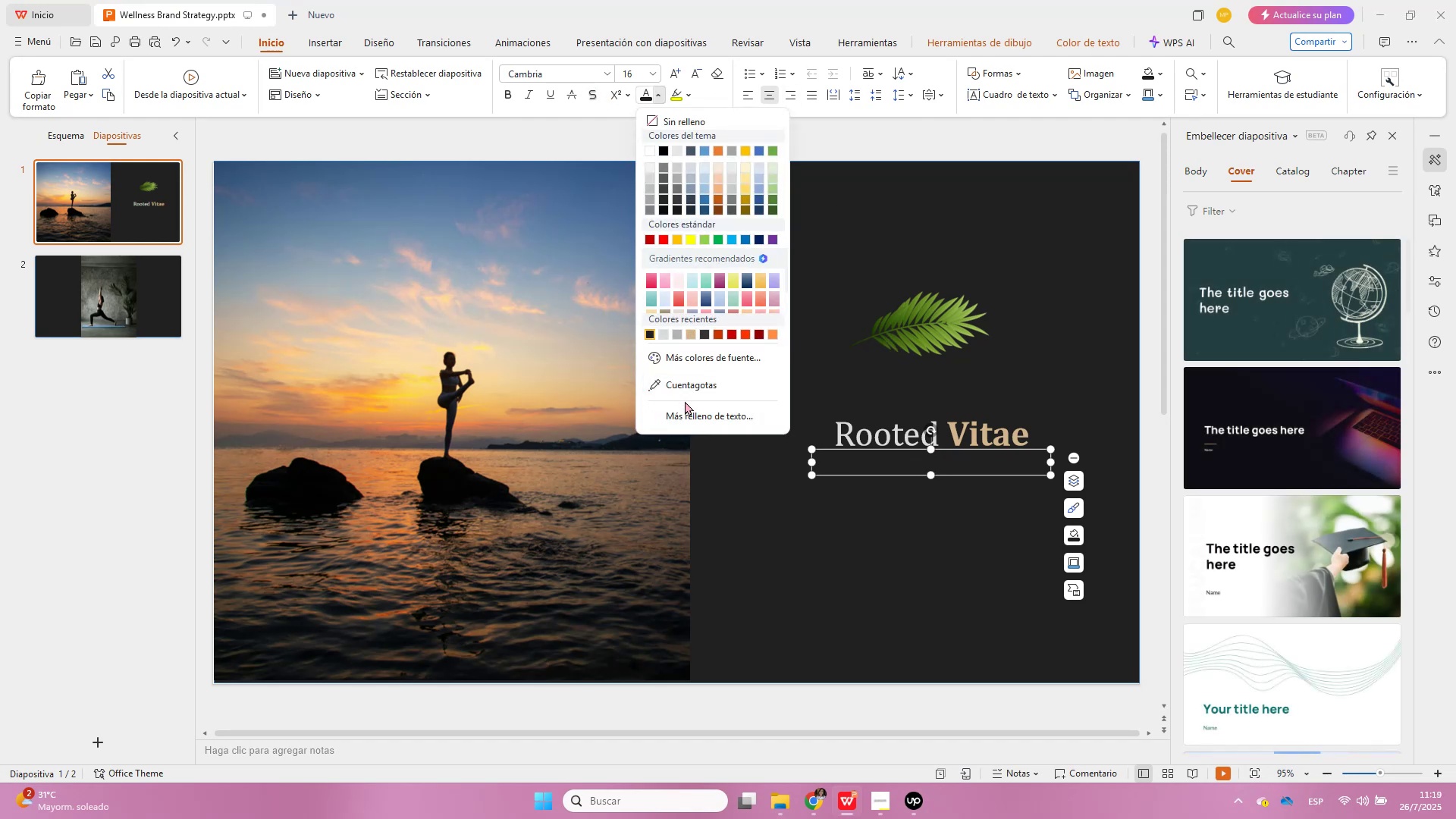 
left_click([692, 362])
 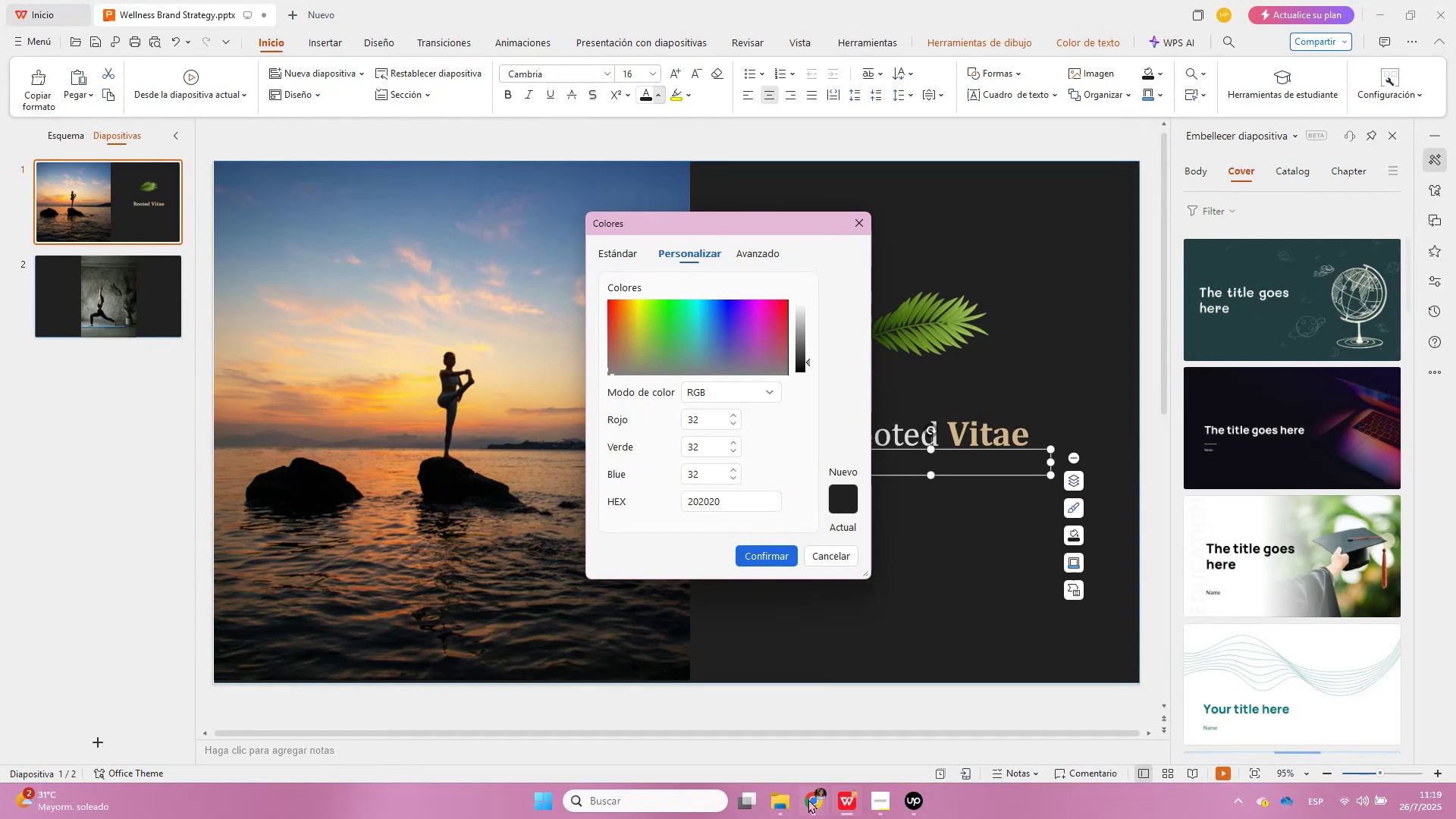 
left_click([765, 734])
 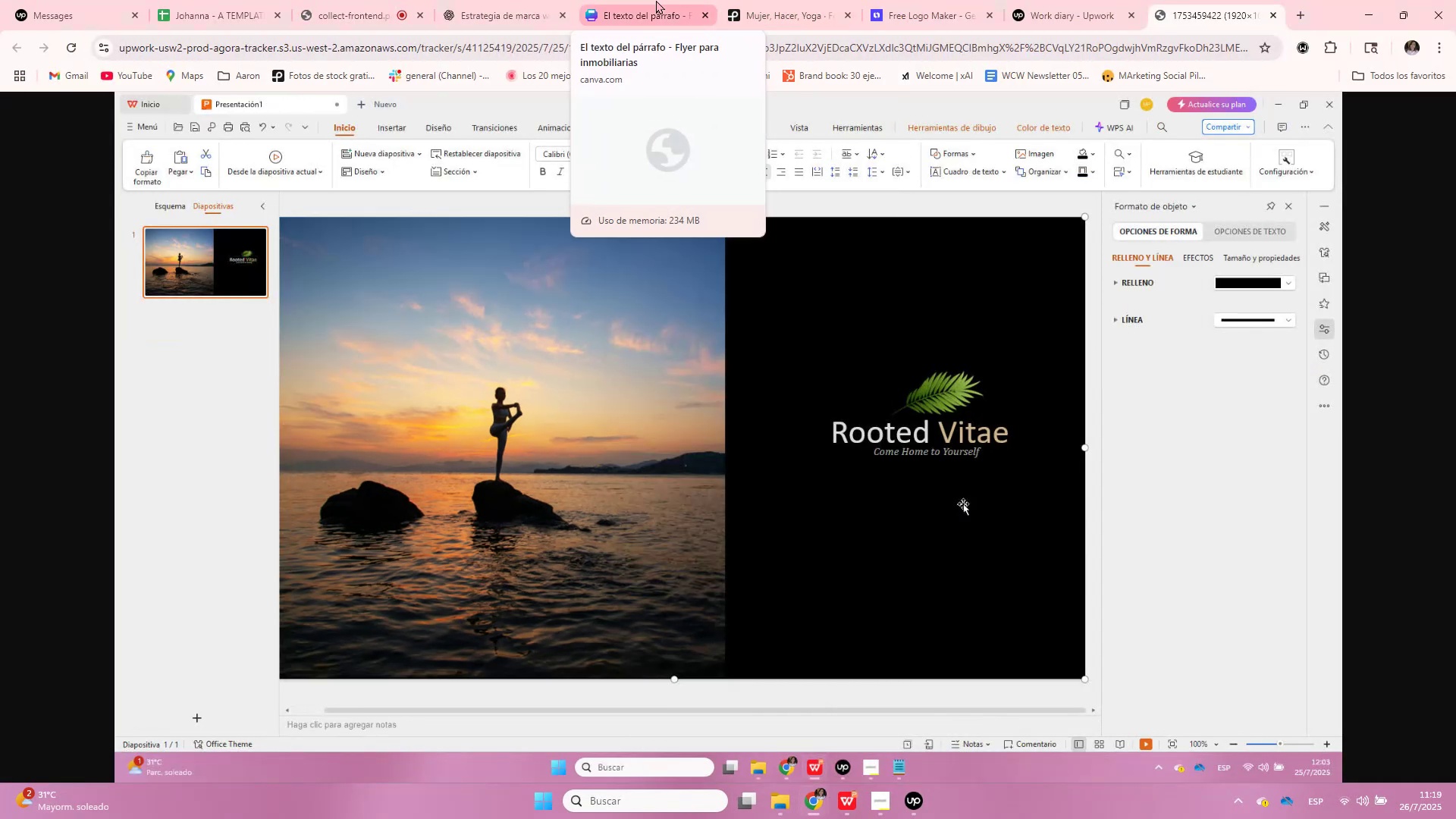 
left_click([471, 0])
 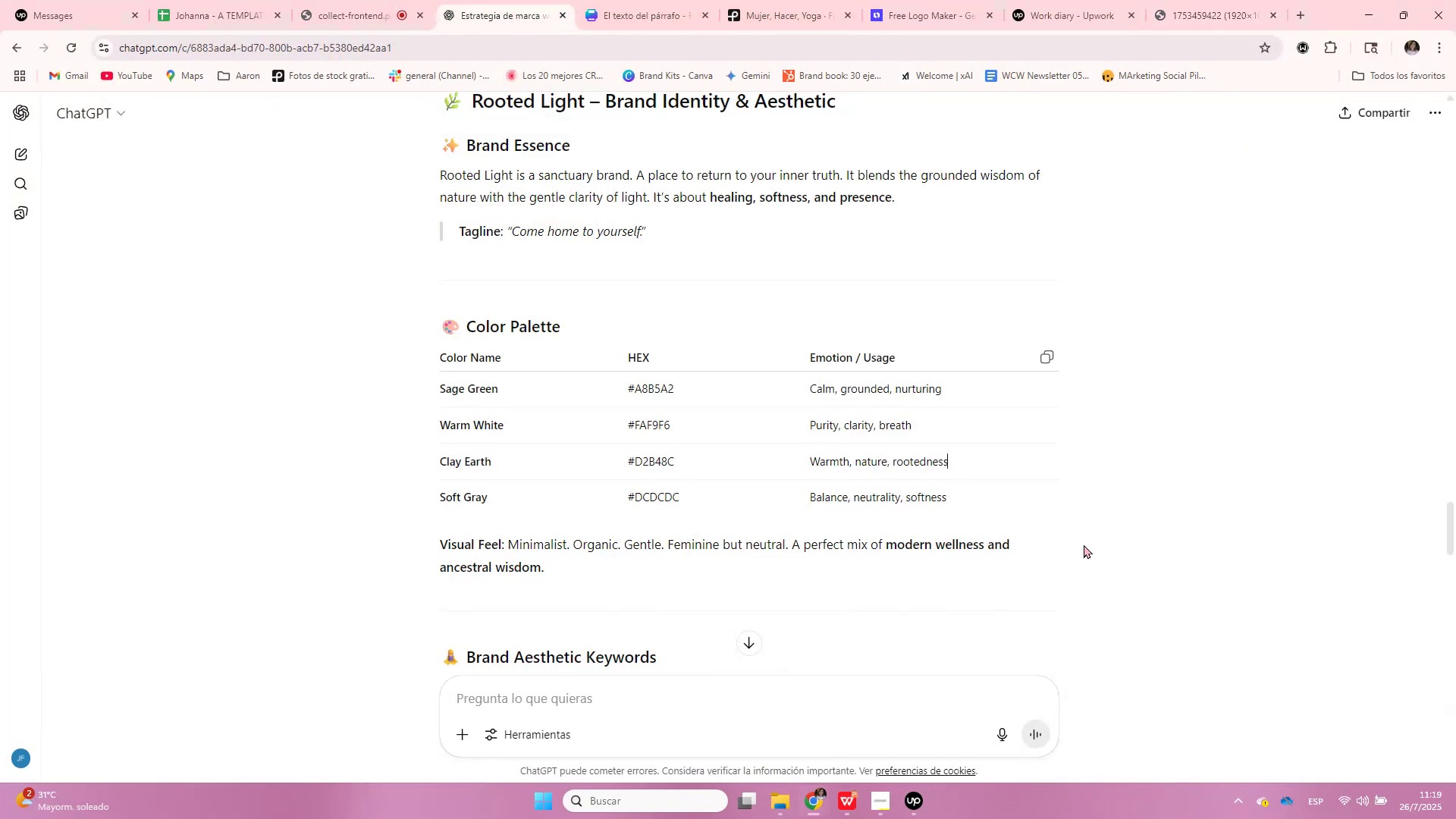 
wait(7.32)
 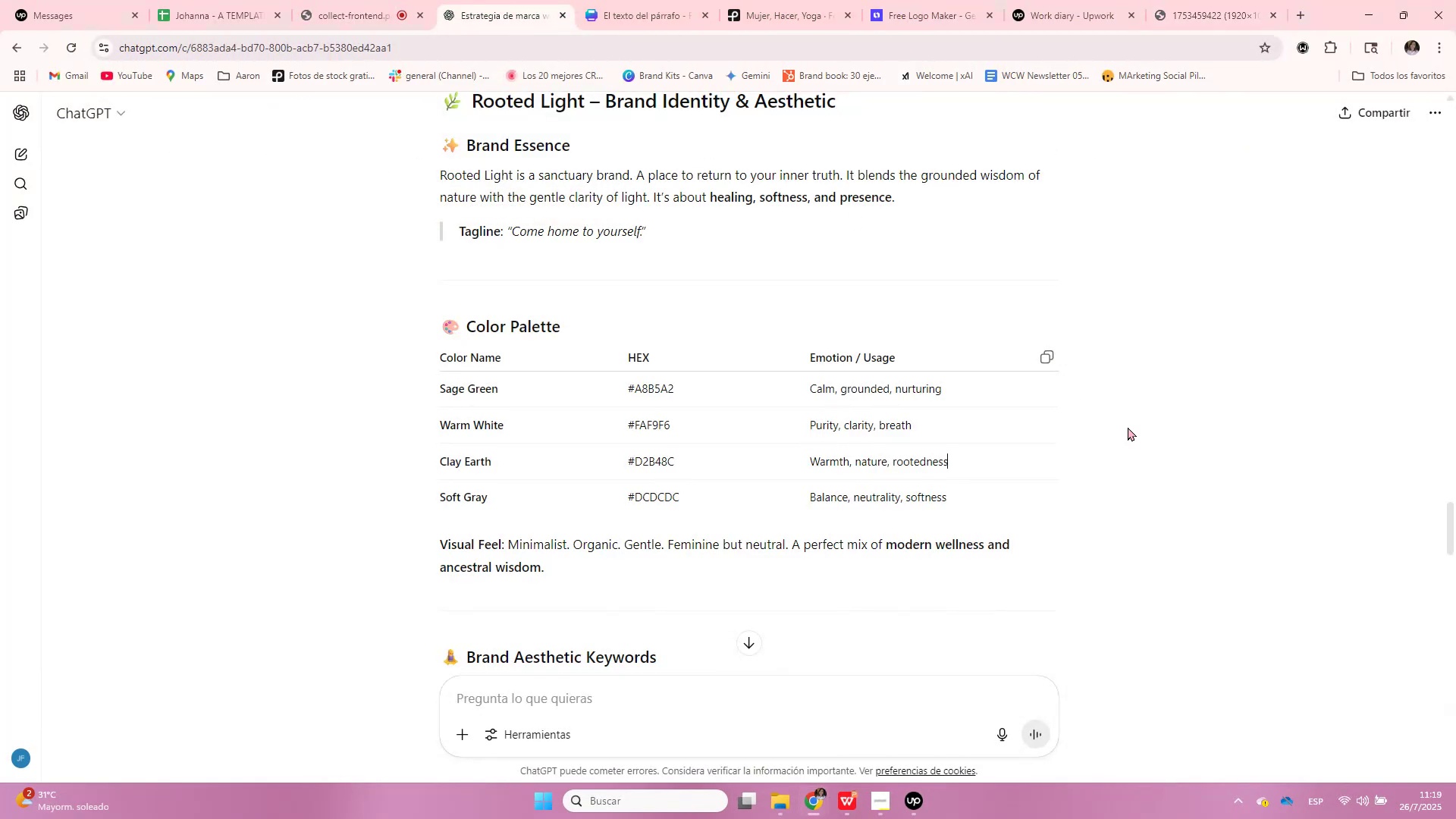 
left_click([849, 807])
 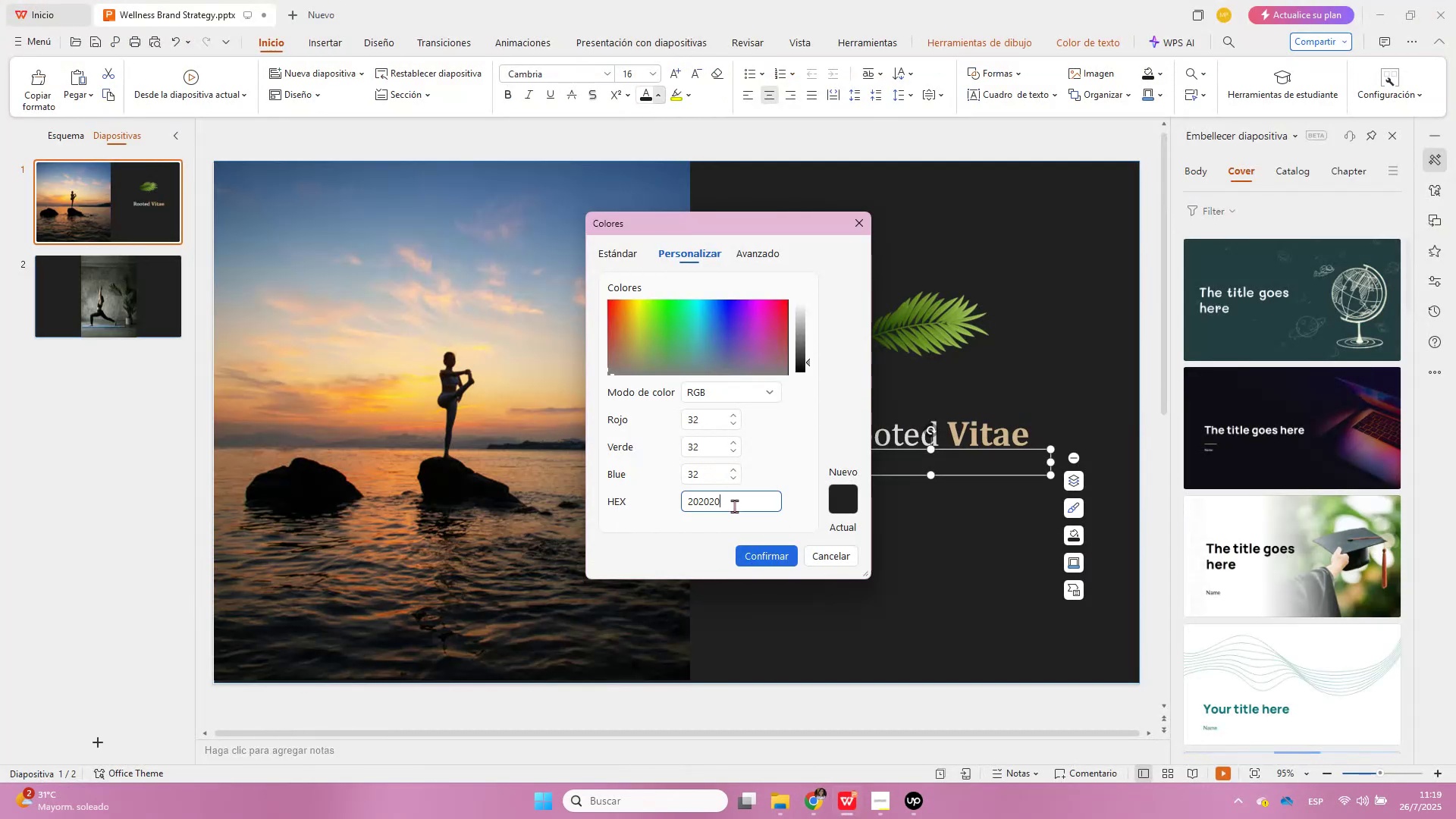 
double_click([735, 507])
 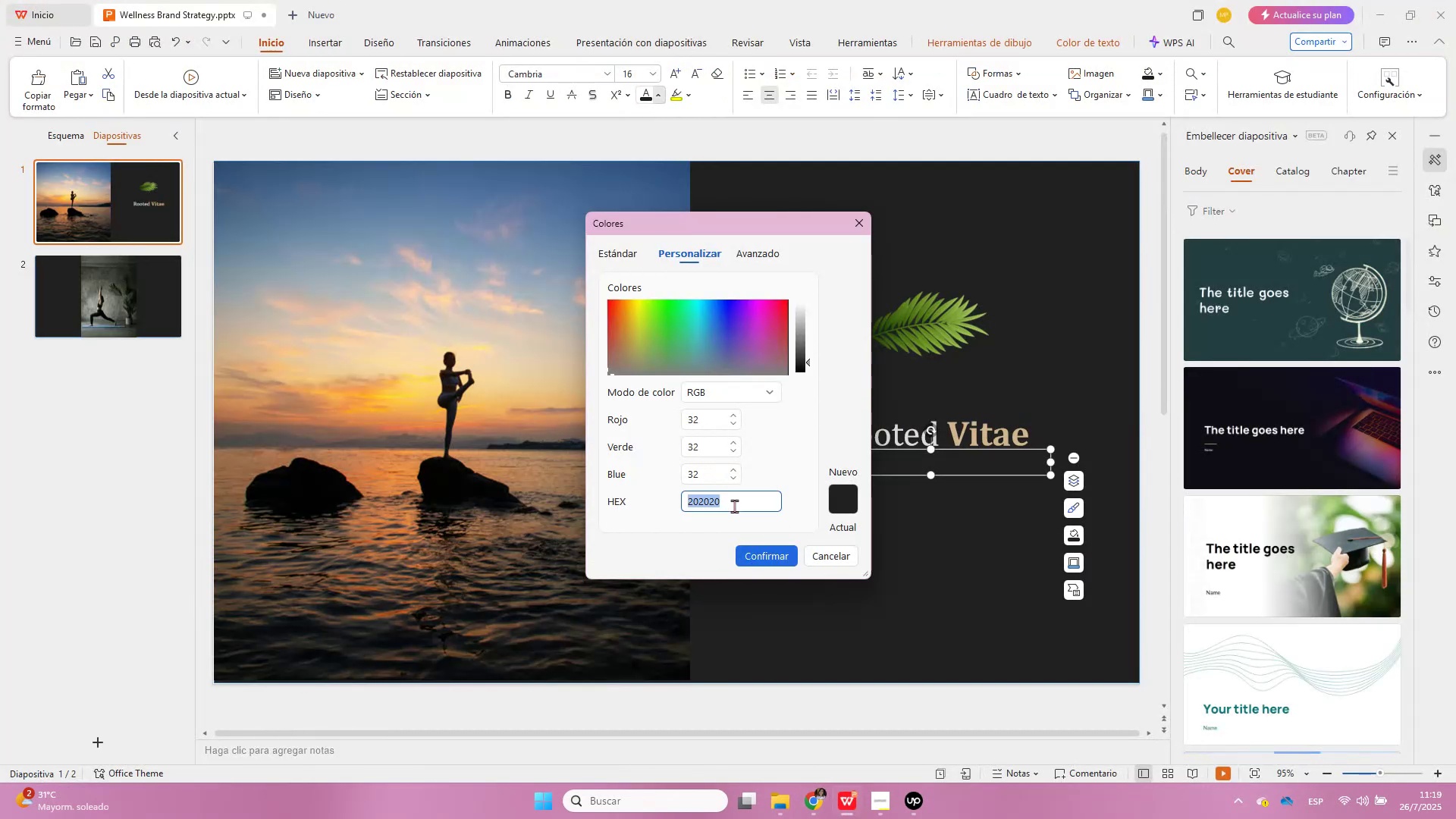 
type(a8b5a2)
 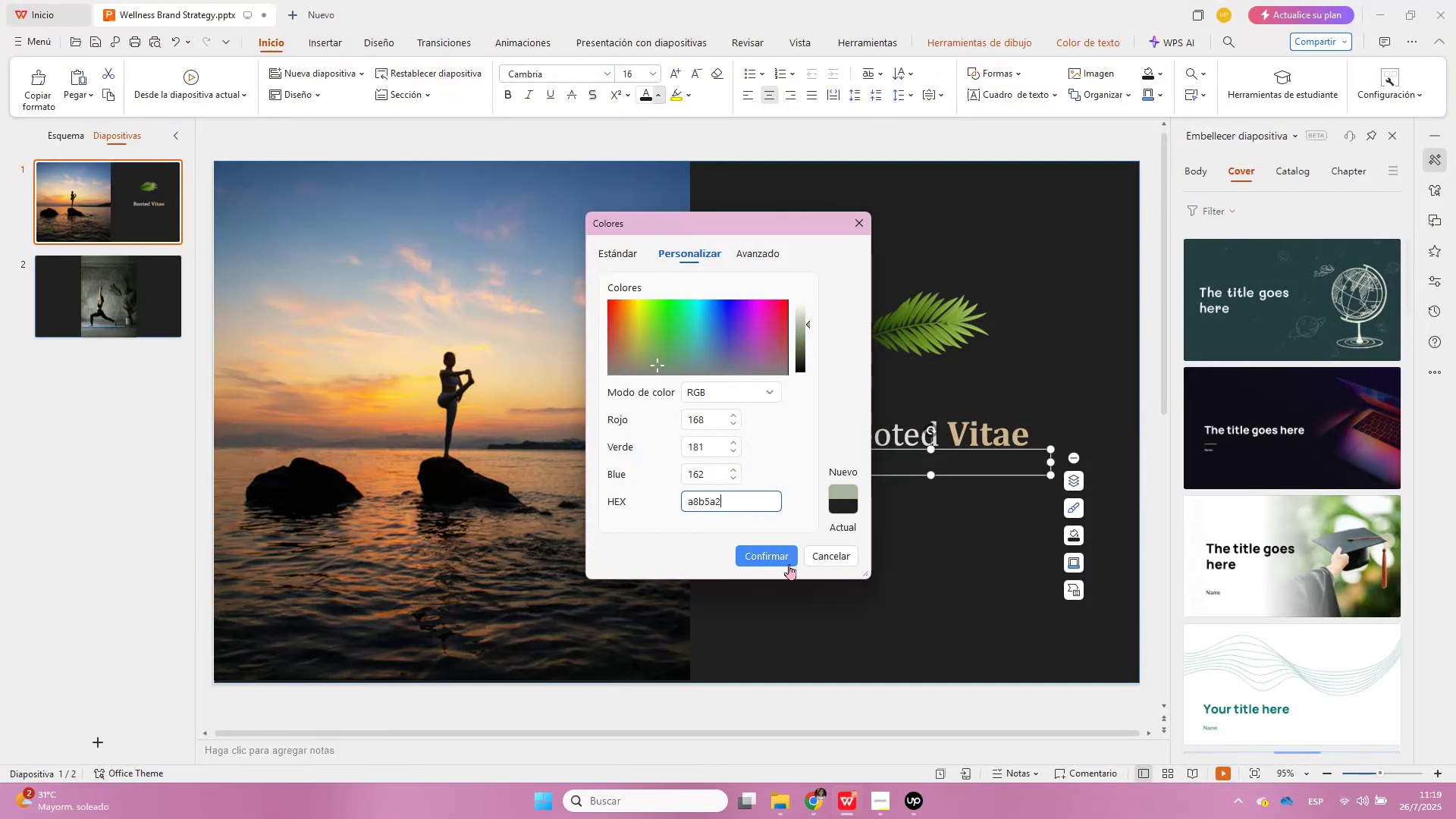 
left_click([772, 554])
 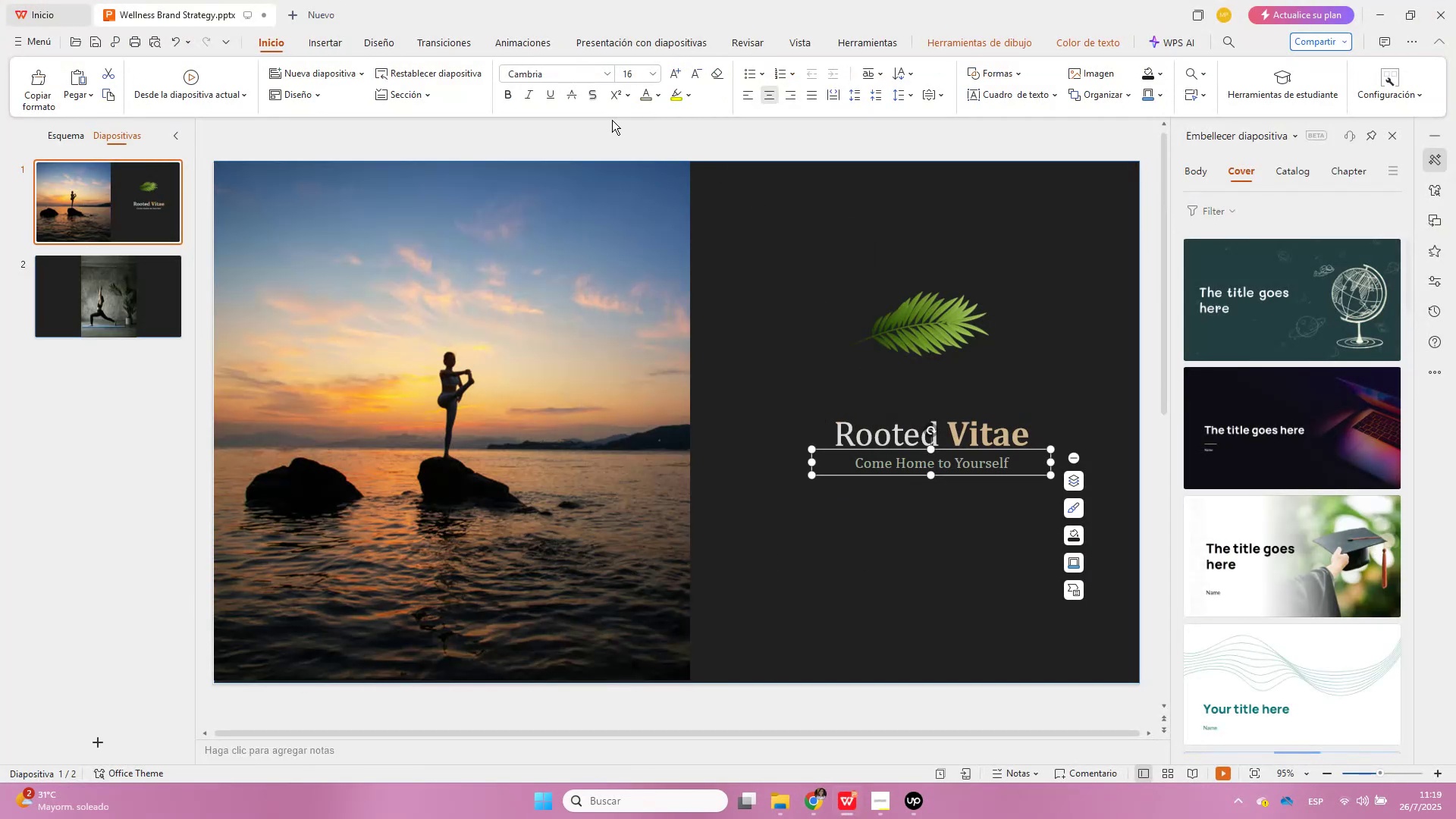 
left_click([531, 87])
 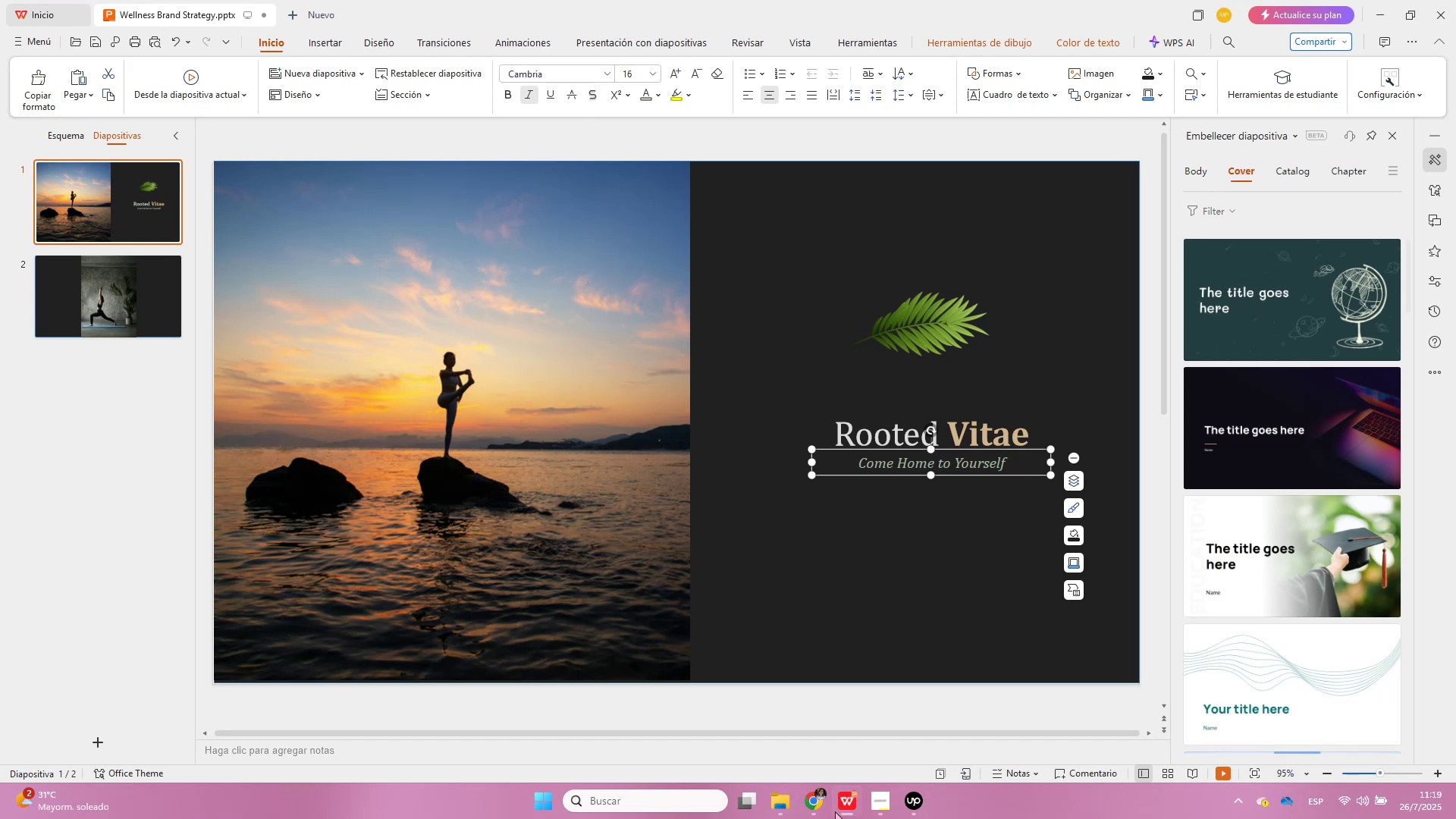 
left_click([801, 734])
 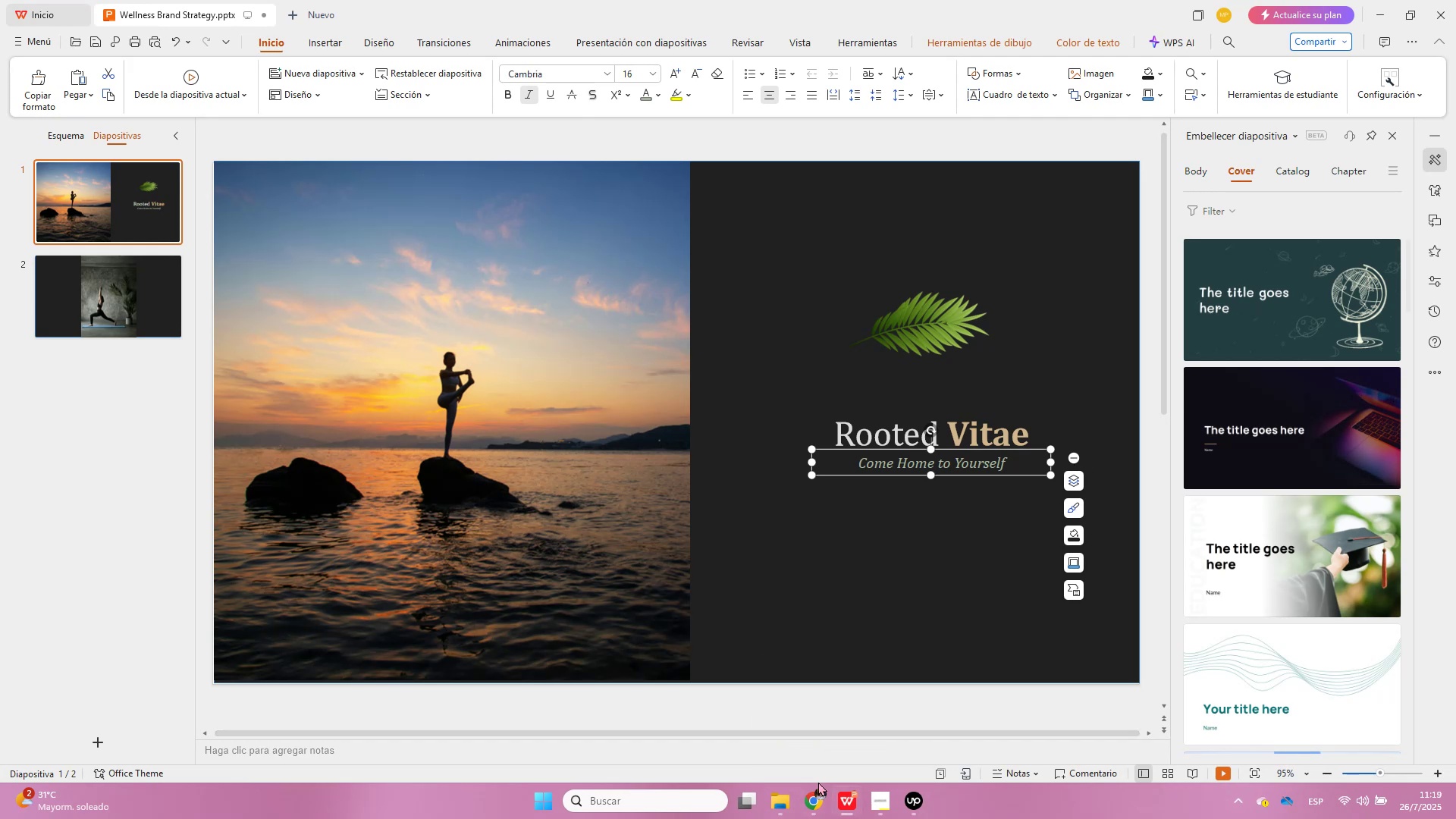 
left_click([817, 805])
 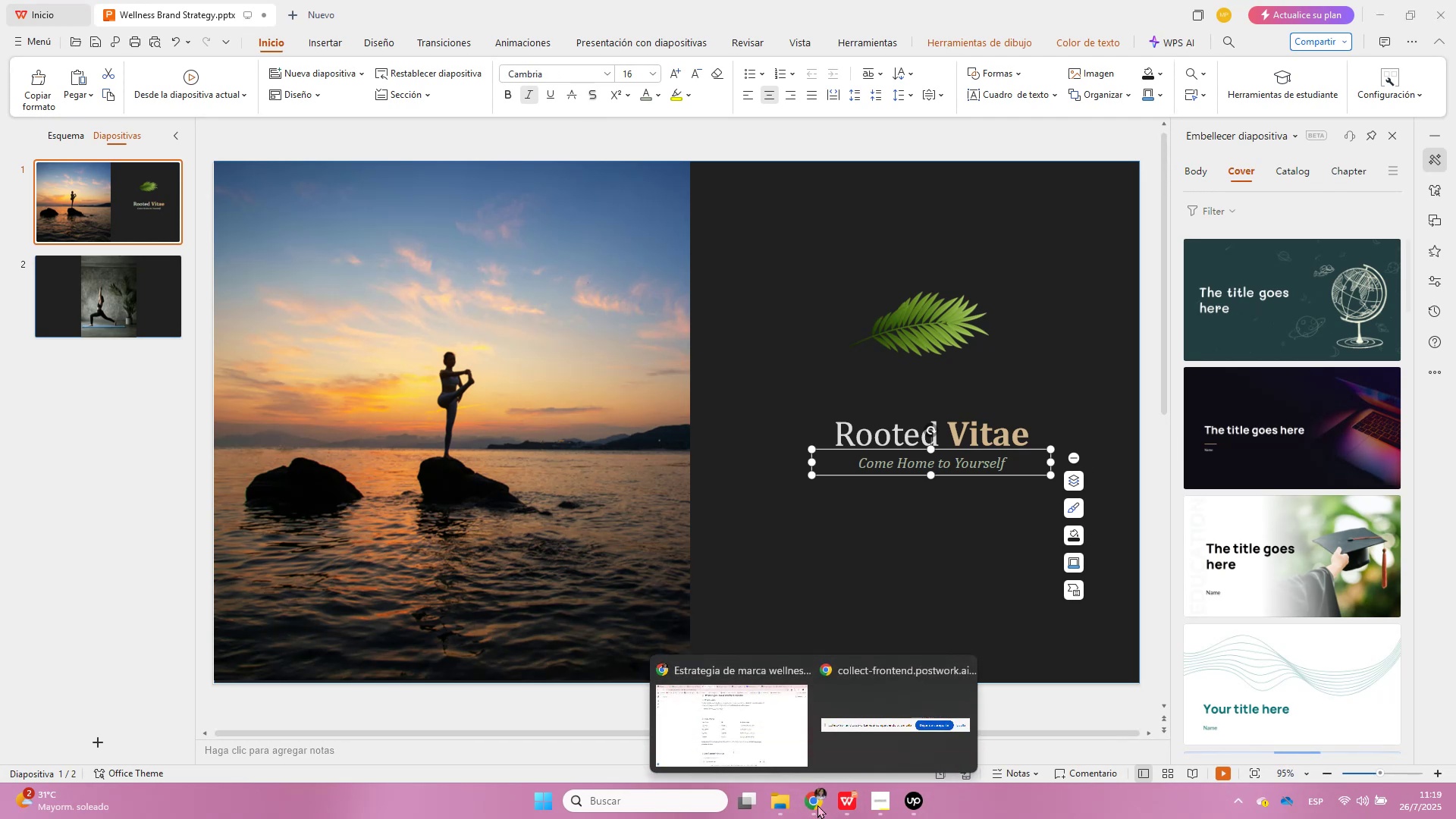 
left_click([769, 726])
 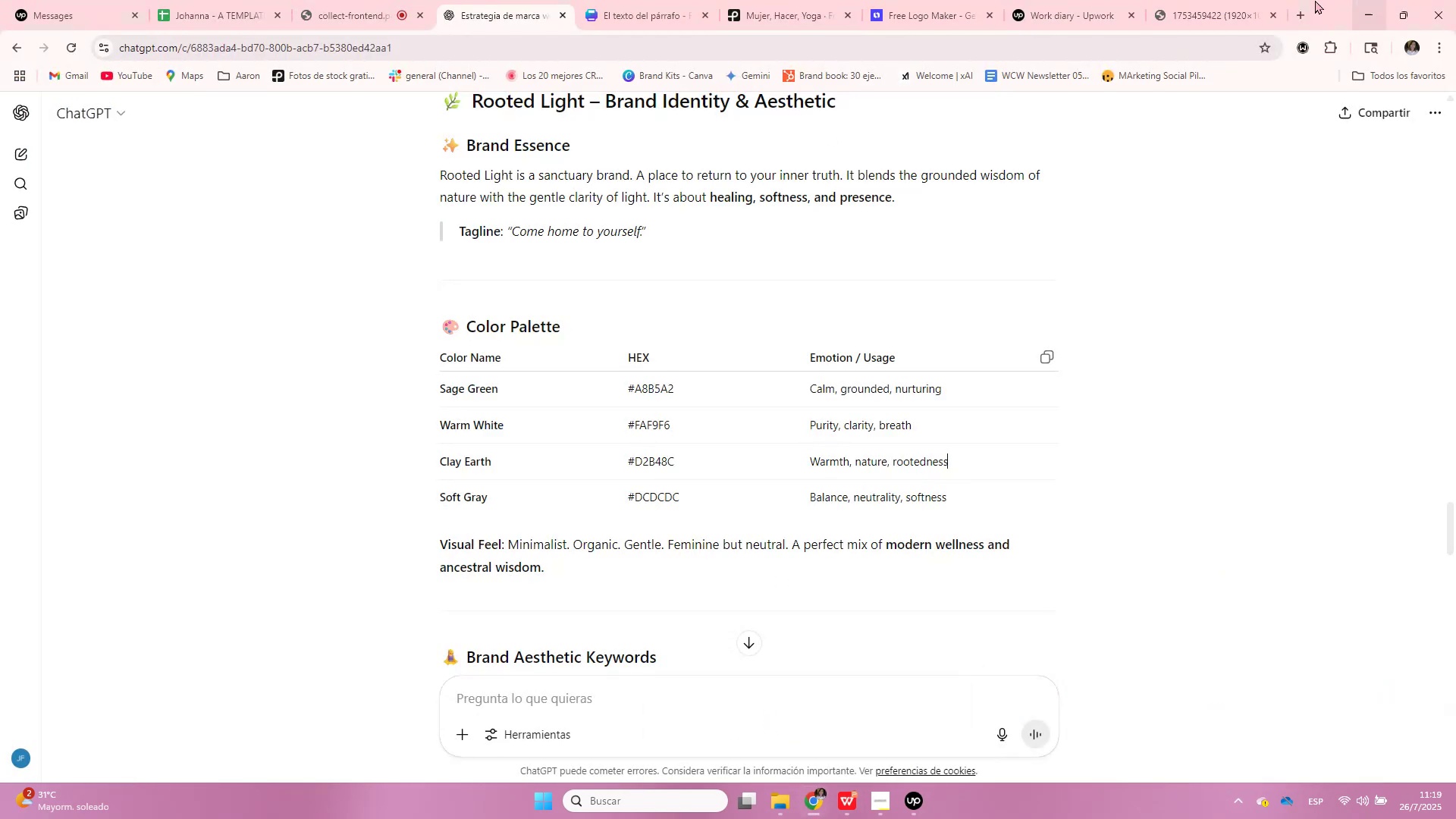 
left_click([1249, 0])
 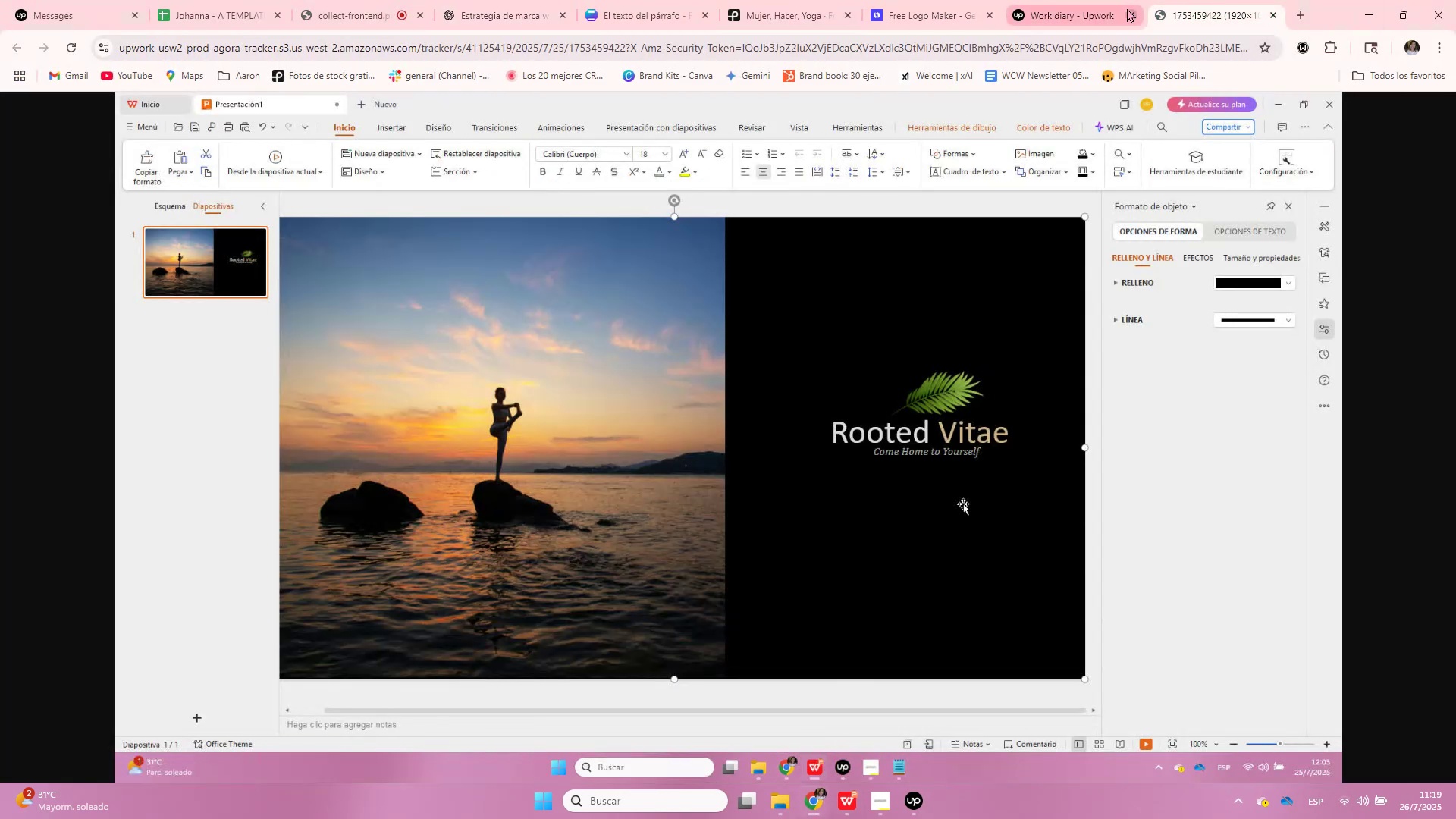 
left_click([1134, 19])
 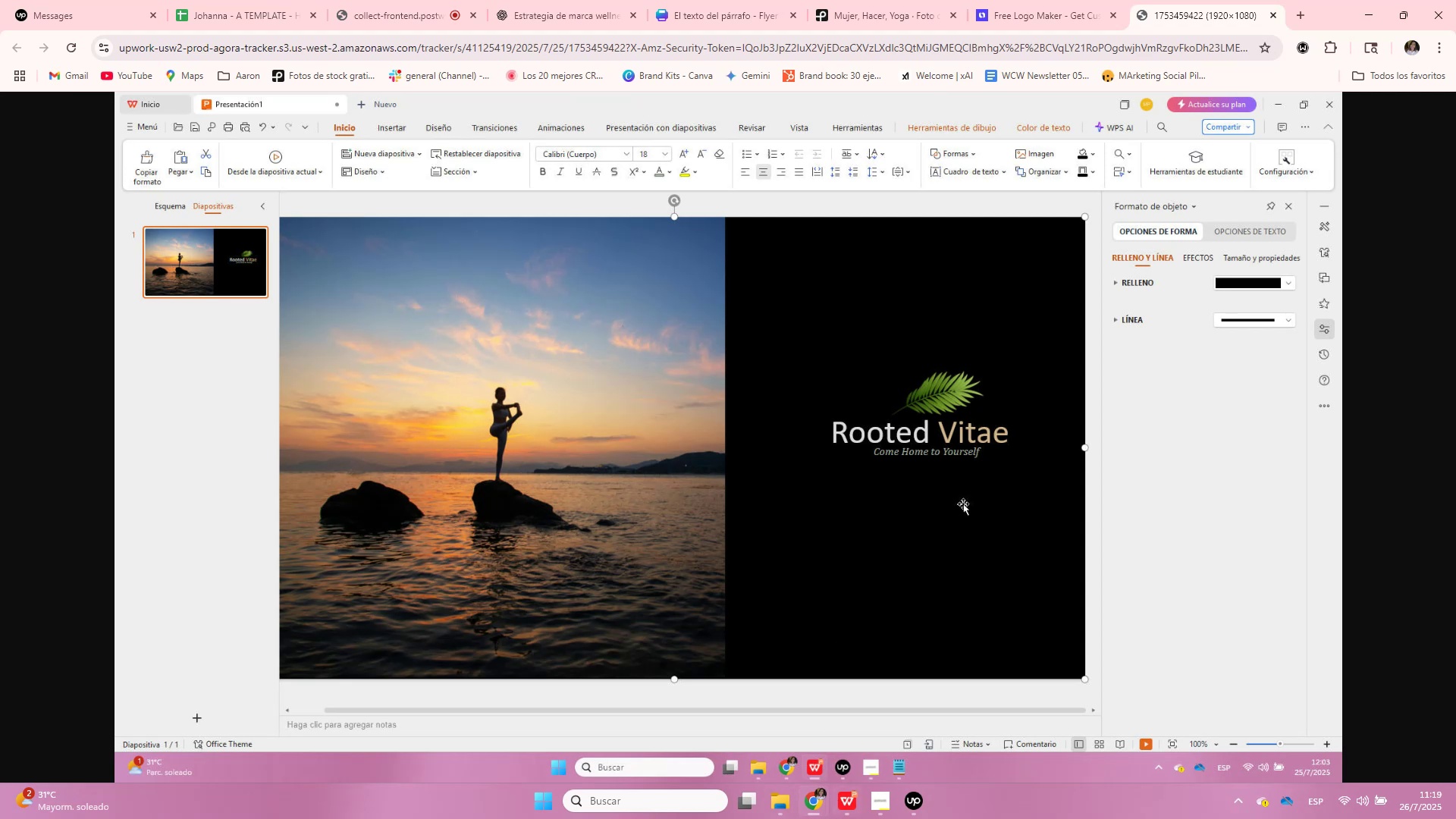 
left_click([822, 742])
 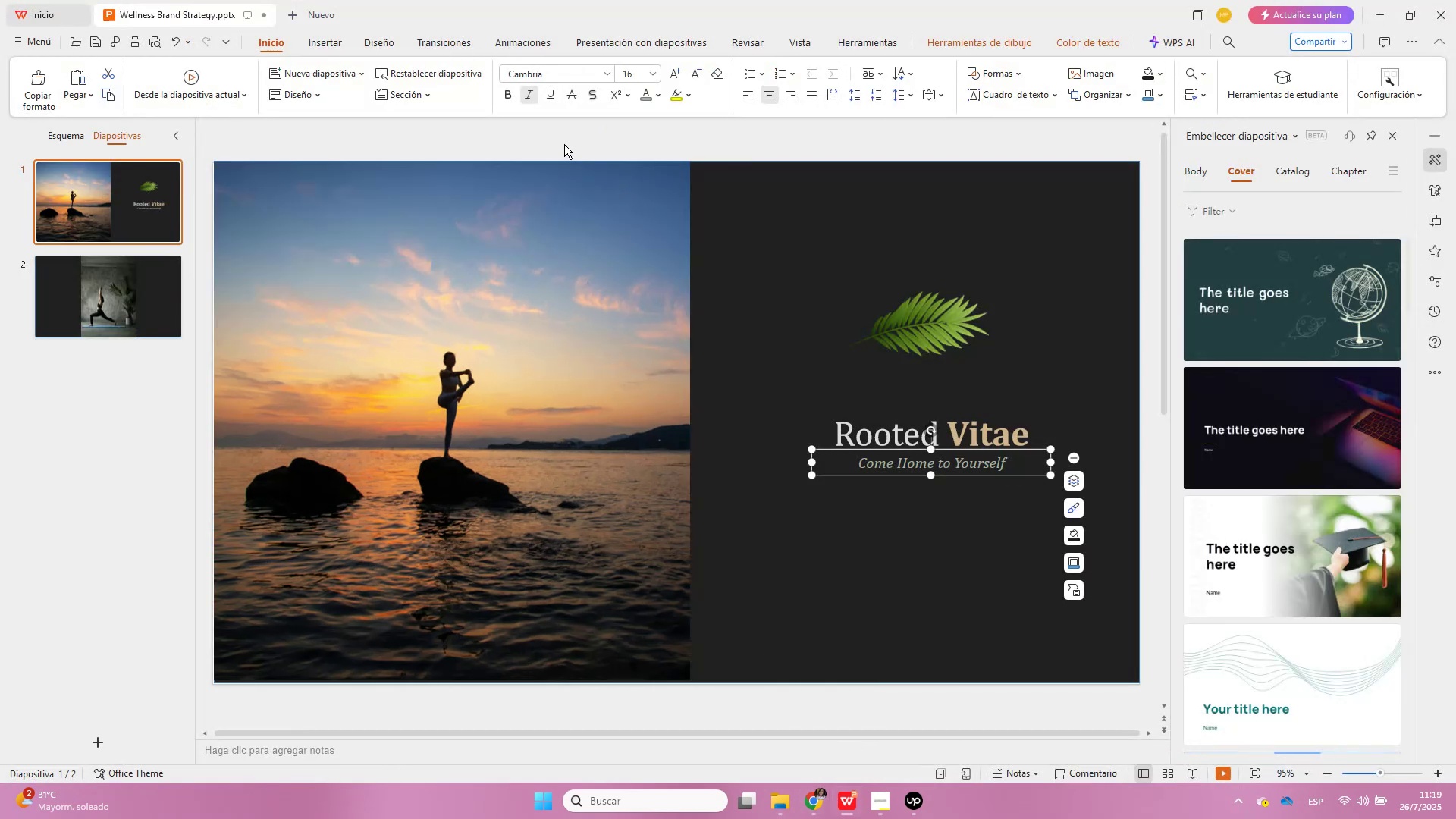 
left_click([524, 93])
 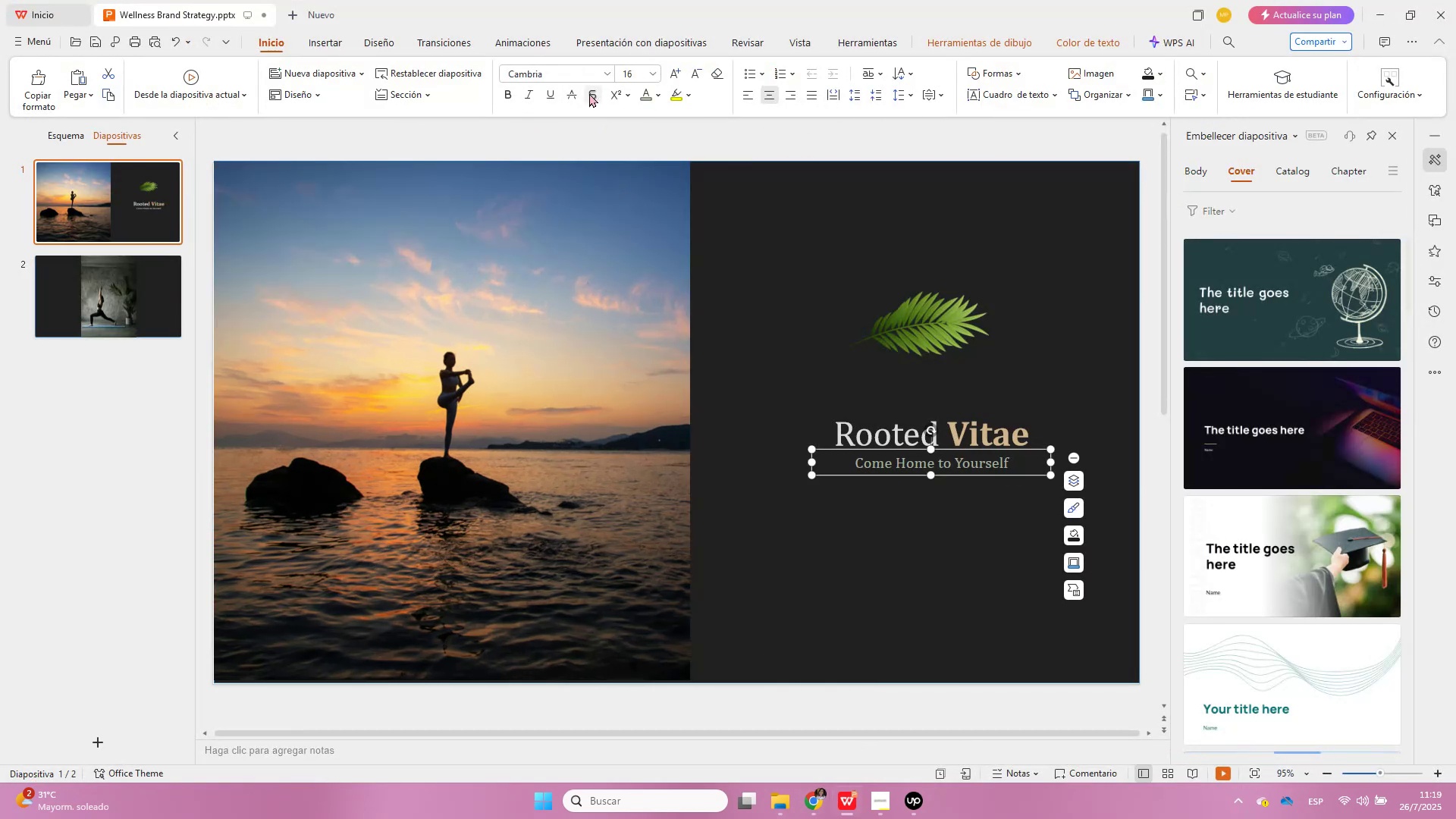 
mouse_move([593, 98])
 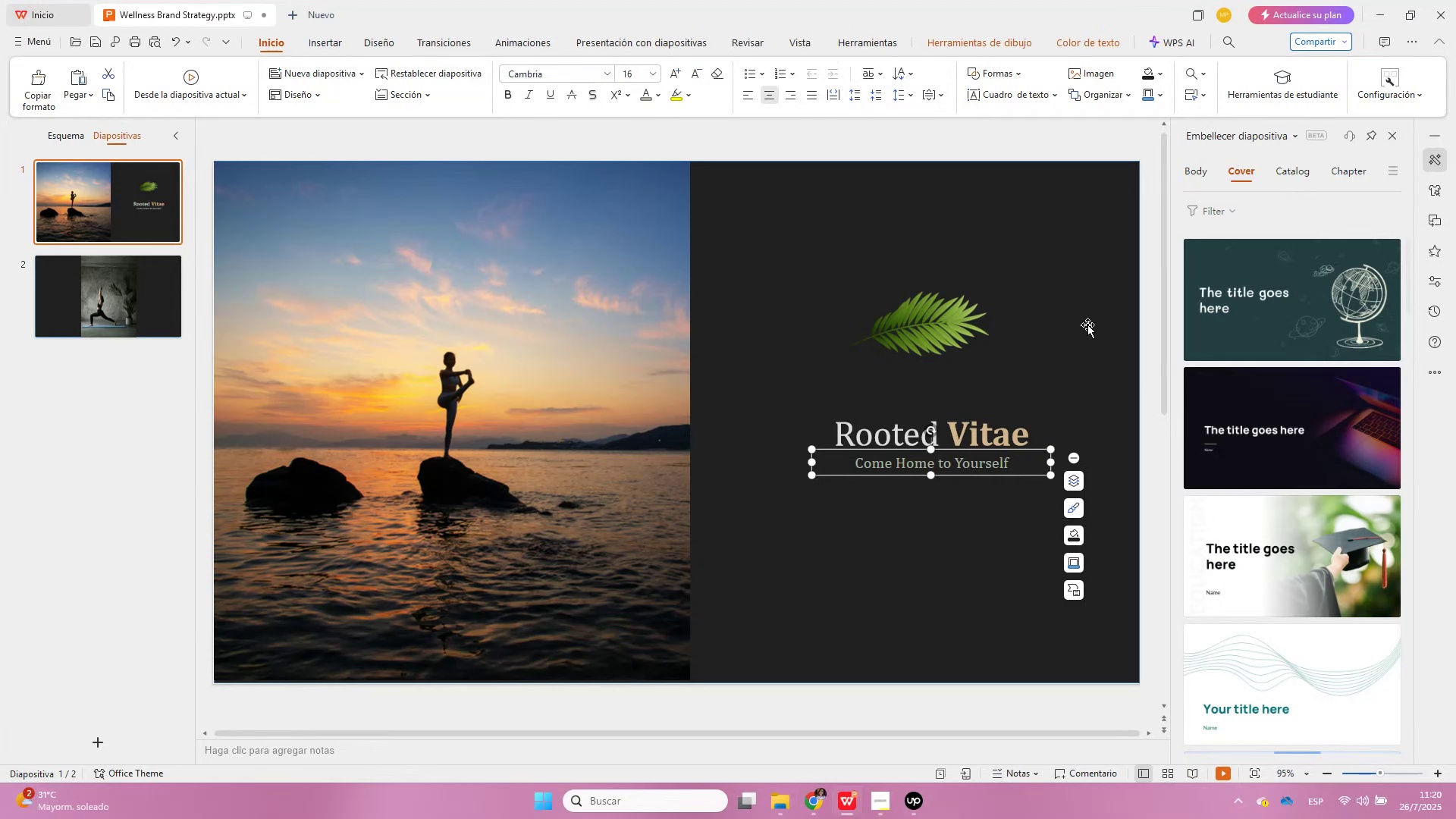 
wait(75.95)
 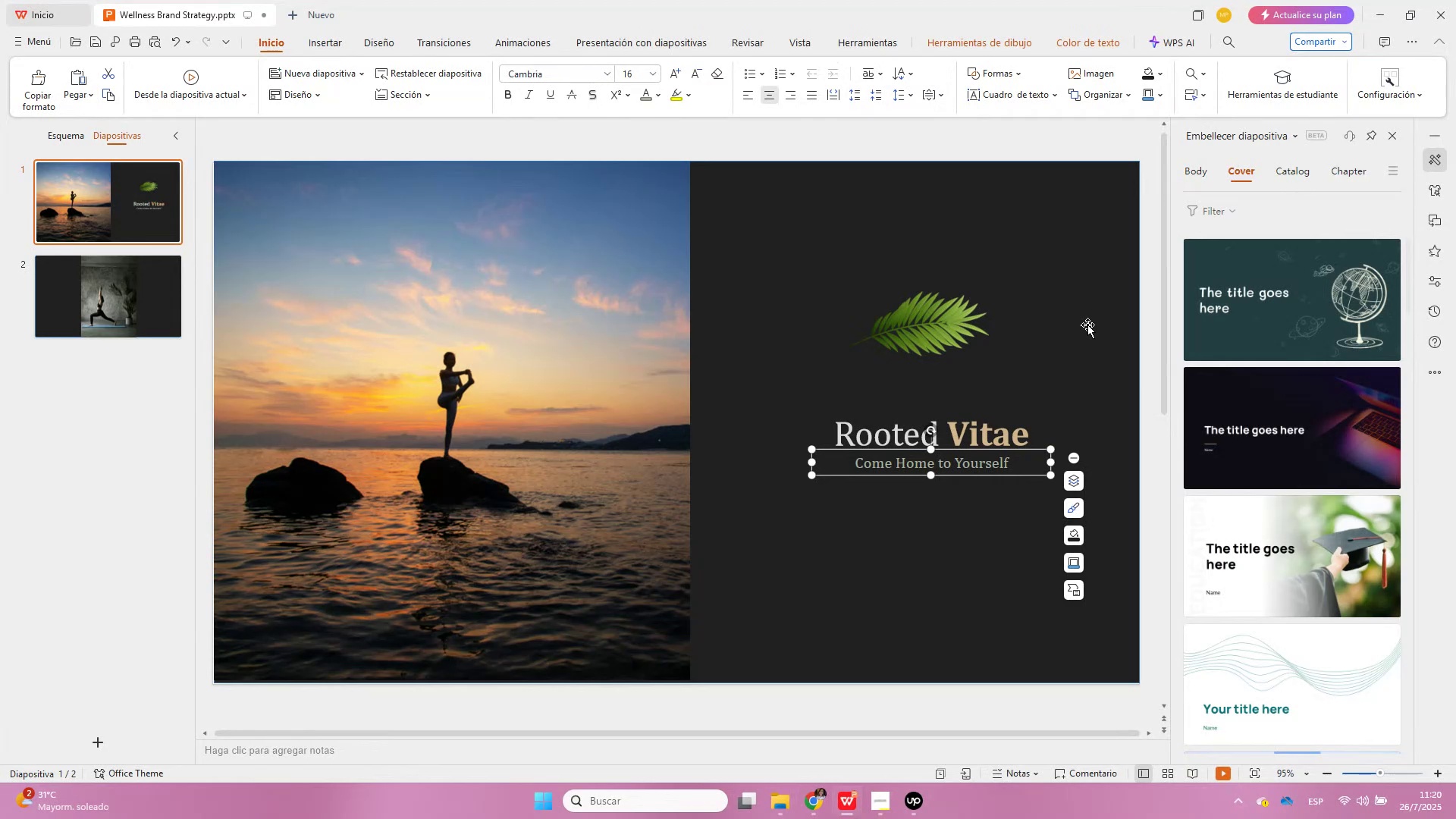 
left_click([692, 75])
 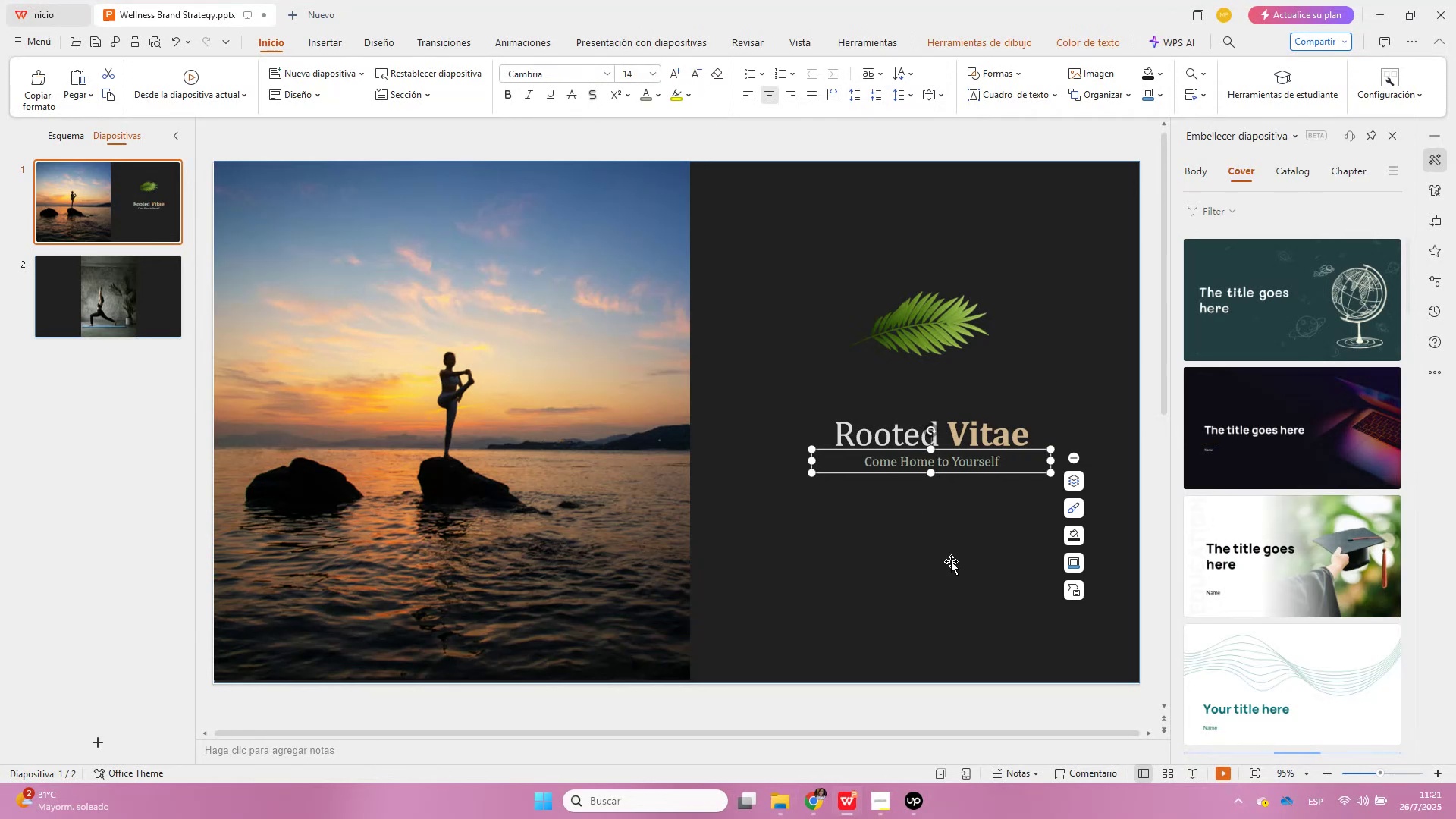 
left_click([998, 585])
 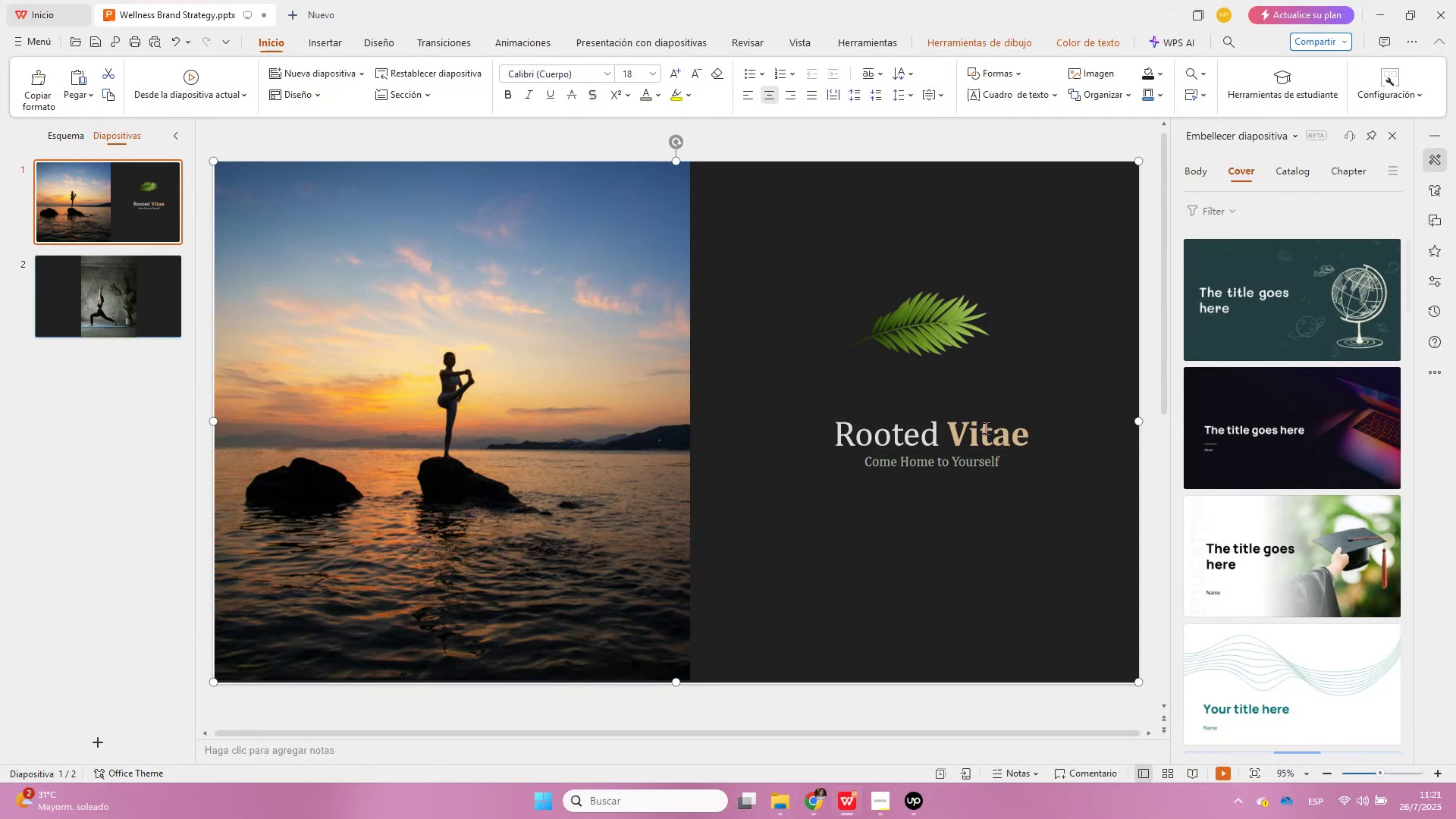 
double_click([993, 436])
 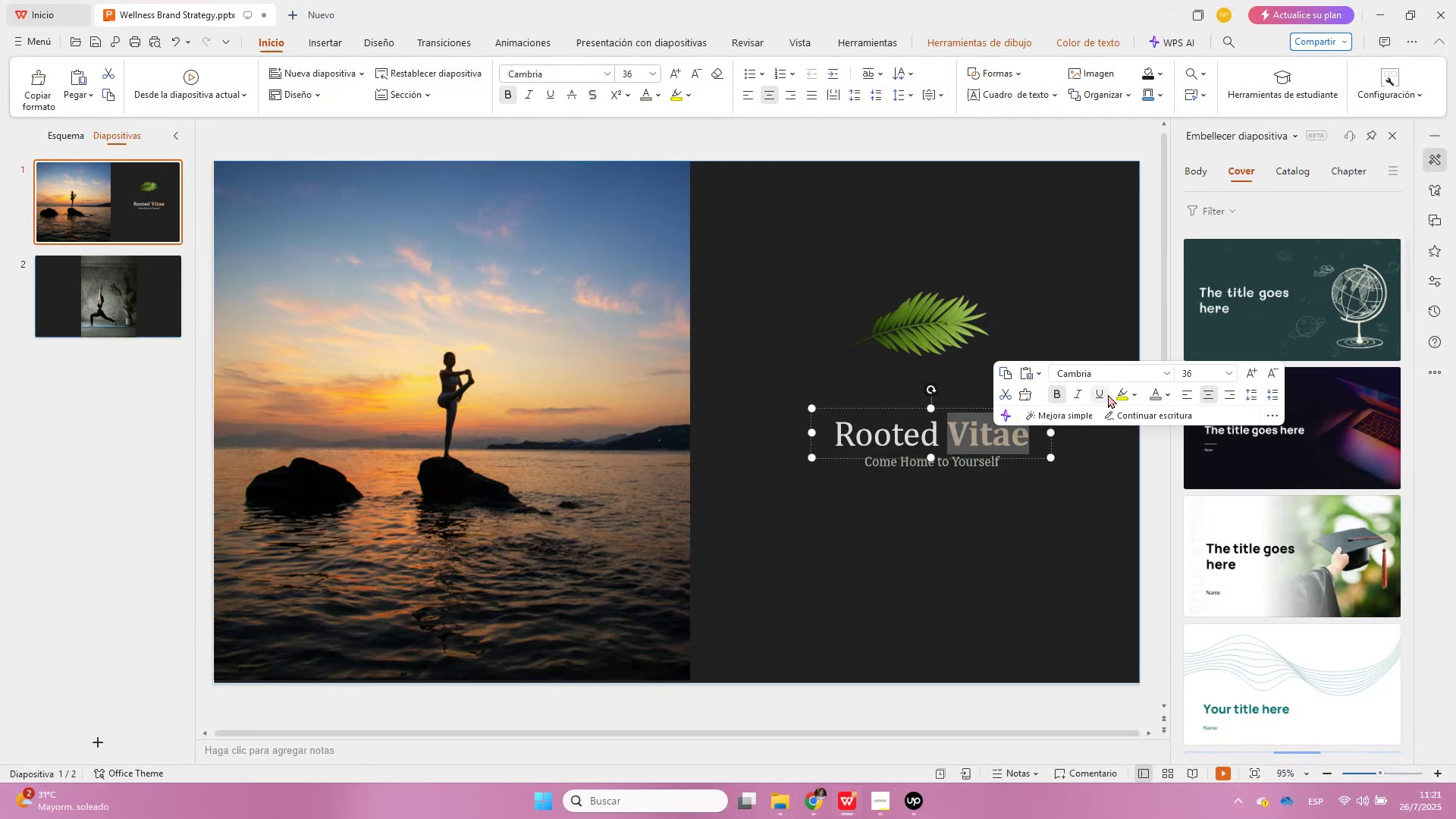 
left_click([1078, 394])
 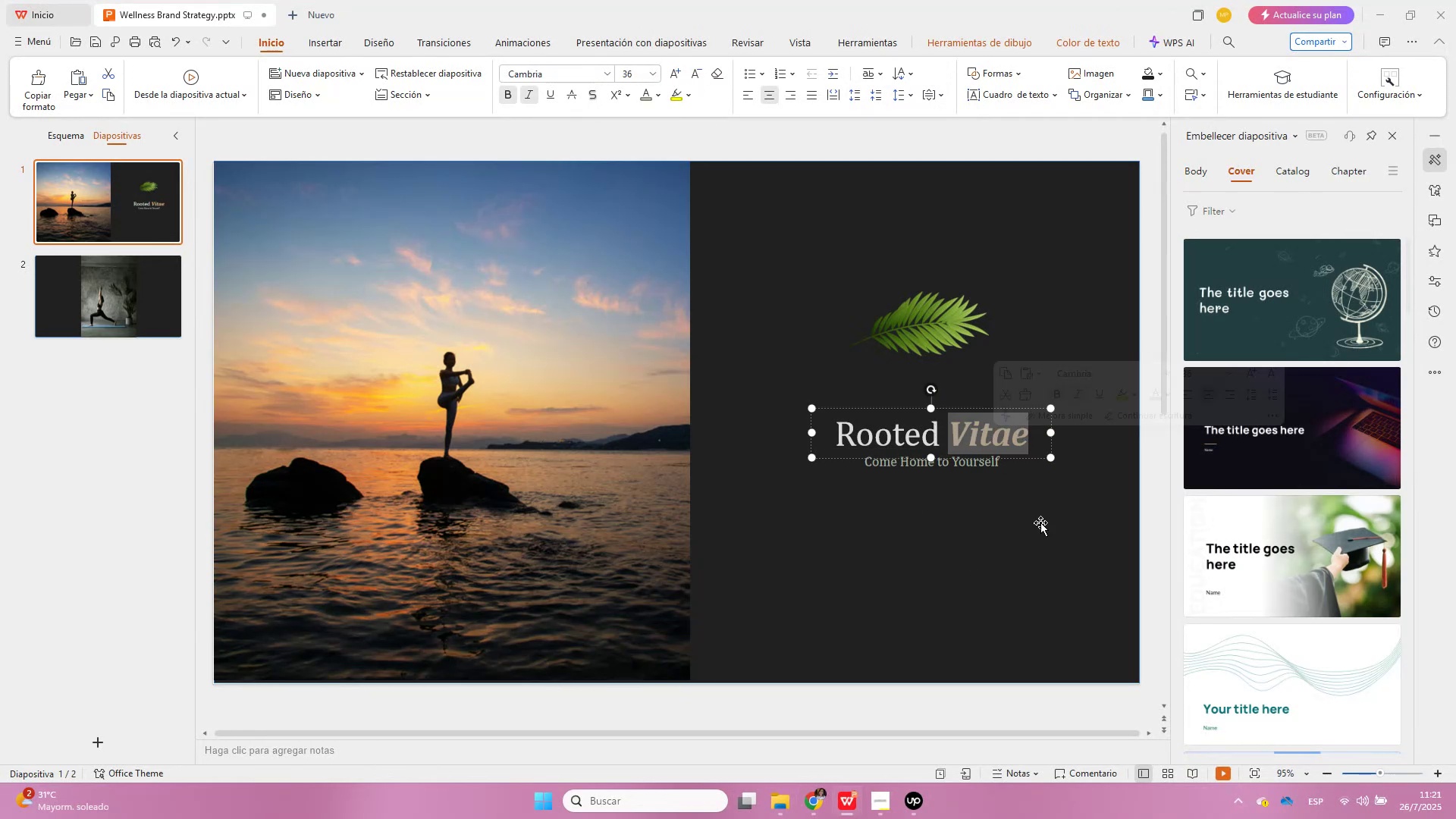 
left_click([1015, 570])
 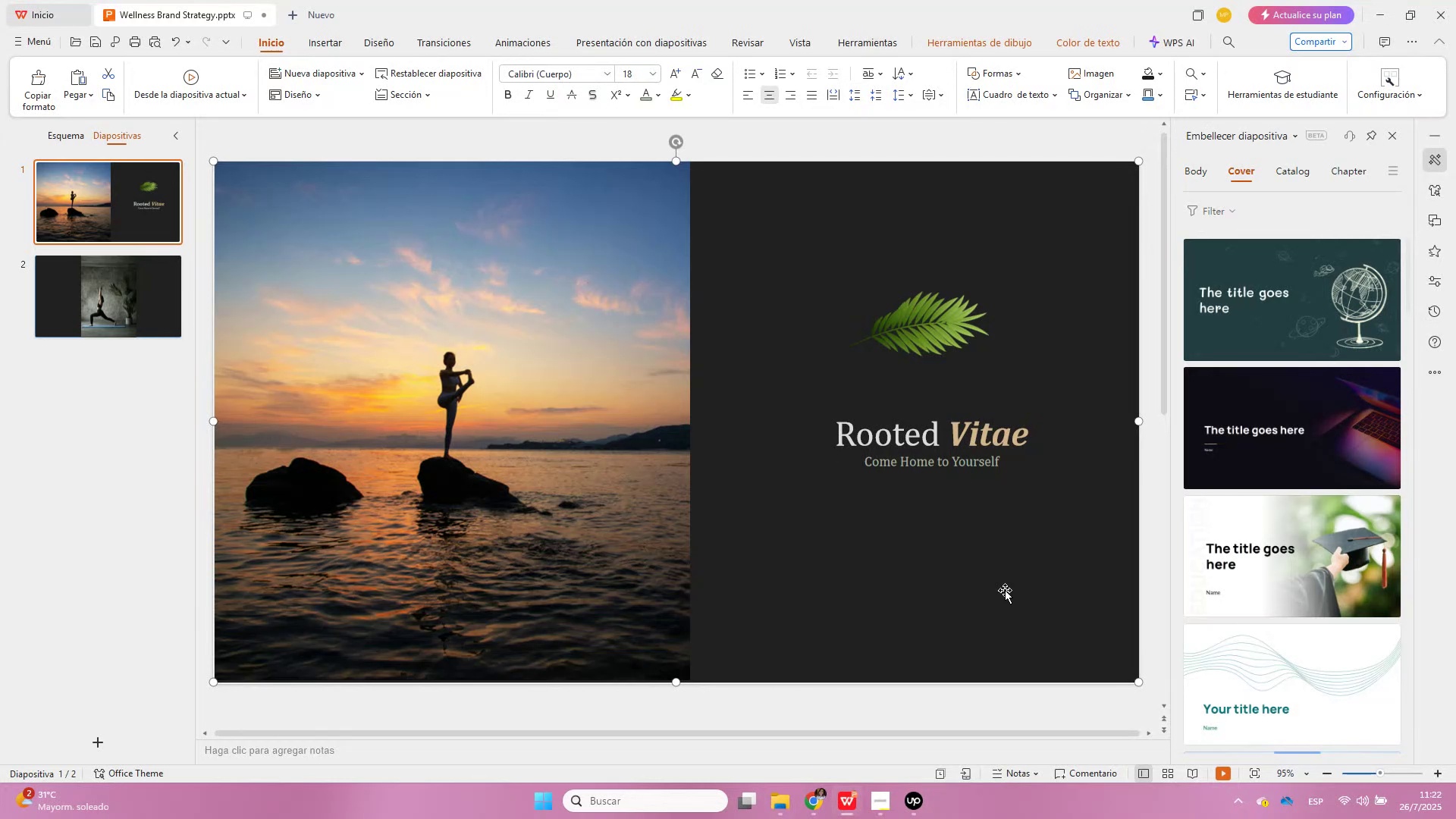 
wait(93.53)
 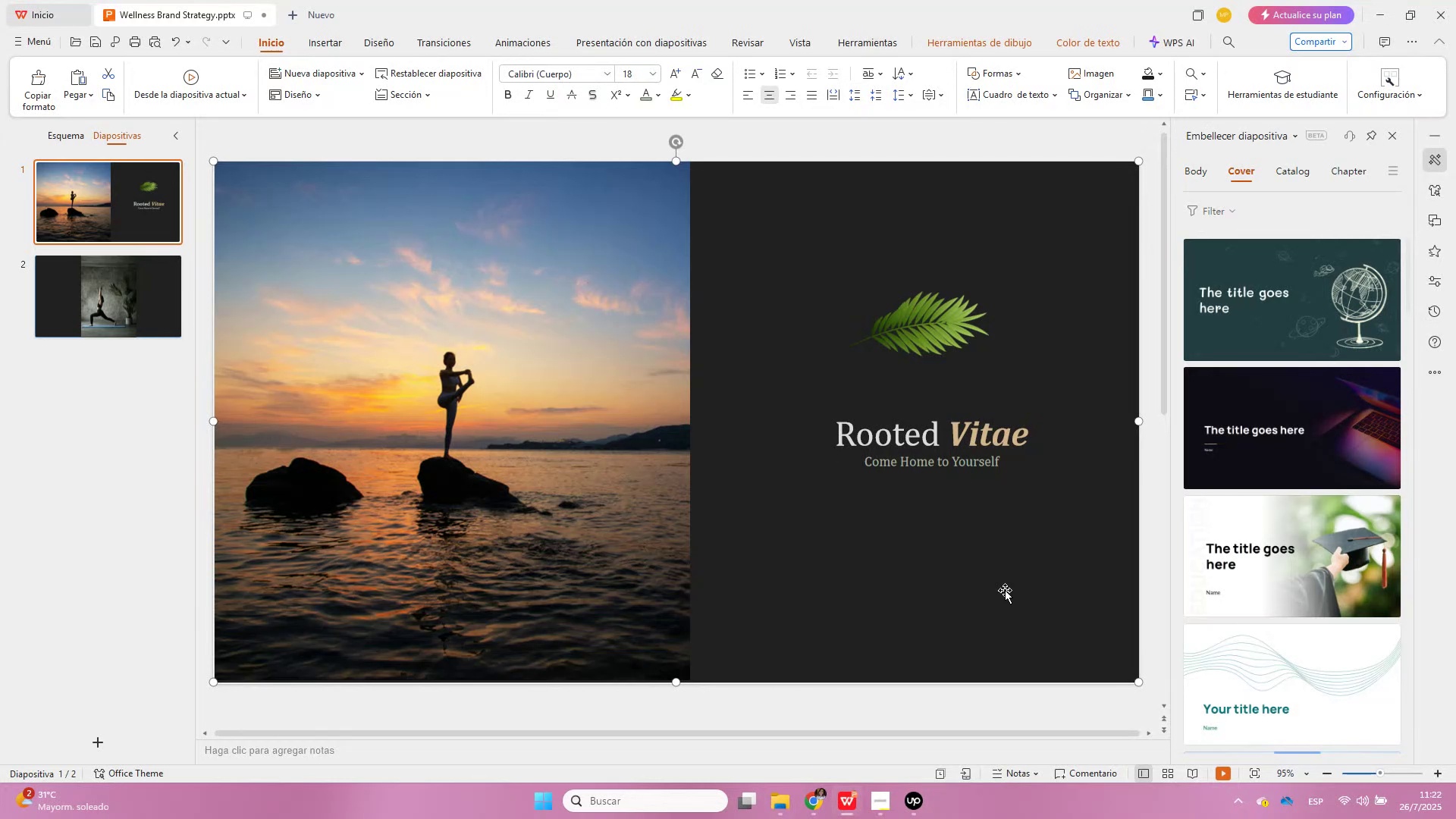 
left_click([1005, 590])
 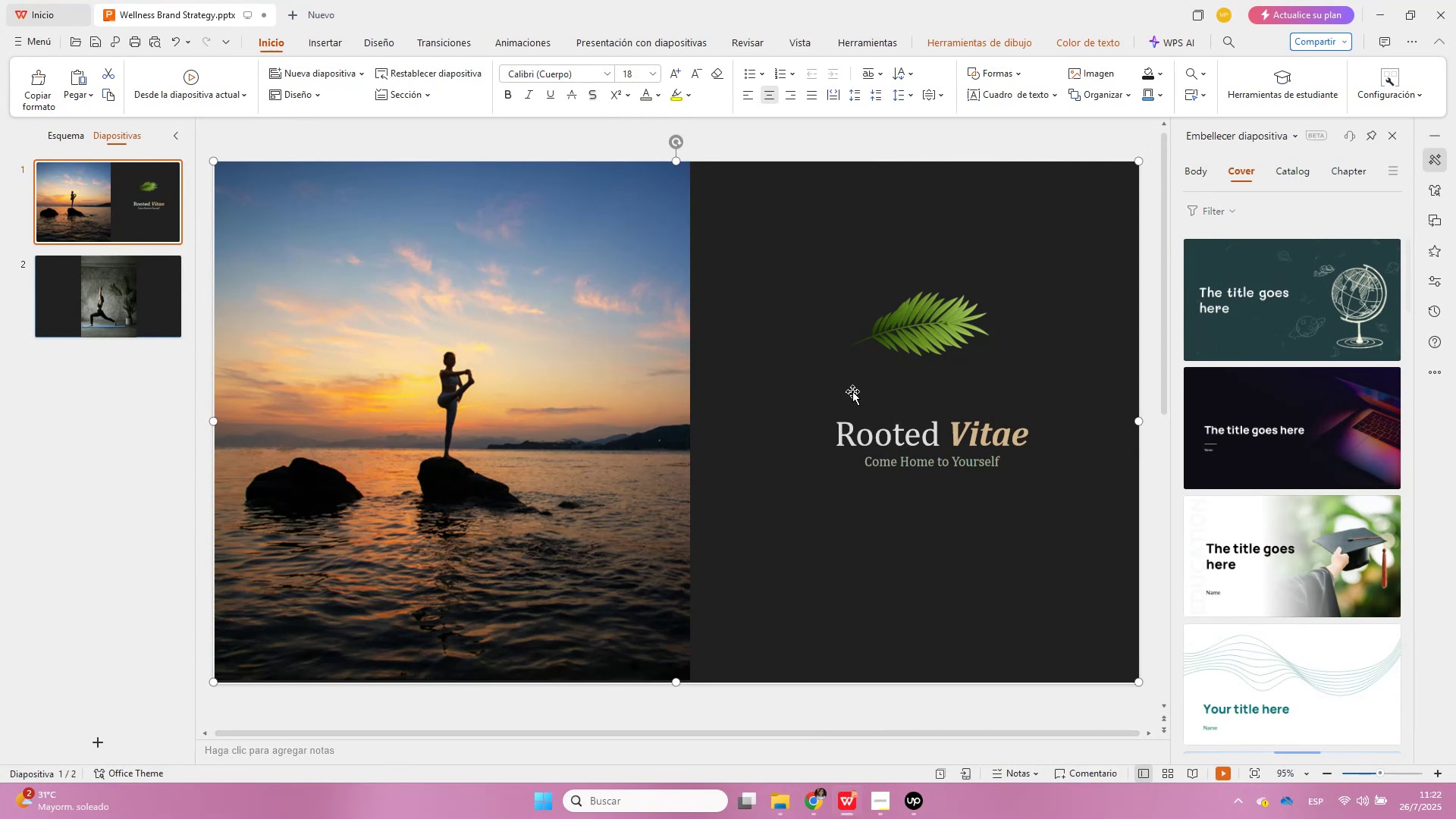 
left_click([896, 434])
 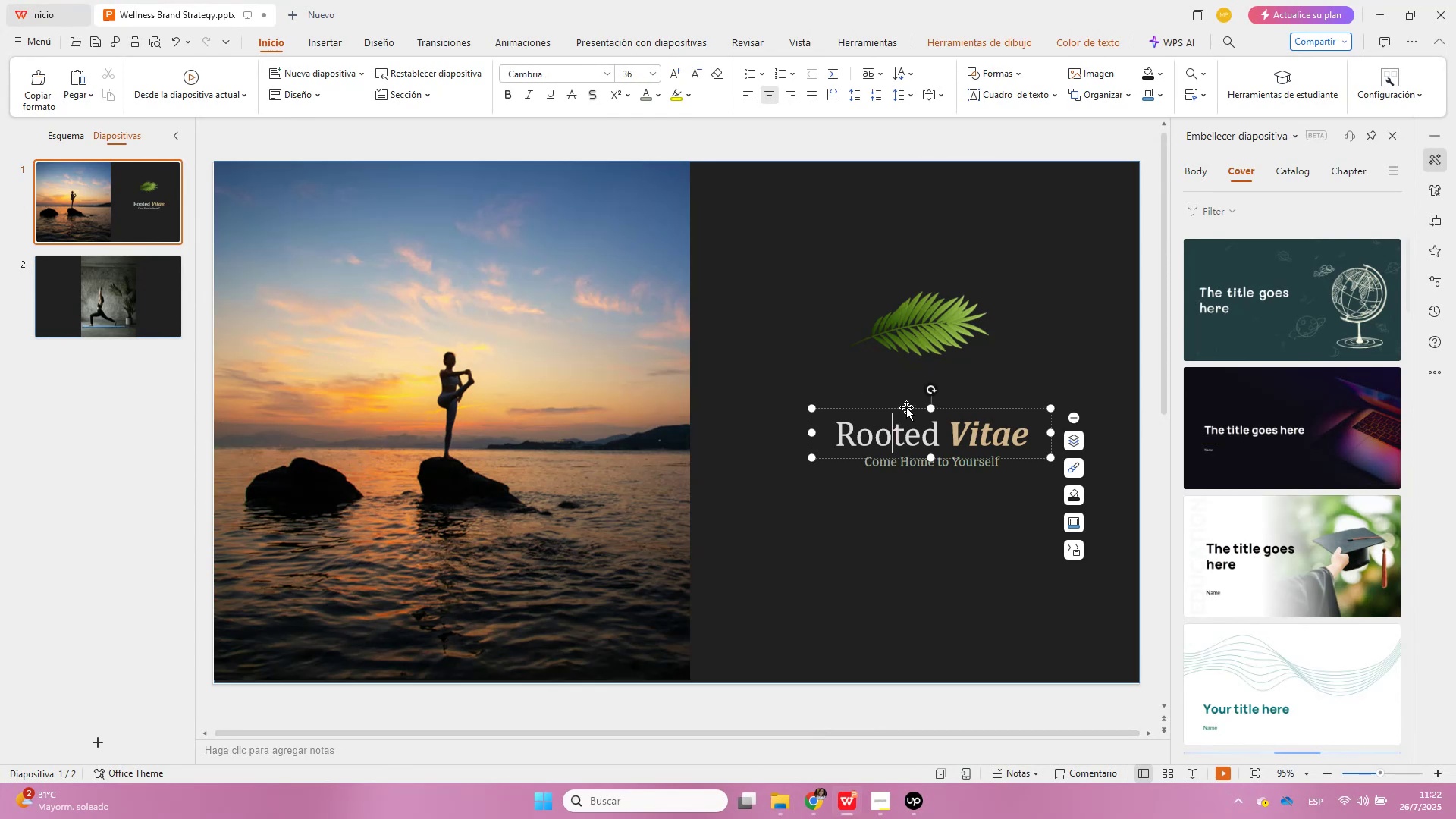 
left_click([906, 407])
 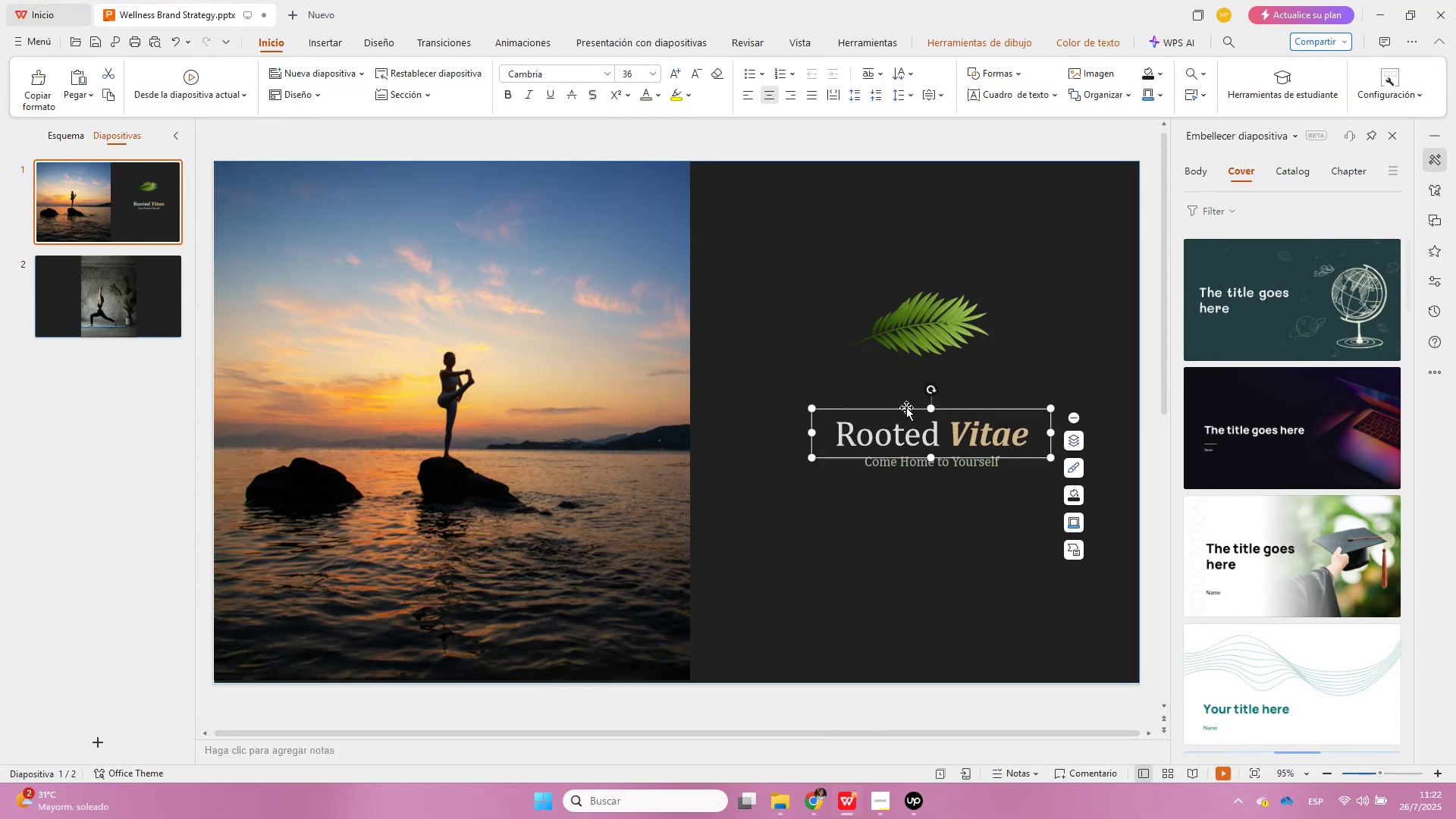 
key(Control+C)
 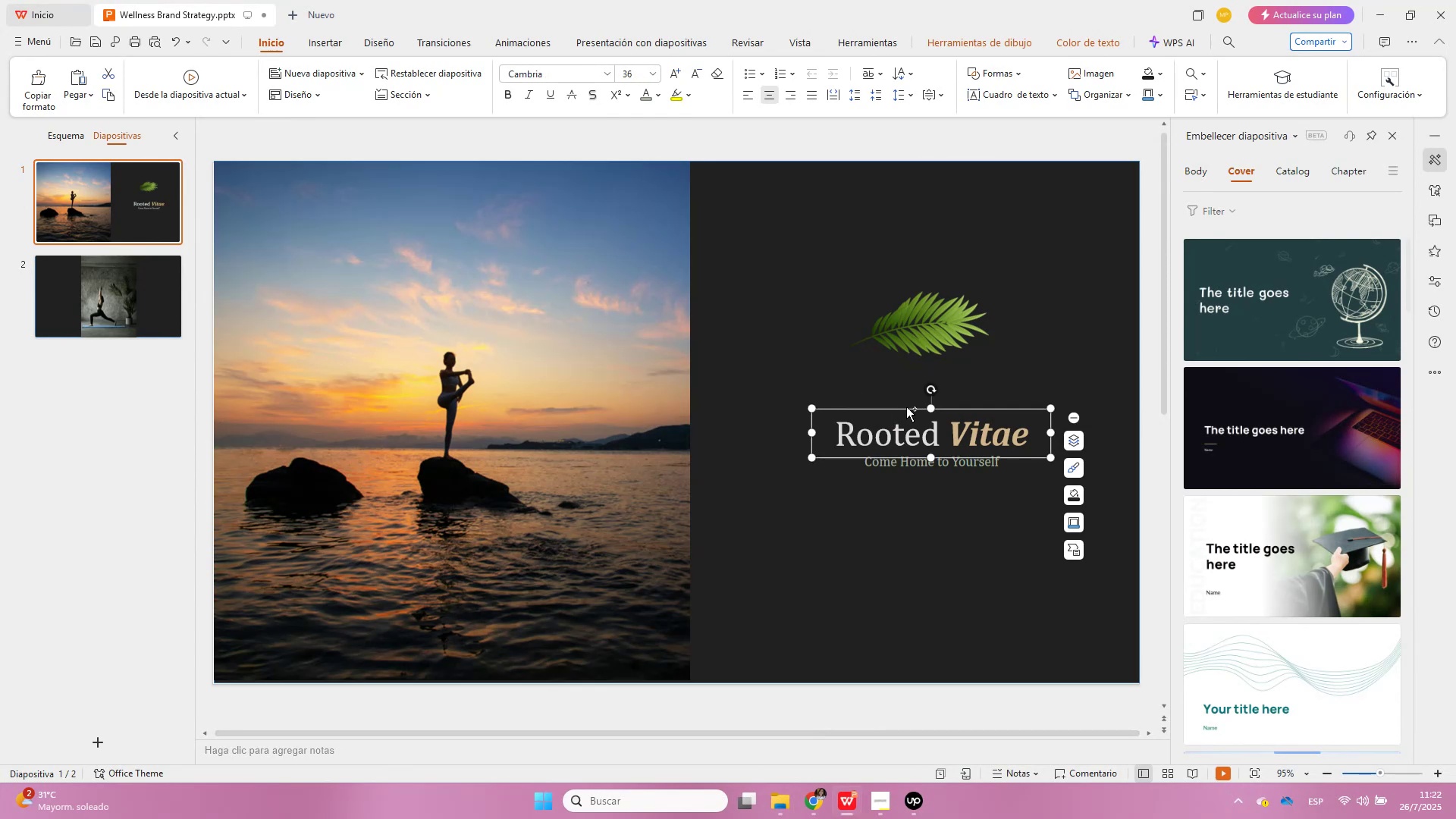 
key(Control+V)
 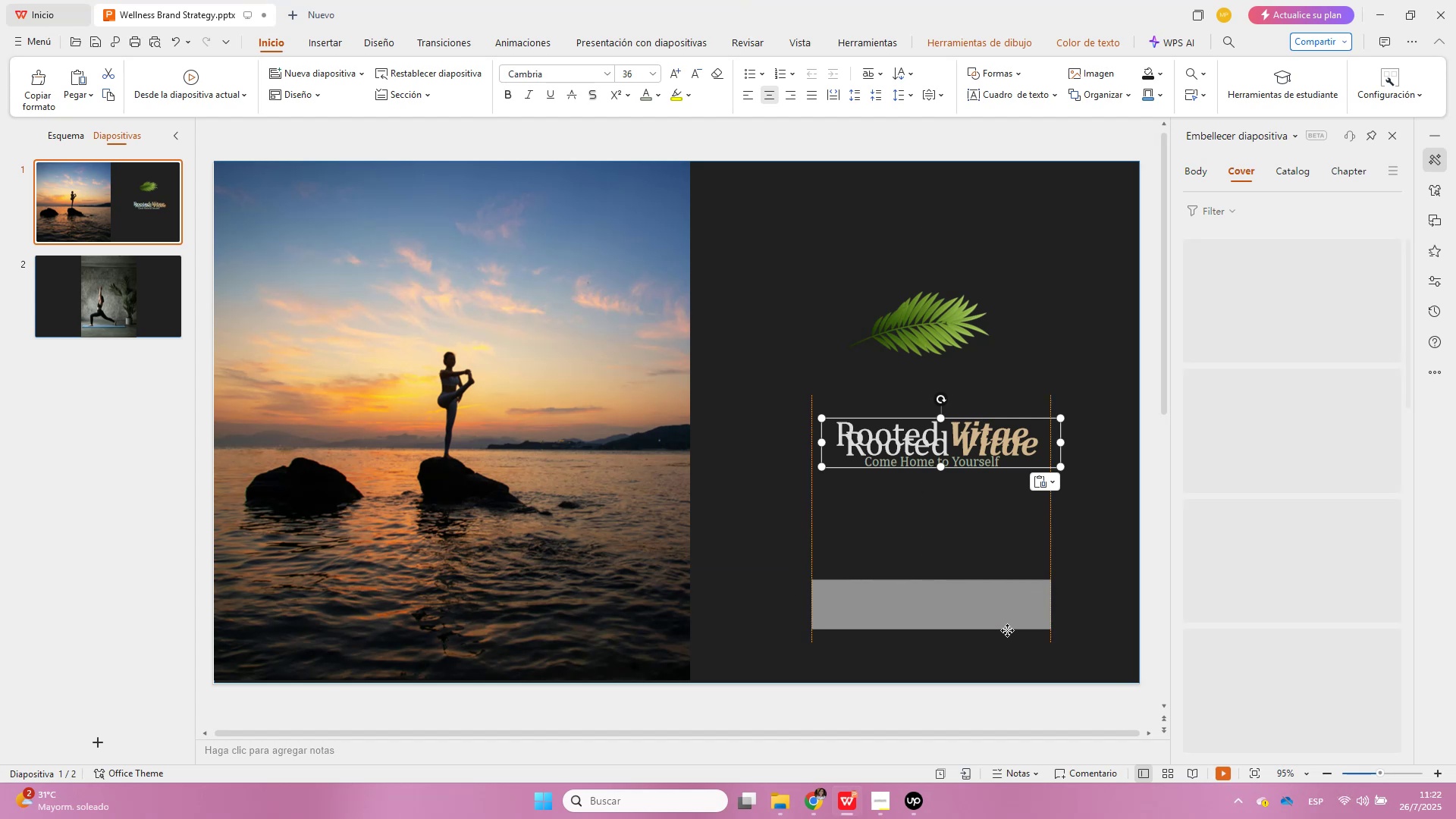 
double_click([1006, 594])
 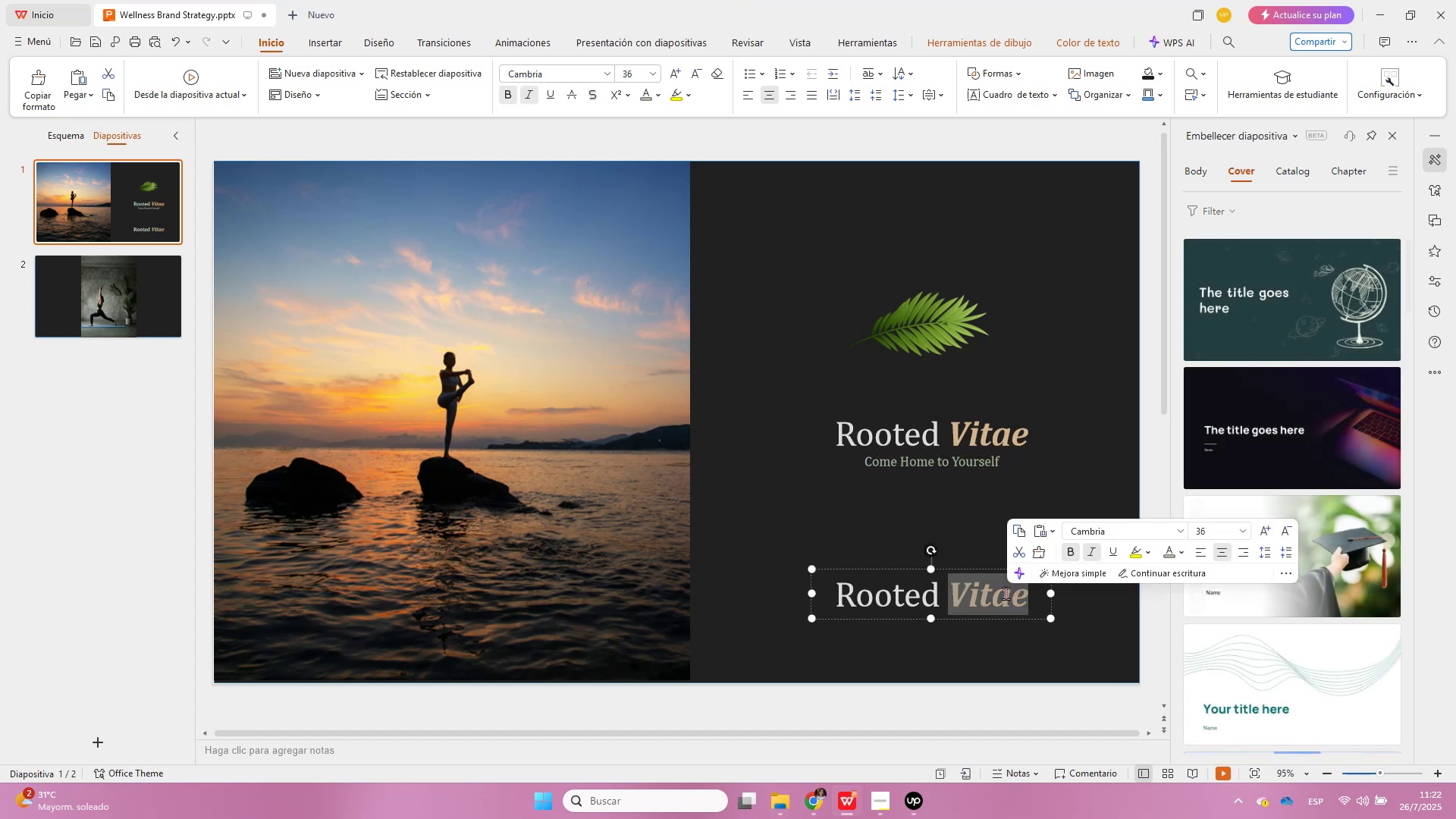 
triple_click([1006, 594])
 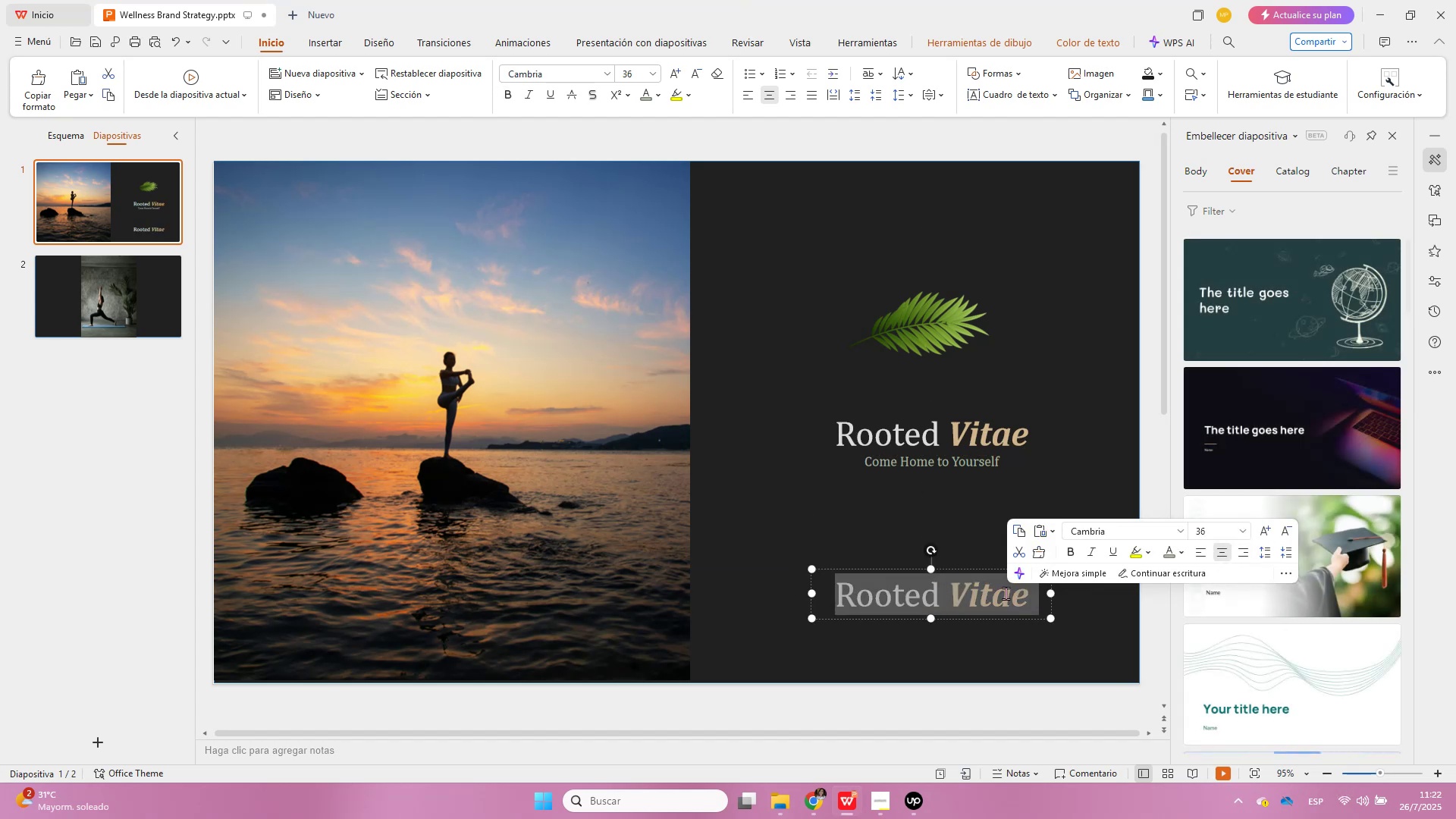 
type(Brand Strategy)
 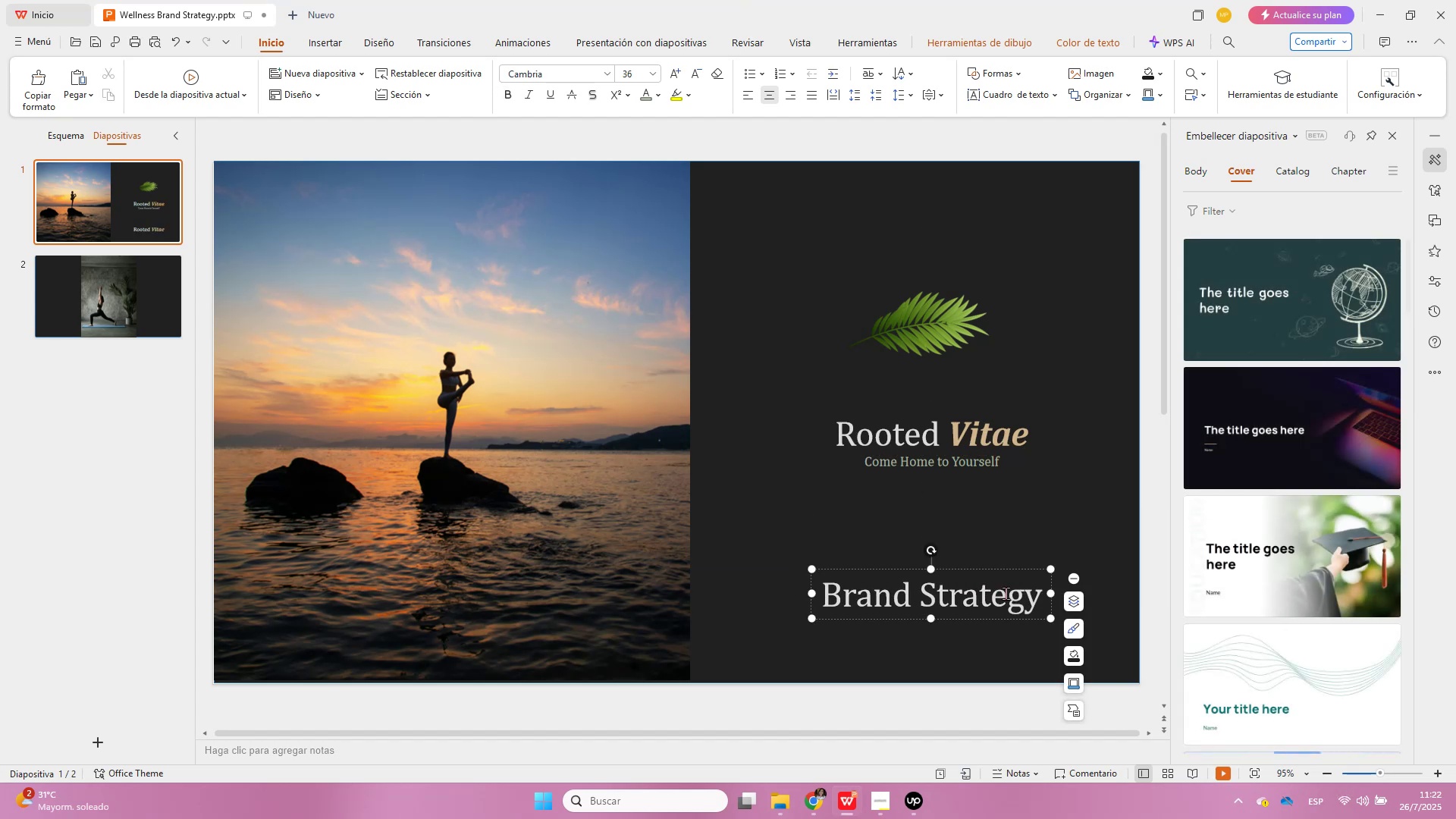 
left_click([1068, 519])
 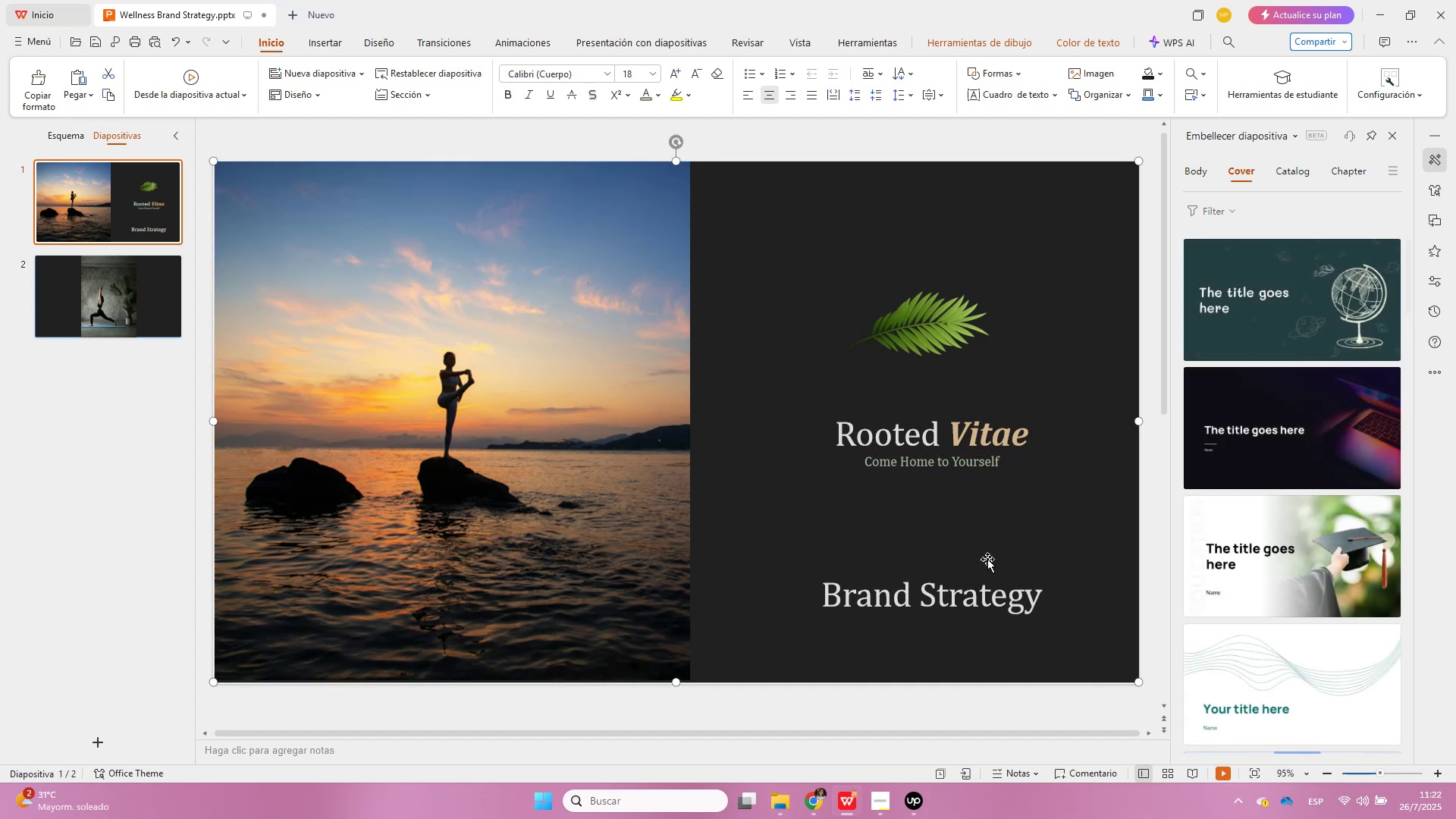 
left_click([979, 576])
 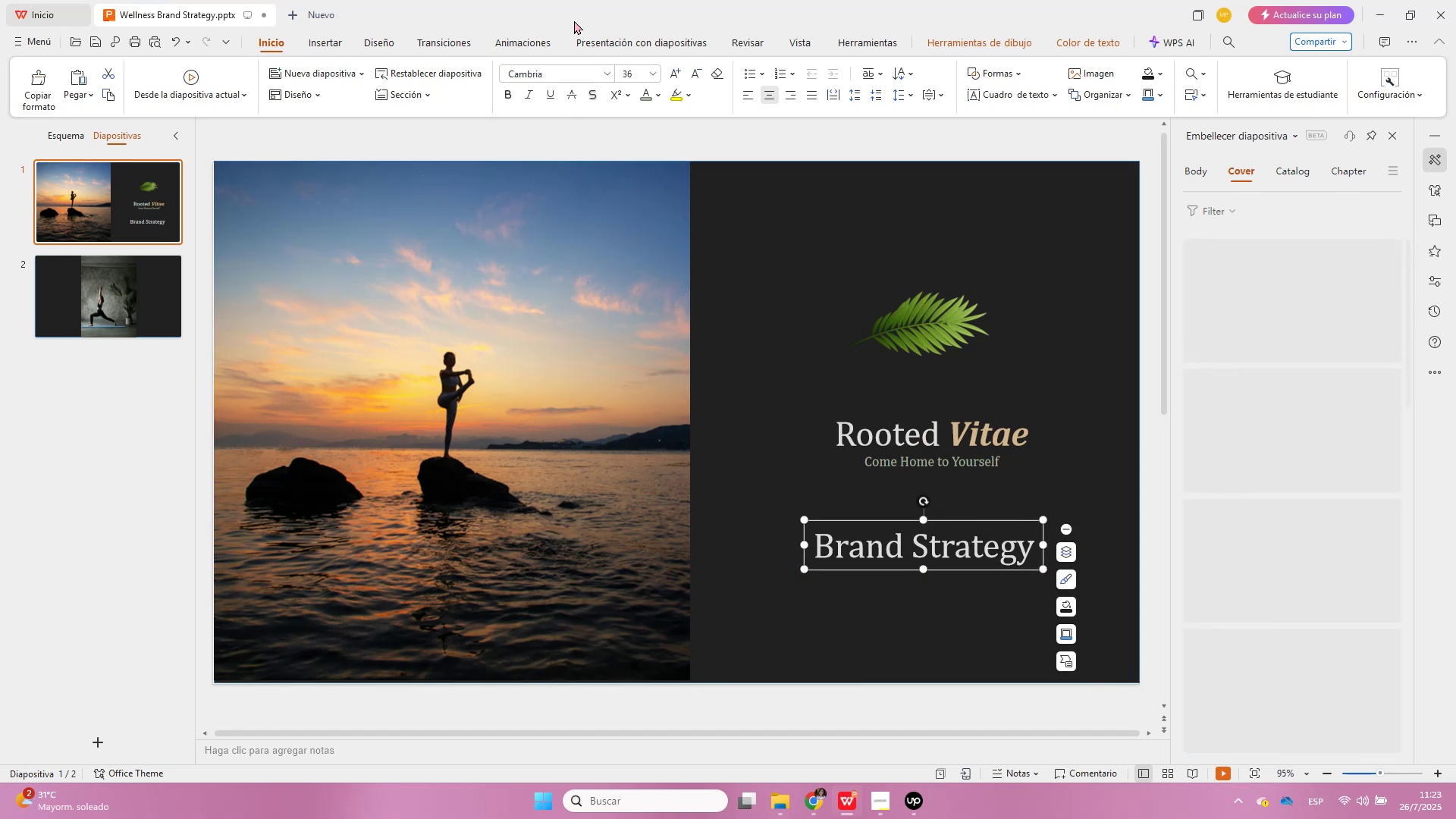 
double_click([698, 73])
 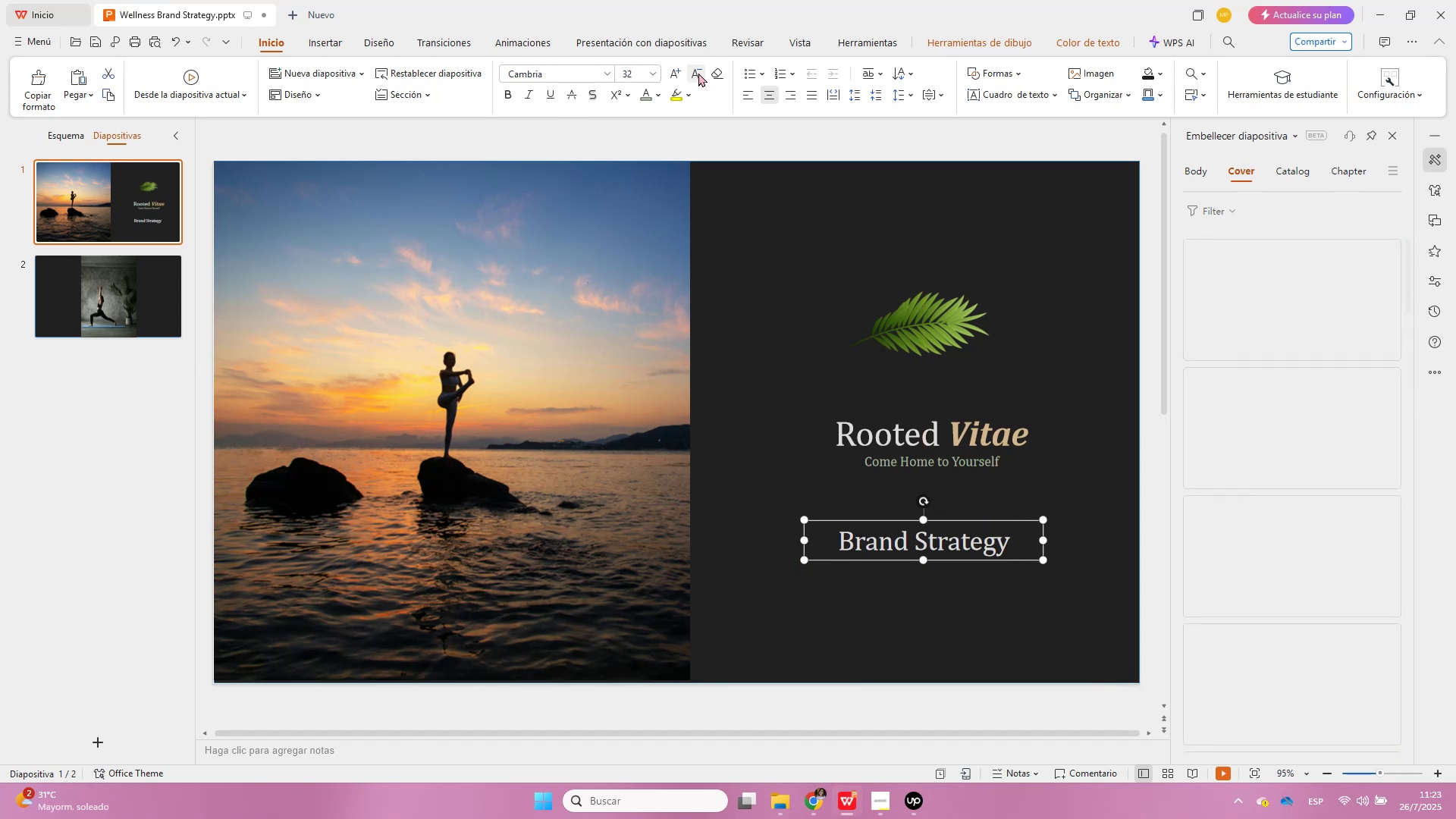 
triple_click([698, 73])
 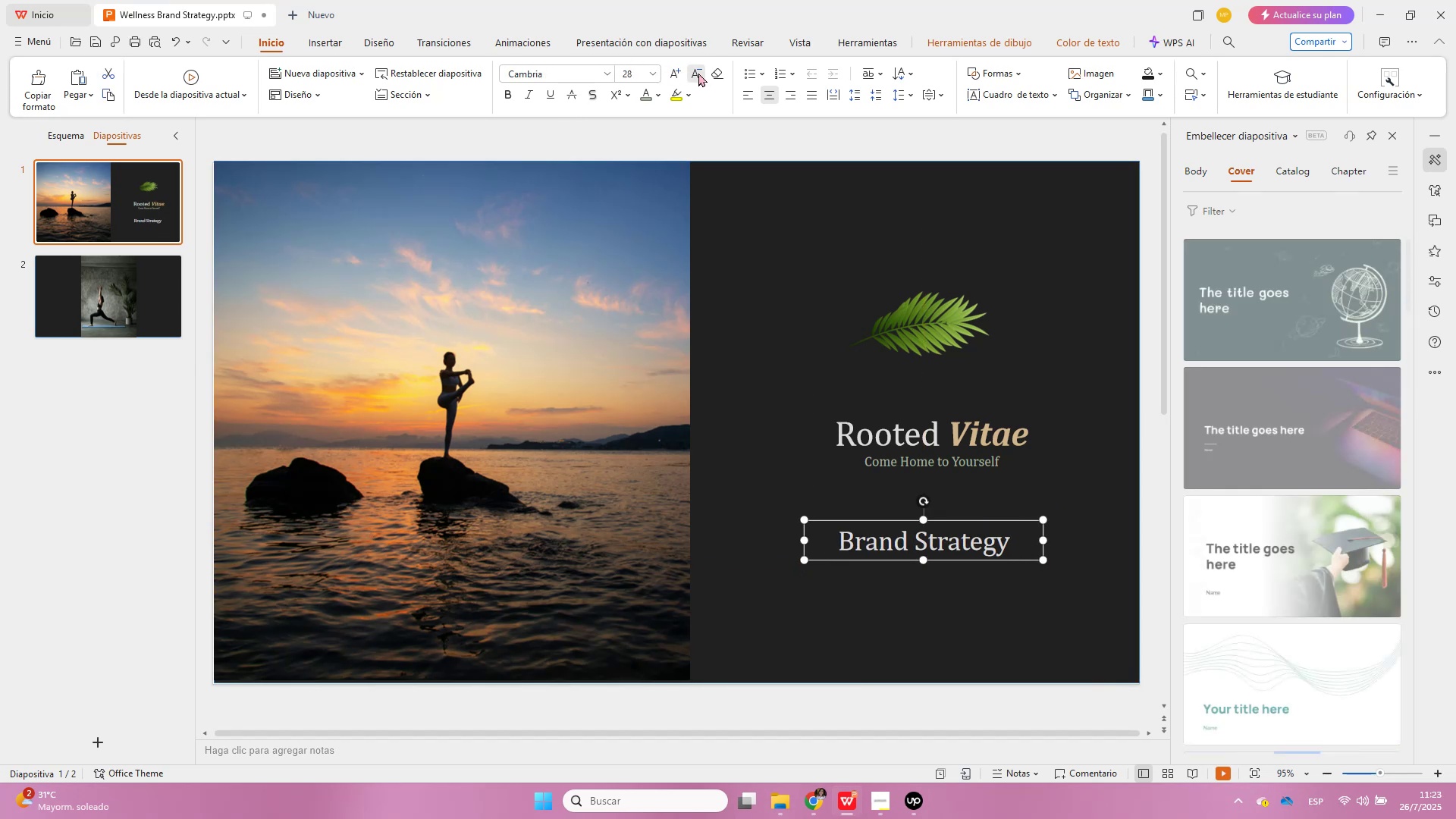 
triple_click([698, 73])
 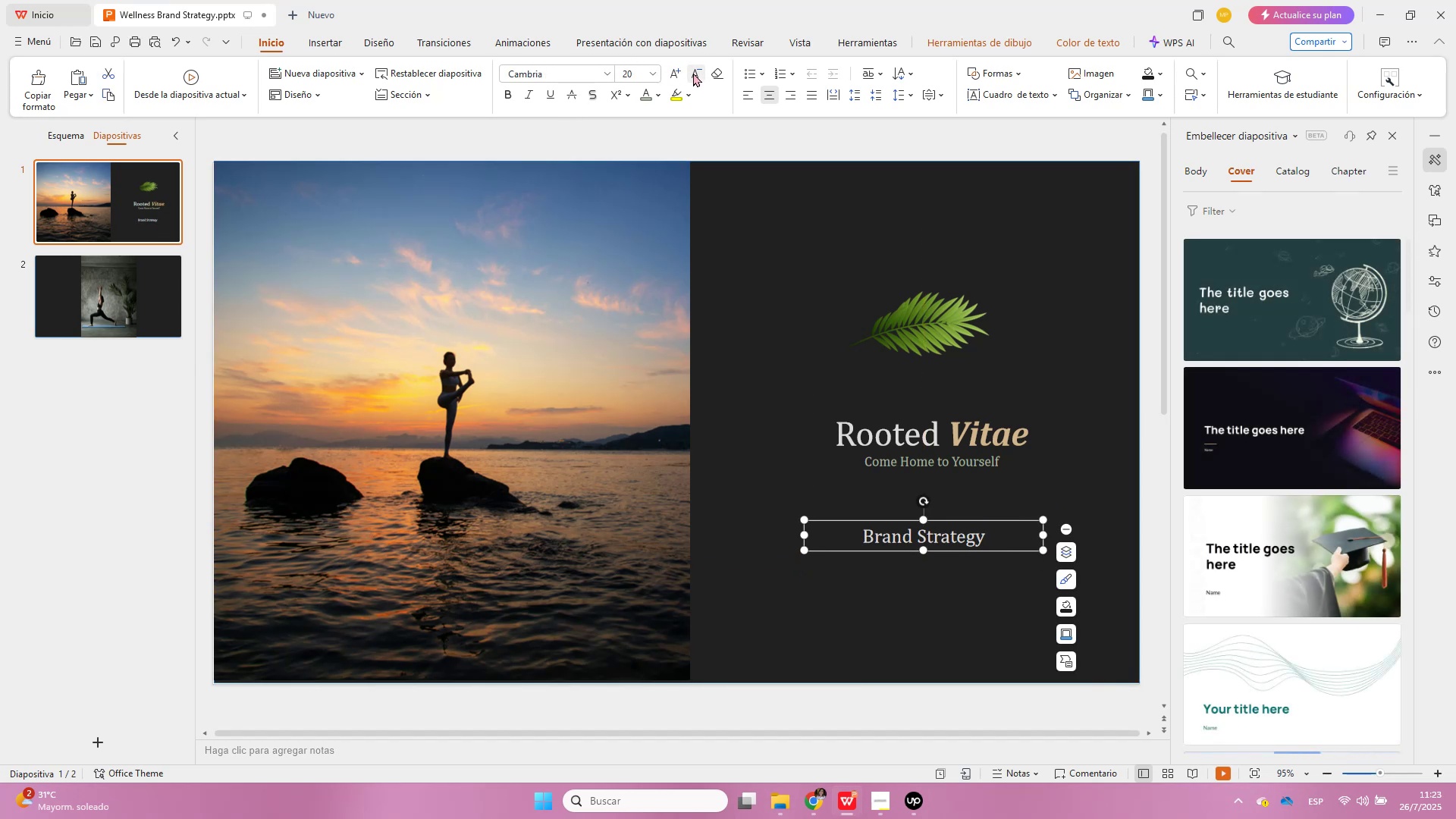 
left_click([667, 74])
 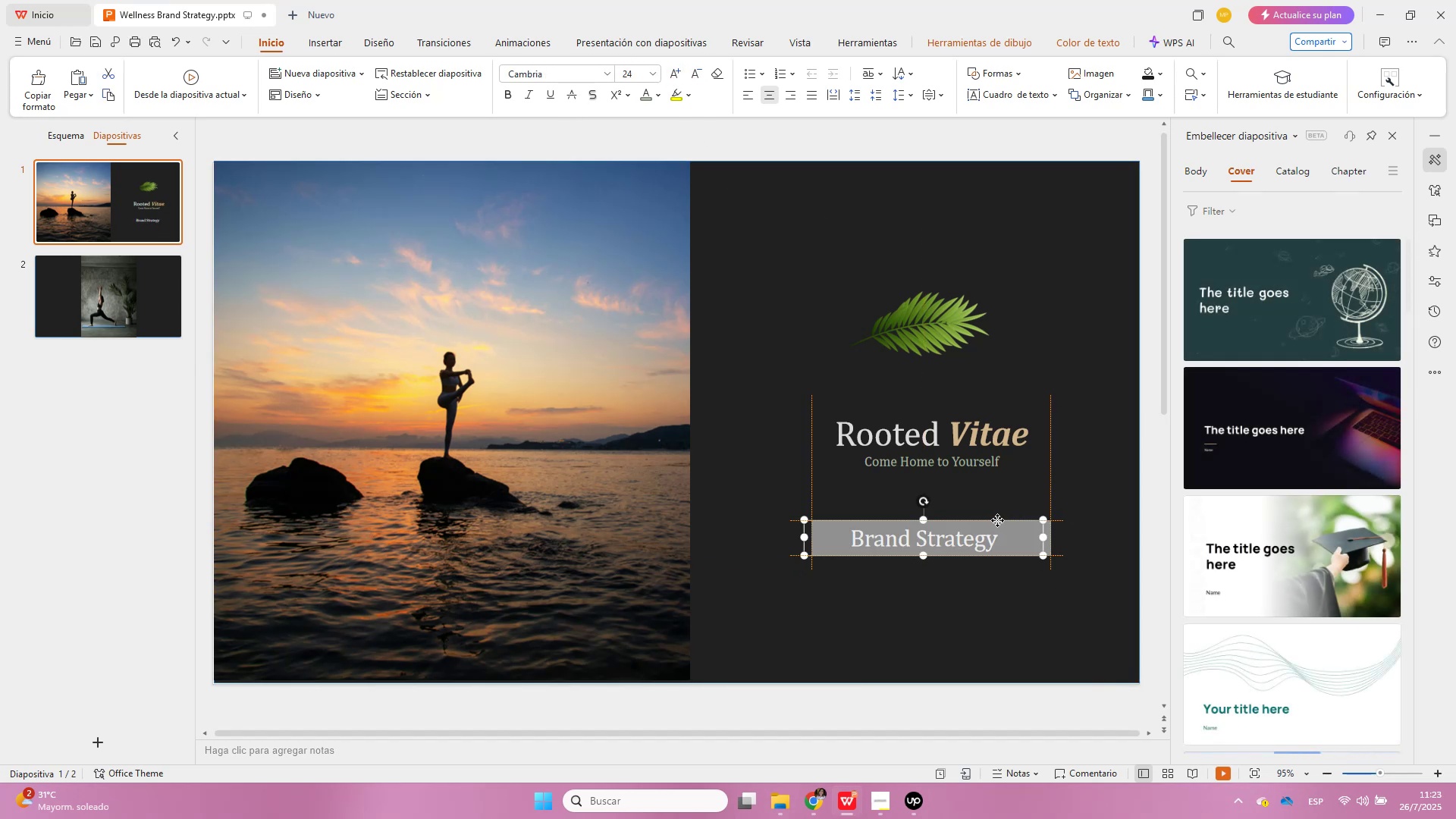 
left_click([1005, 650])
 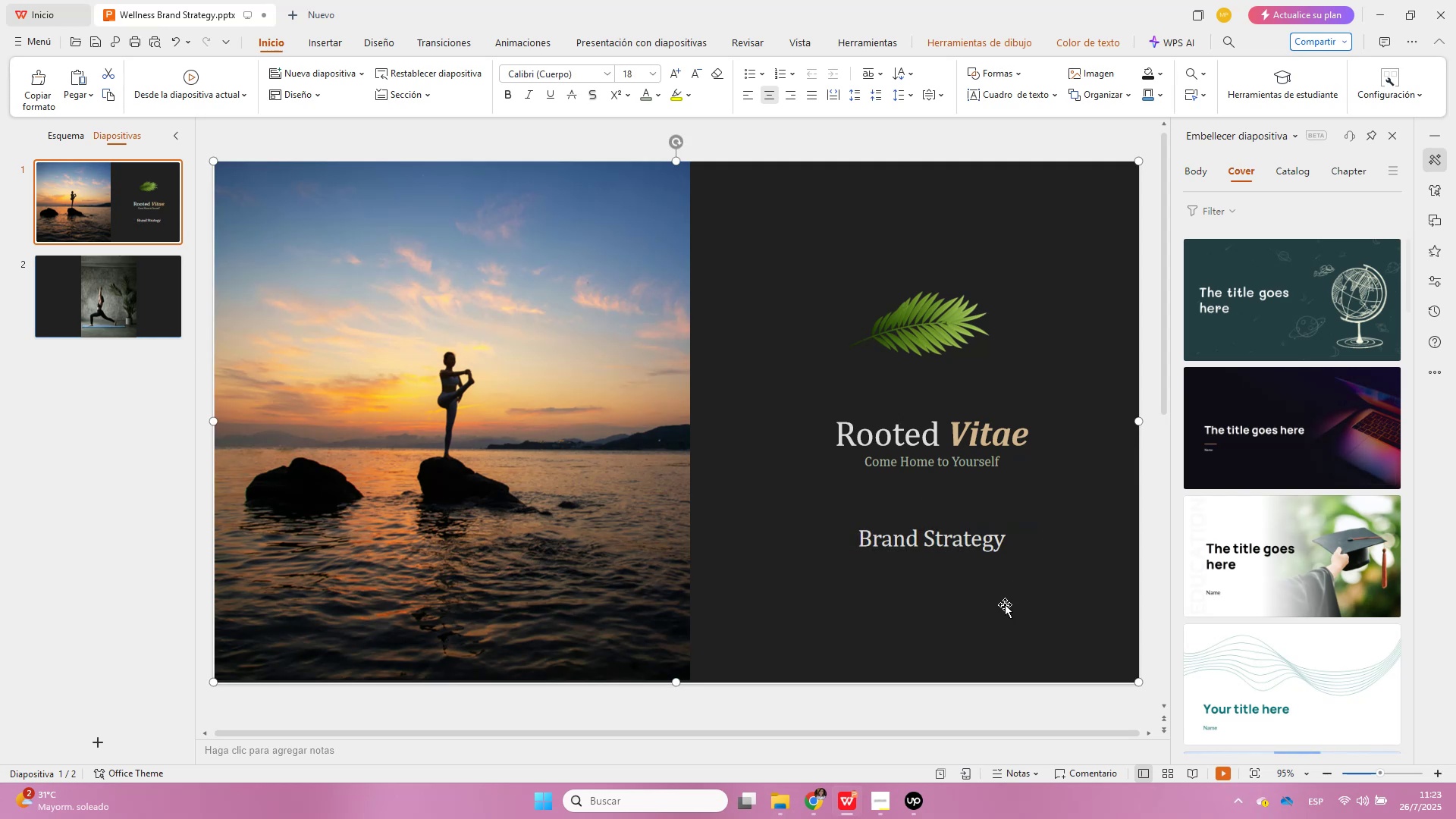 
left_click([1006, 535])
 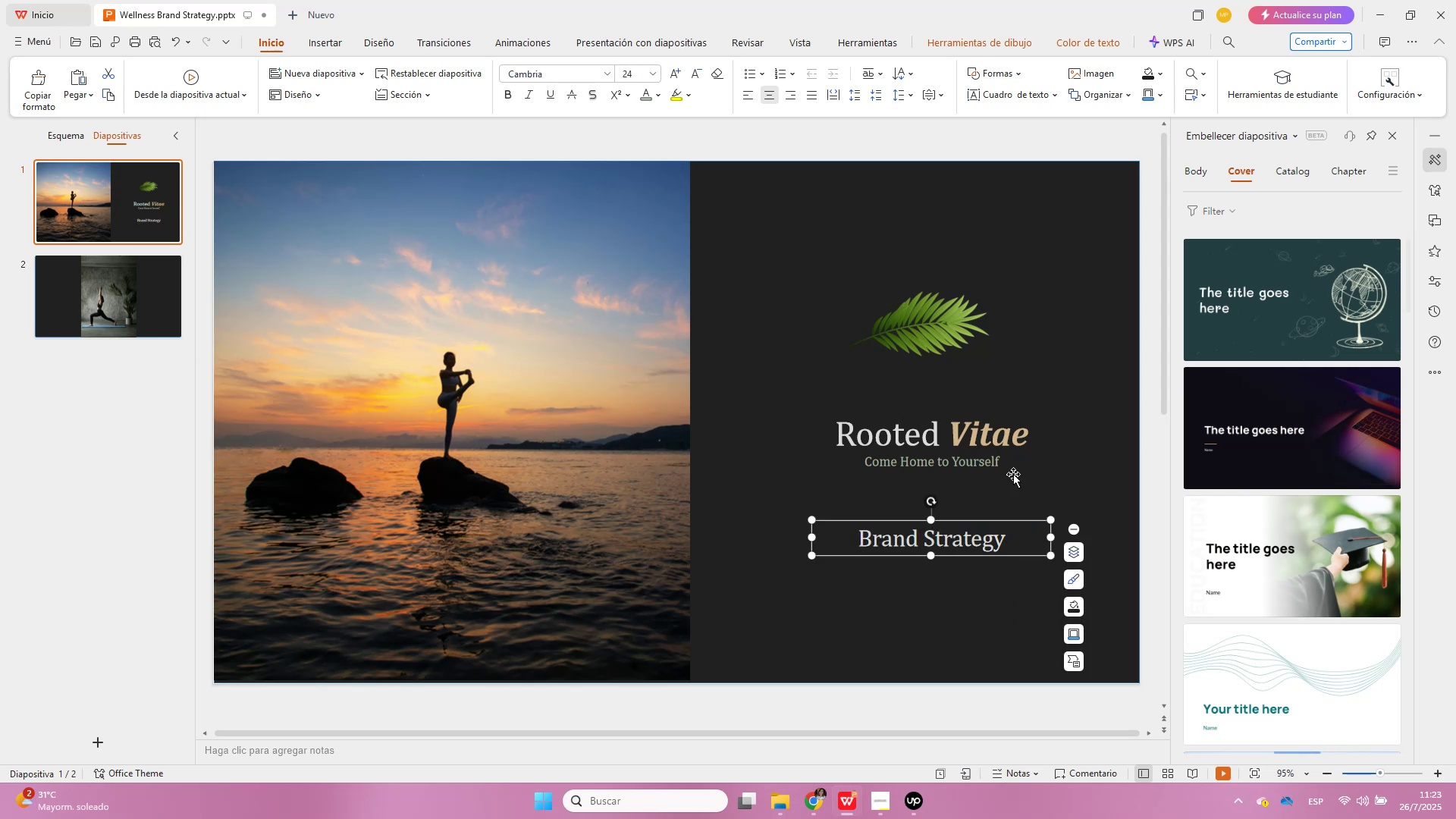 
left_click([971, 319])
 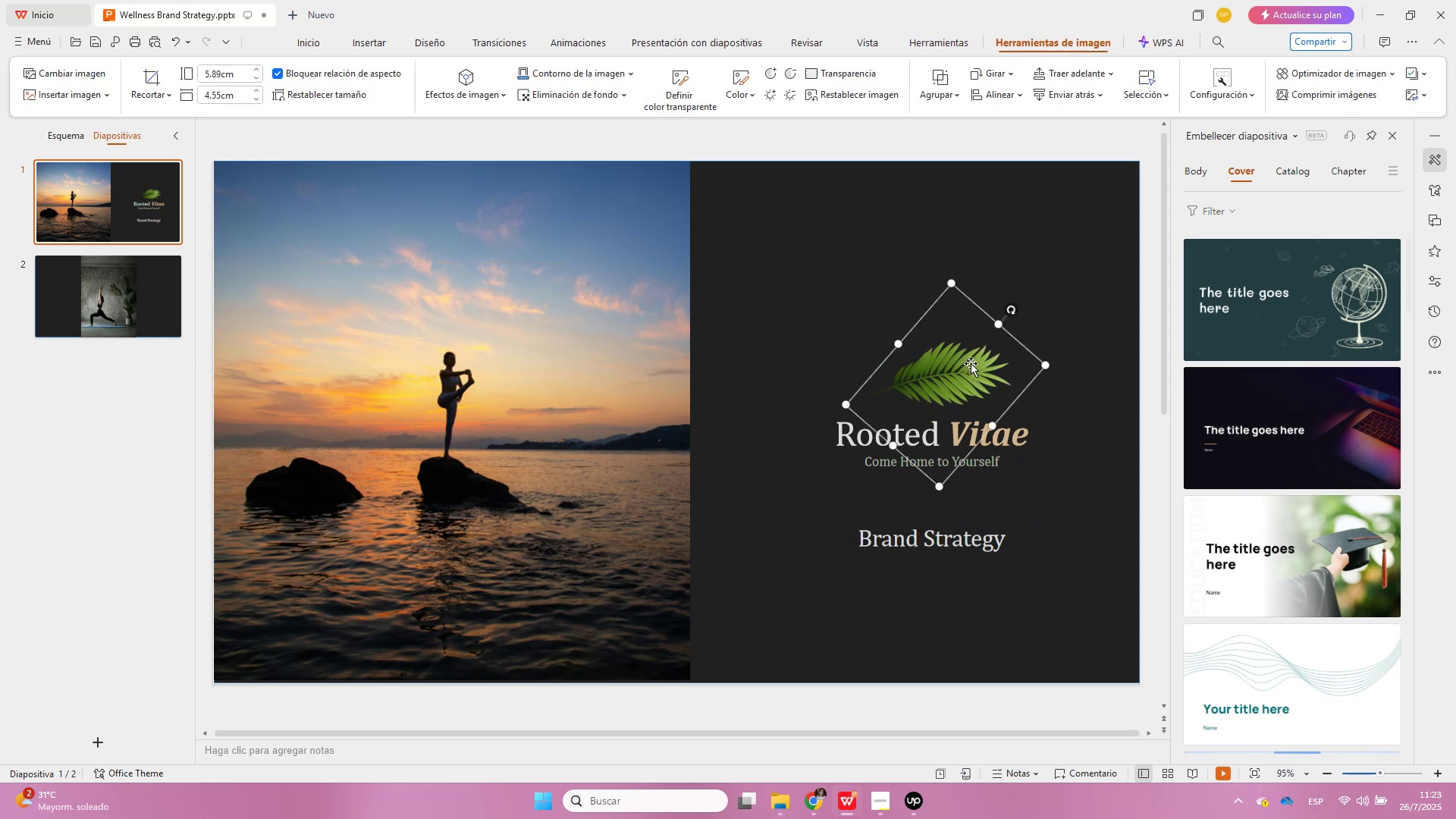 
mouse_move([973, 380])
 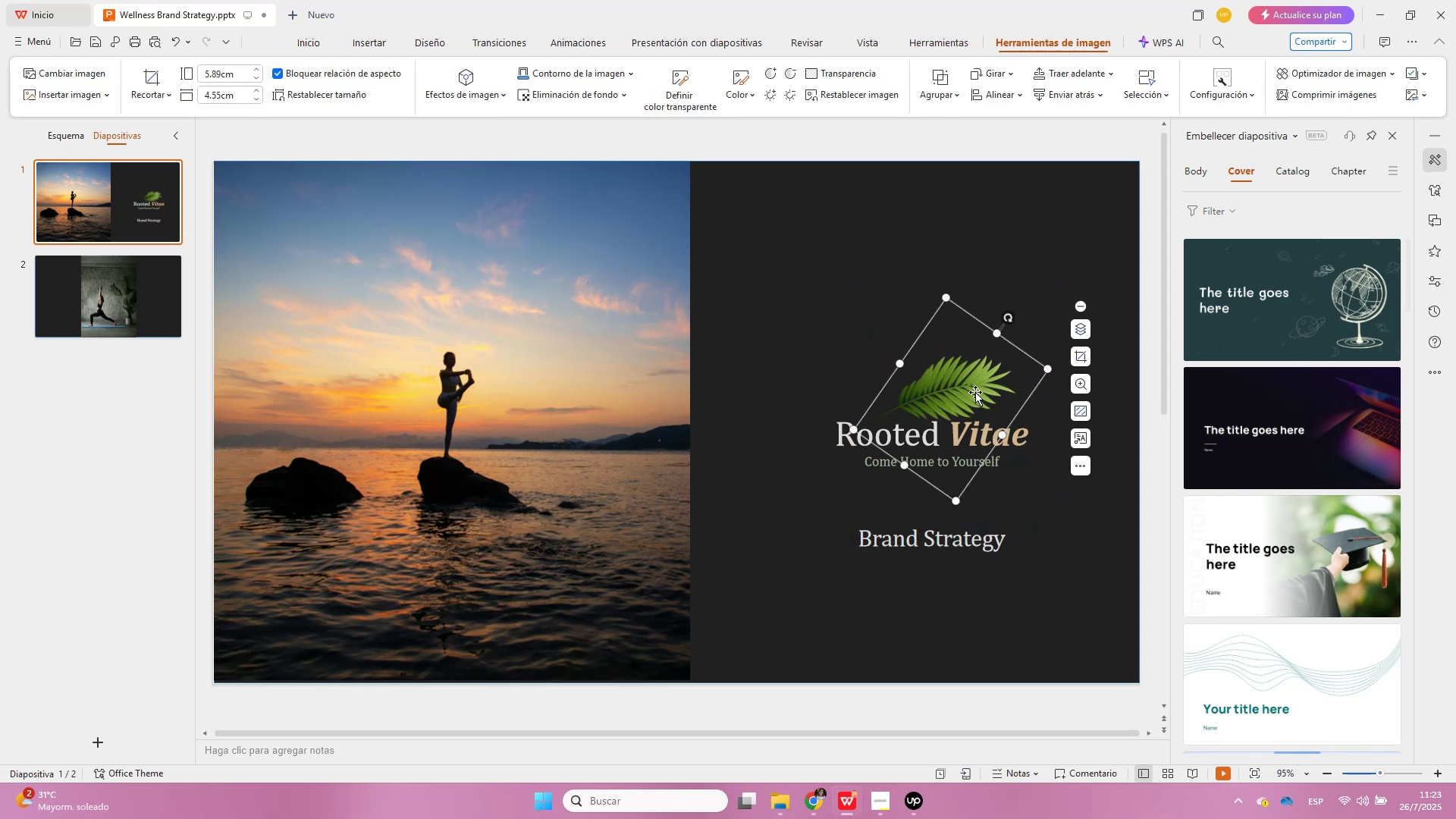 
left_click([971, 406])
 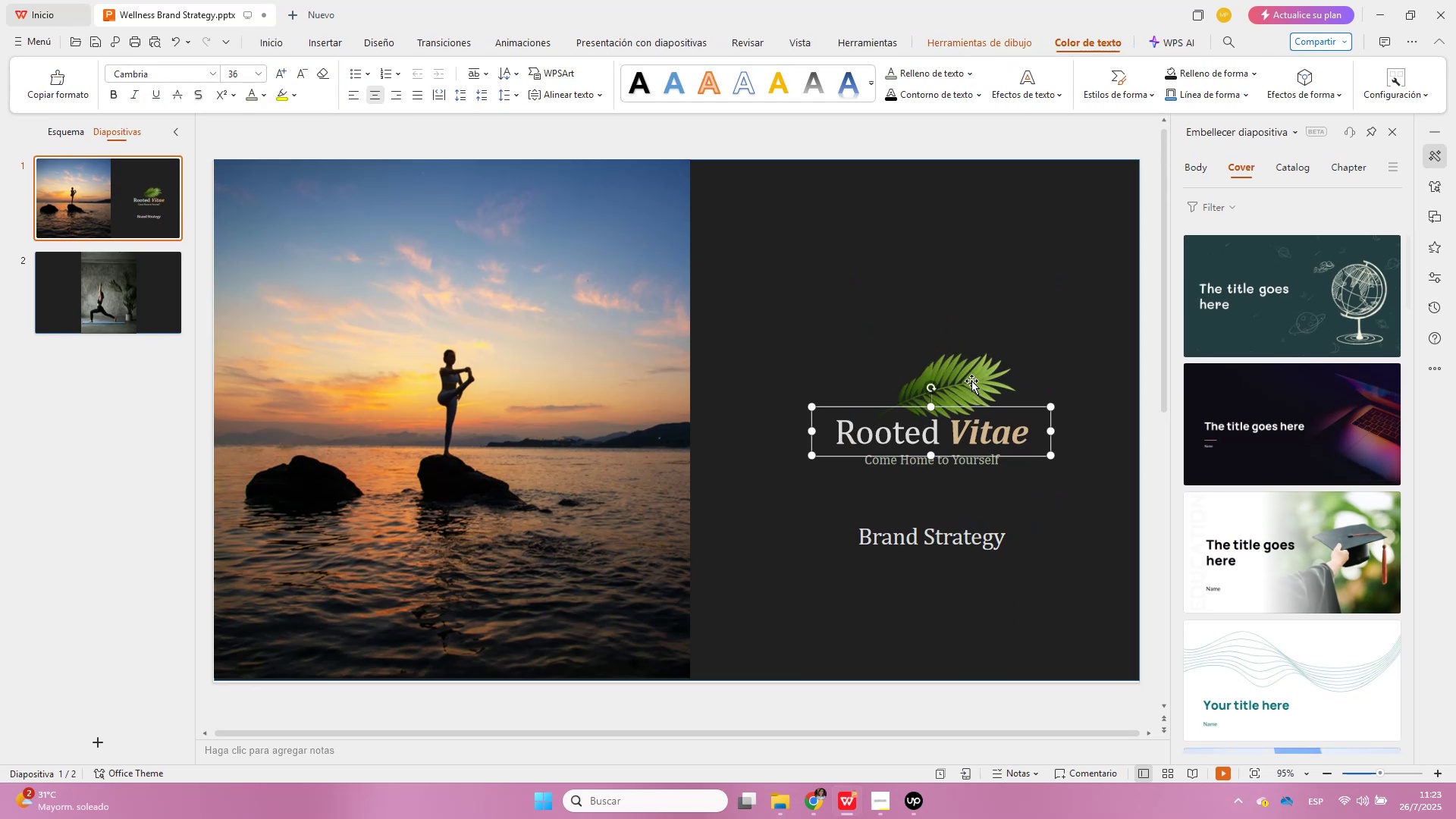 
left_click([971, 381])
 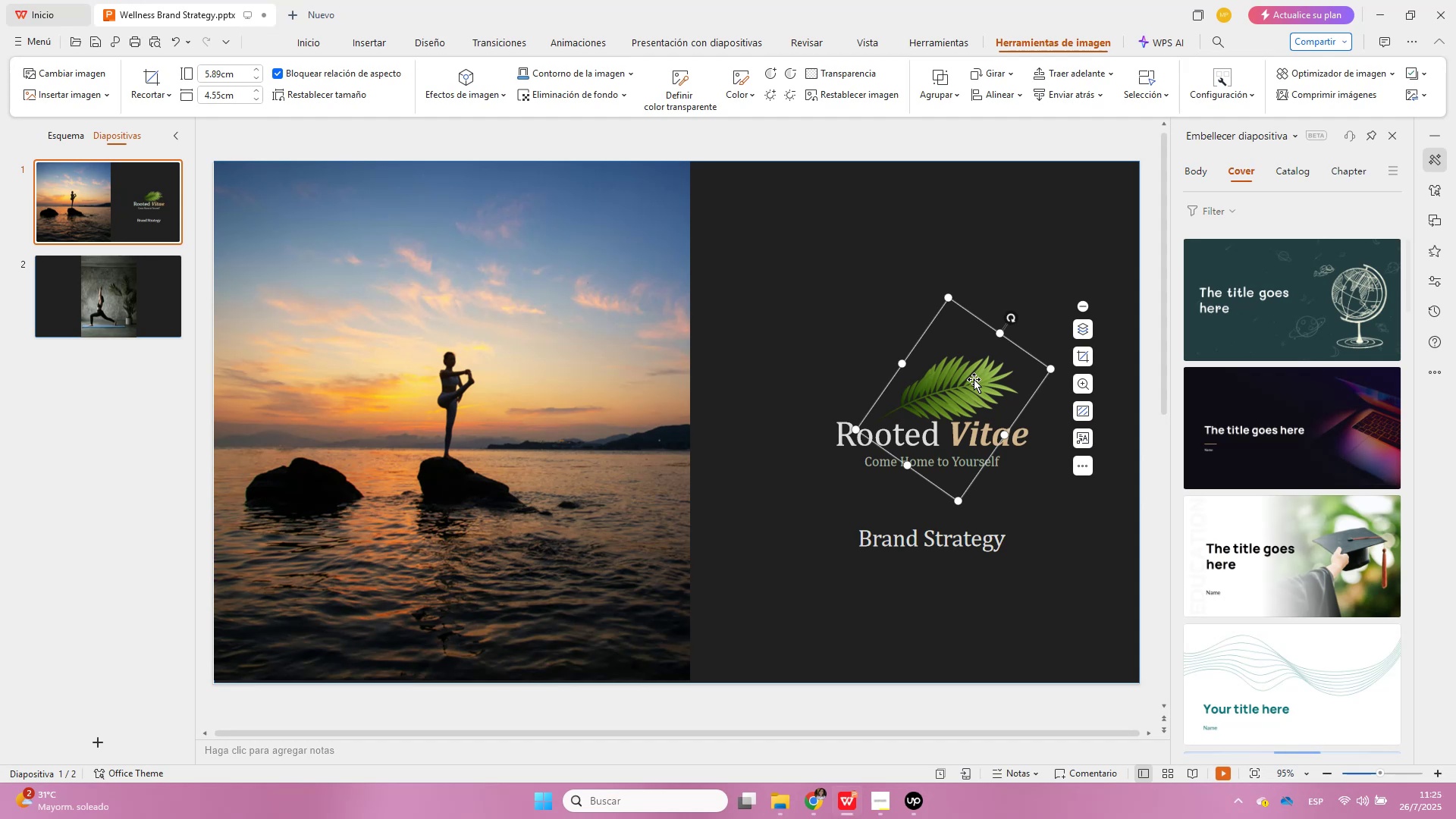 
wait(111.52)
 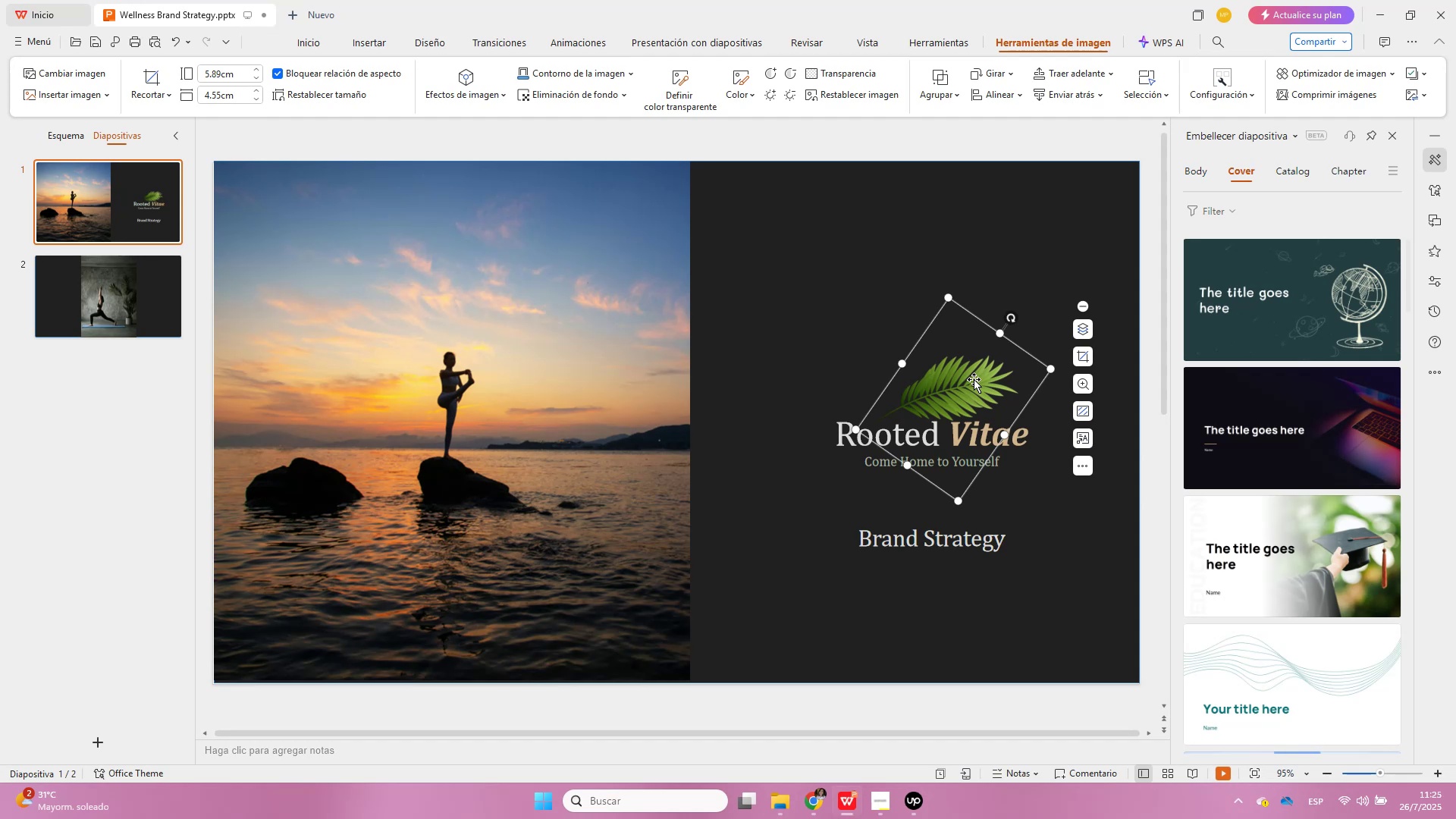 
left_click([994, 532])
 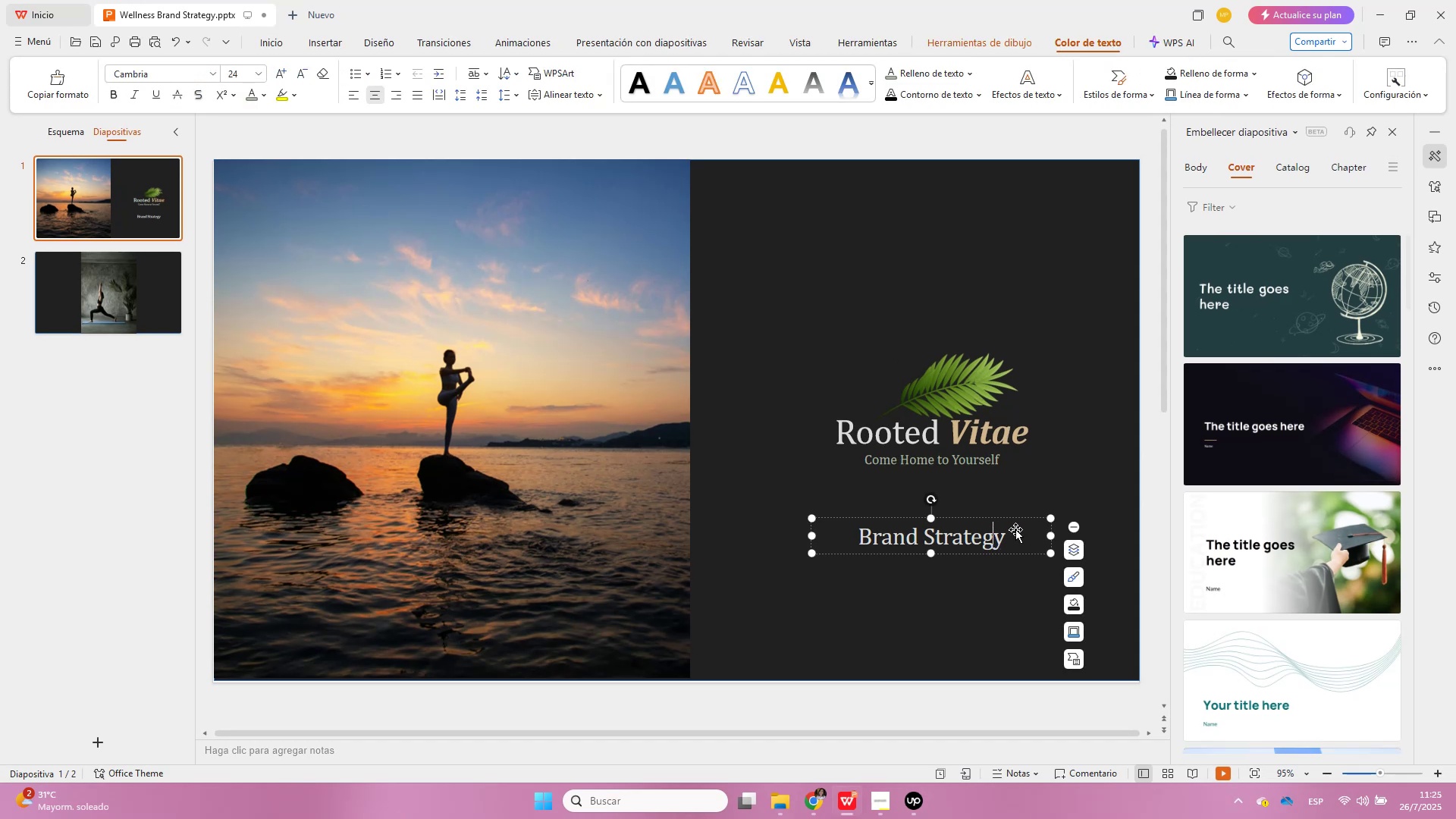 
left_click([1015, 529])
 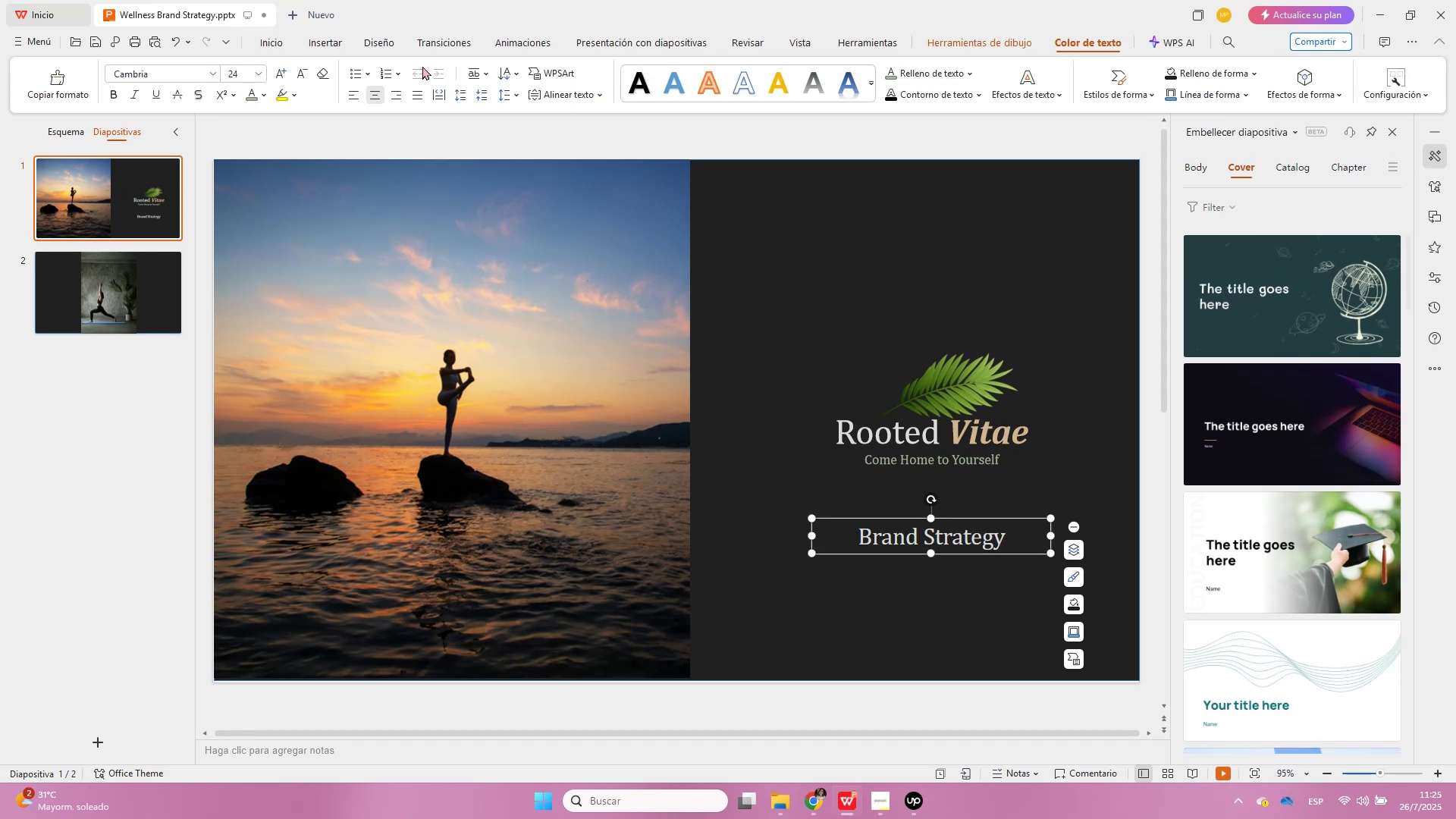 
left_click([310, 73])
 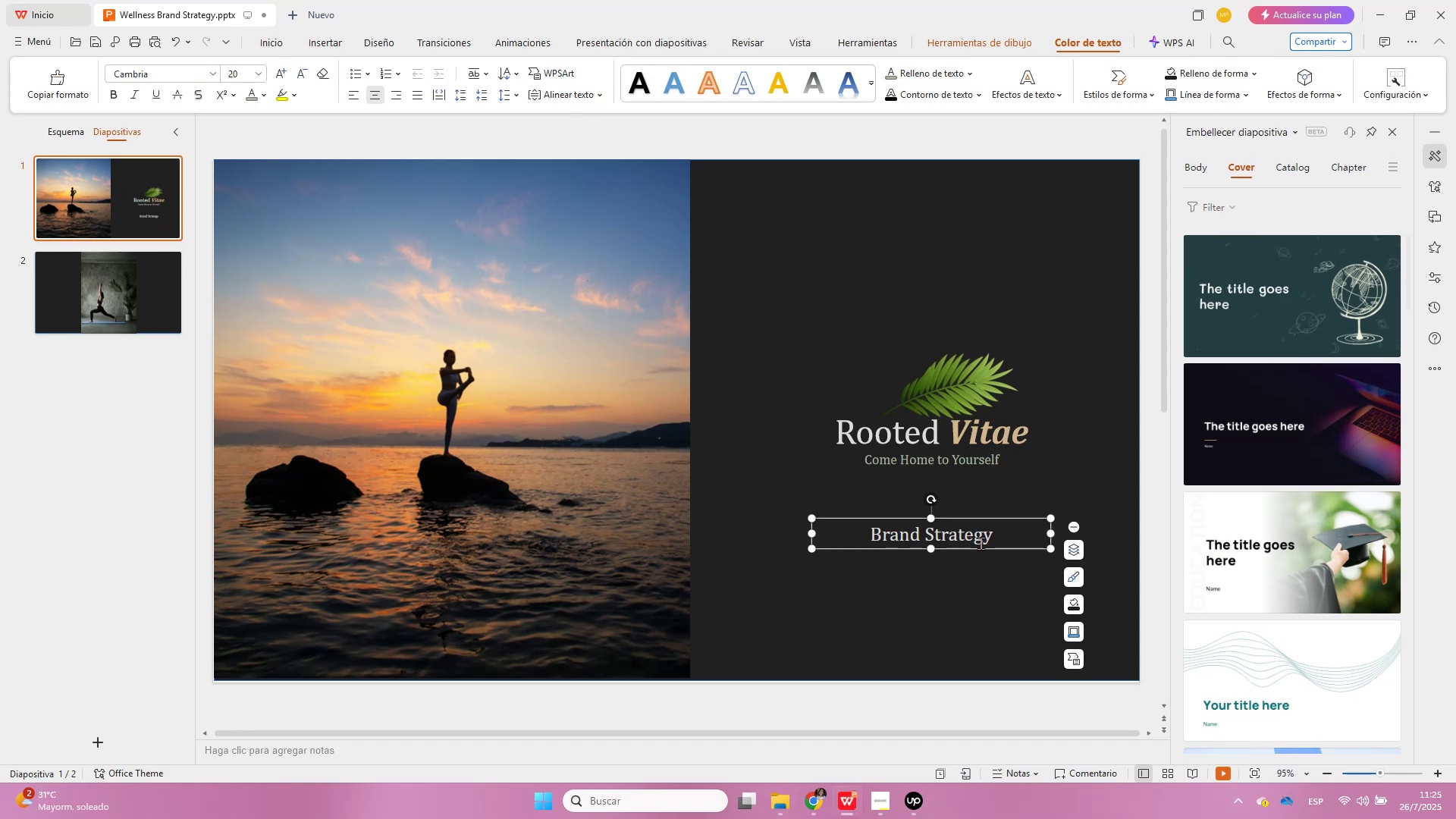 
left_click([962, 451])
 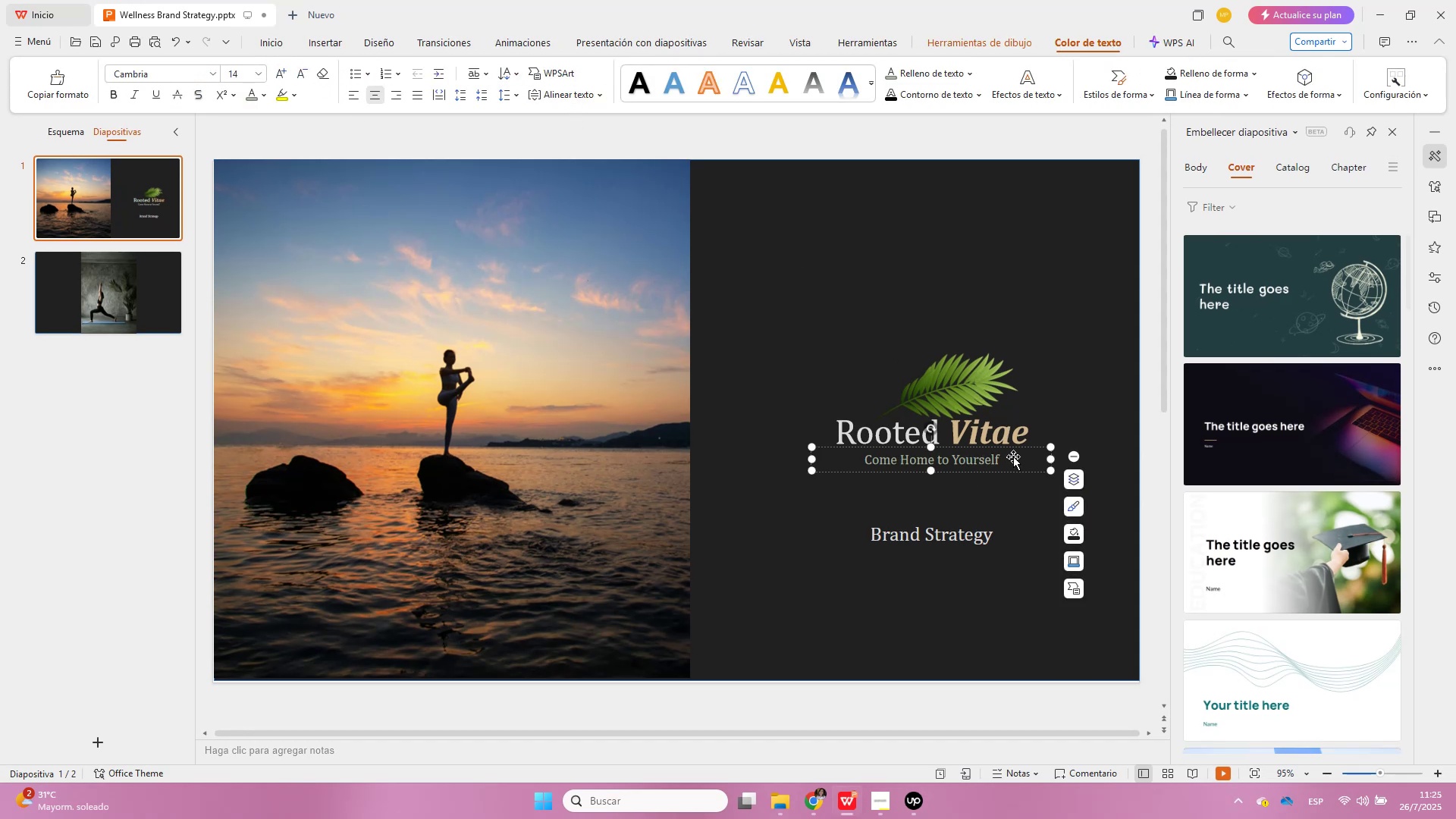 
left_click([1017, 450])
 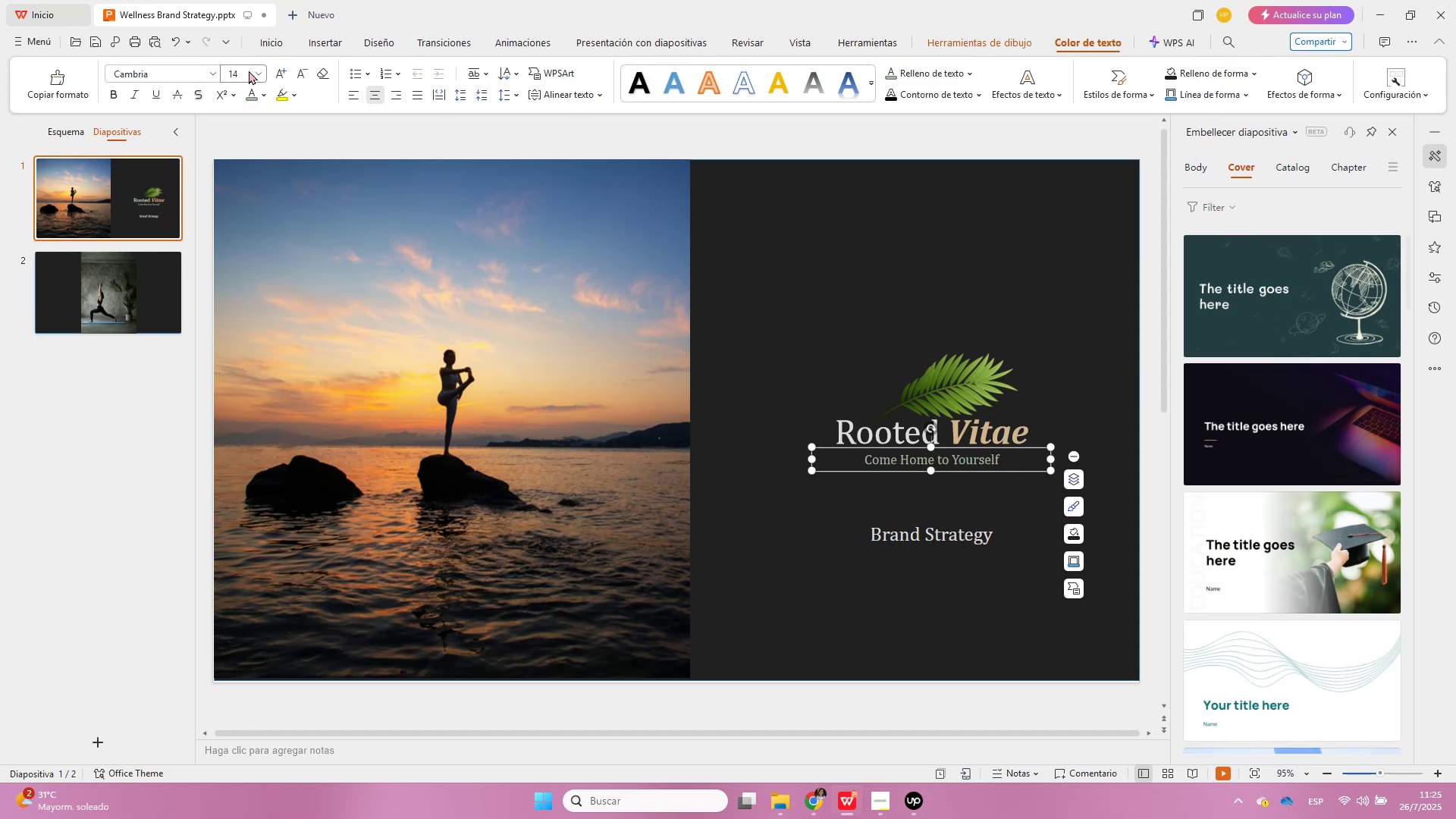 
left_click([256, 41])
 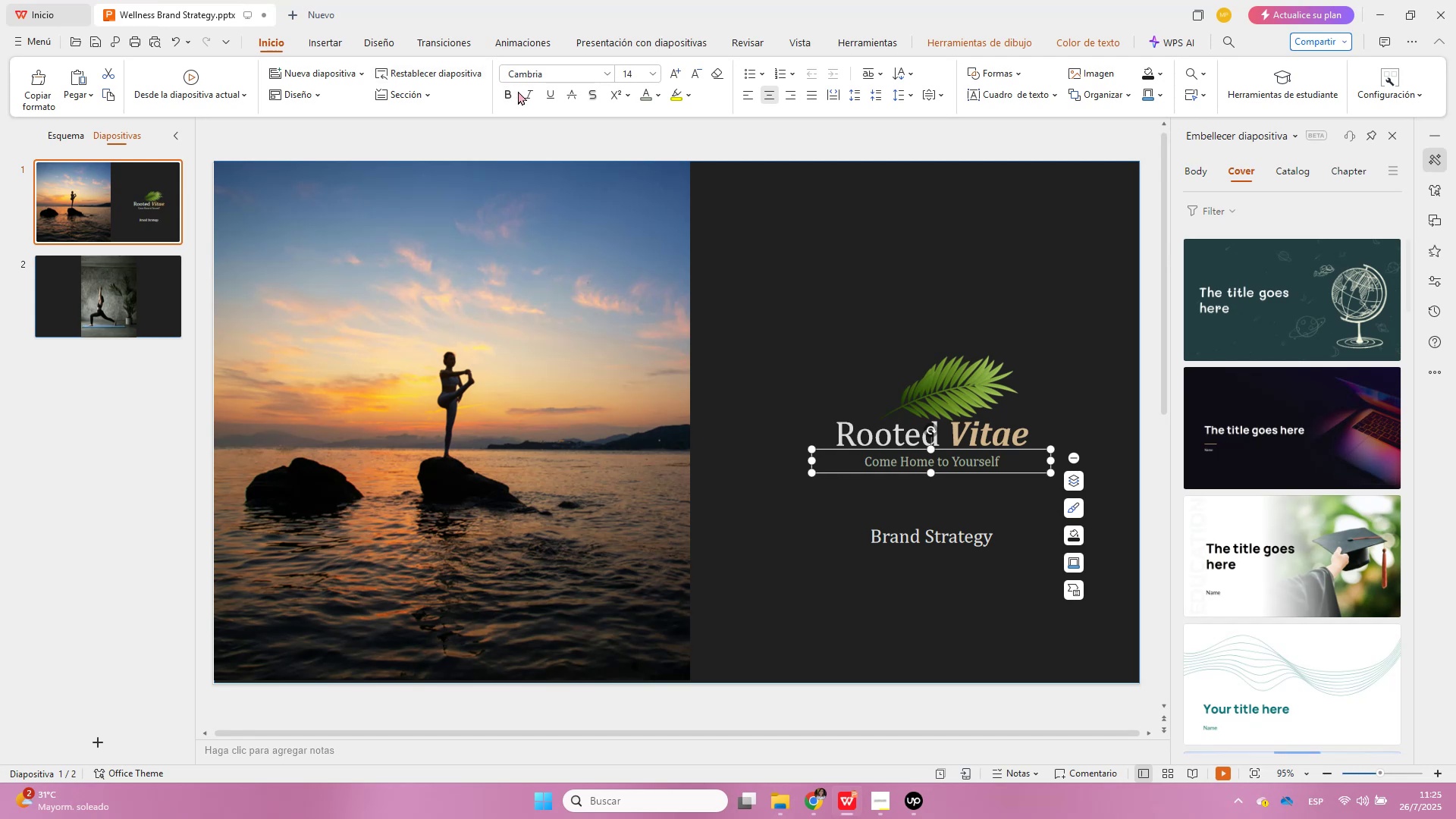 
left_click([513, 91])
 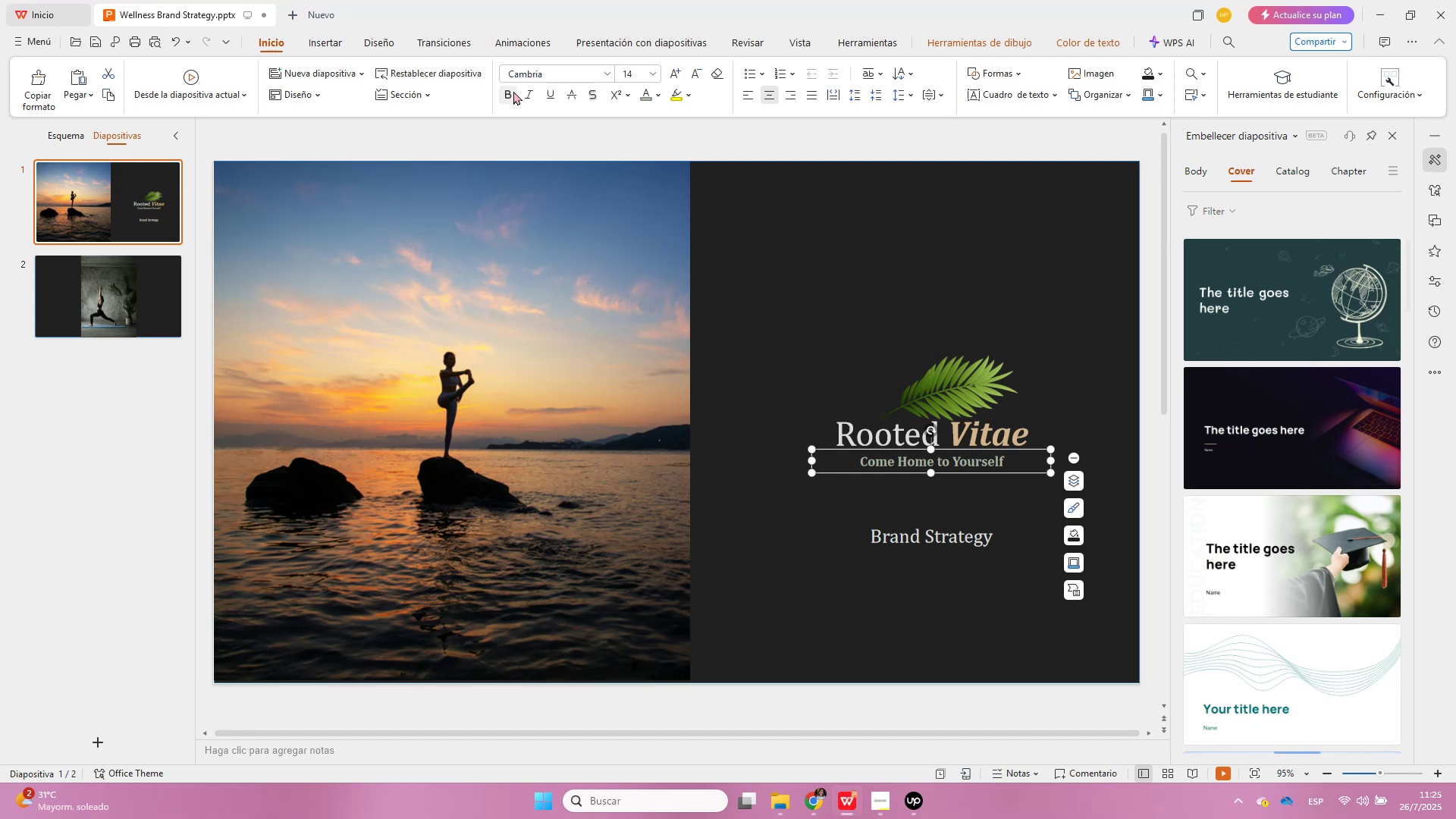 
left_click([814, 629])
 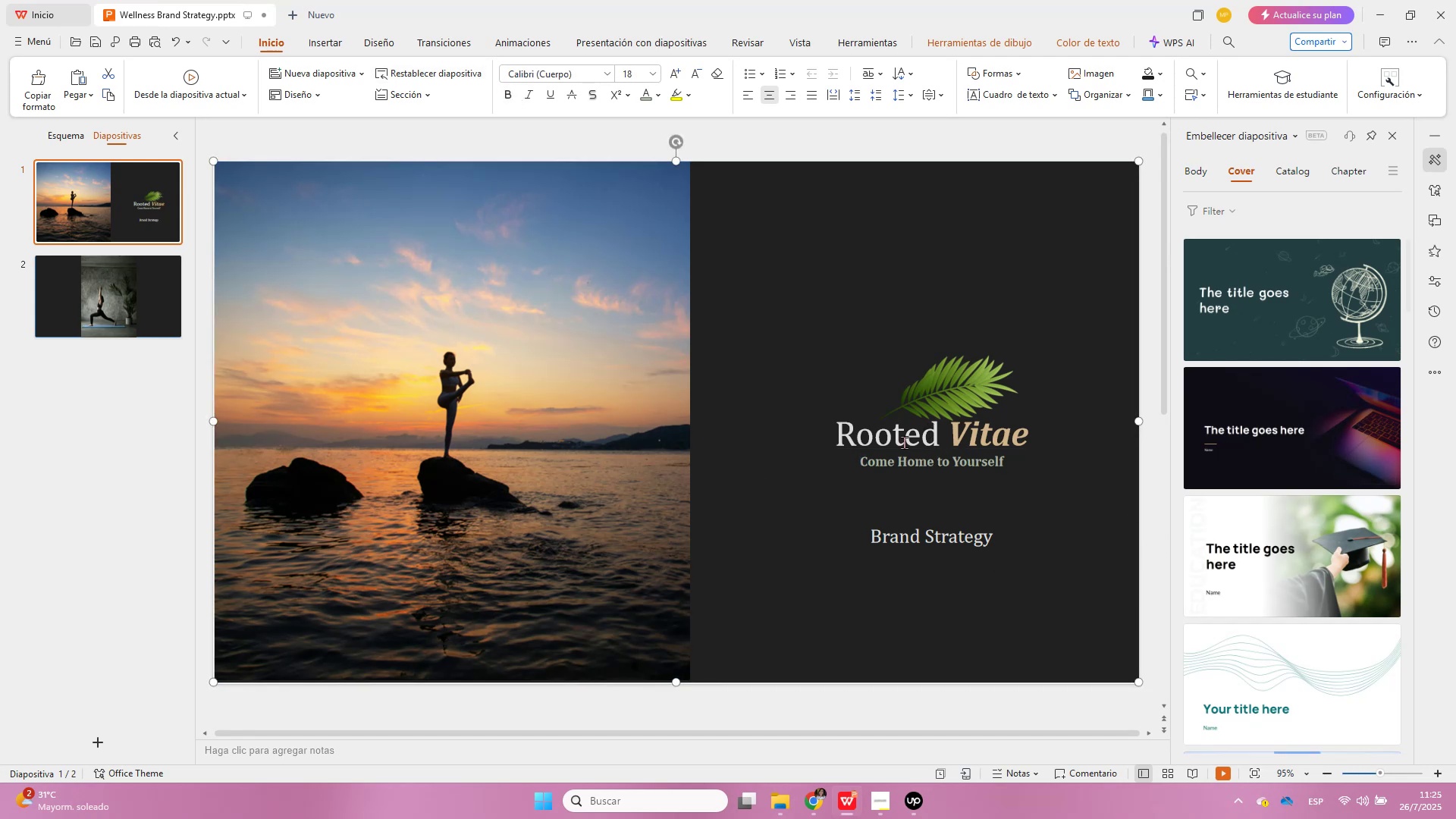 
double_click([892, 443])
 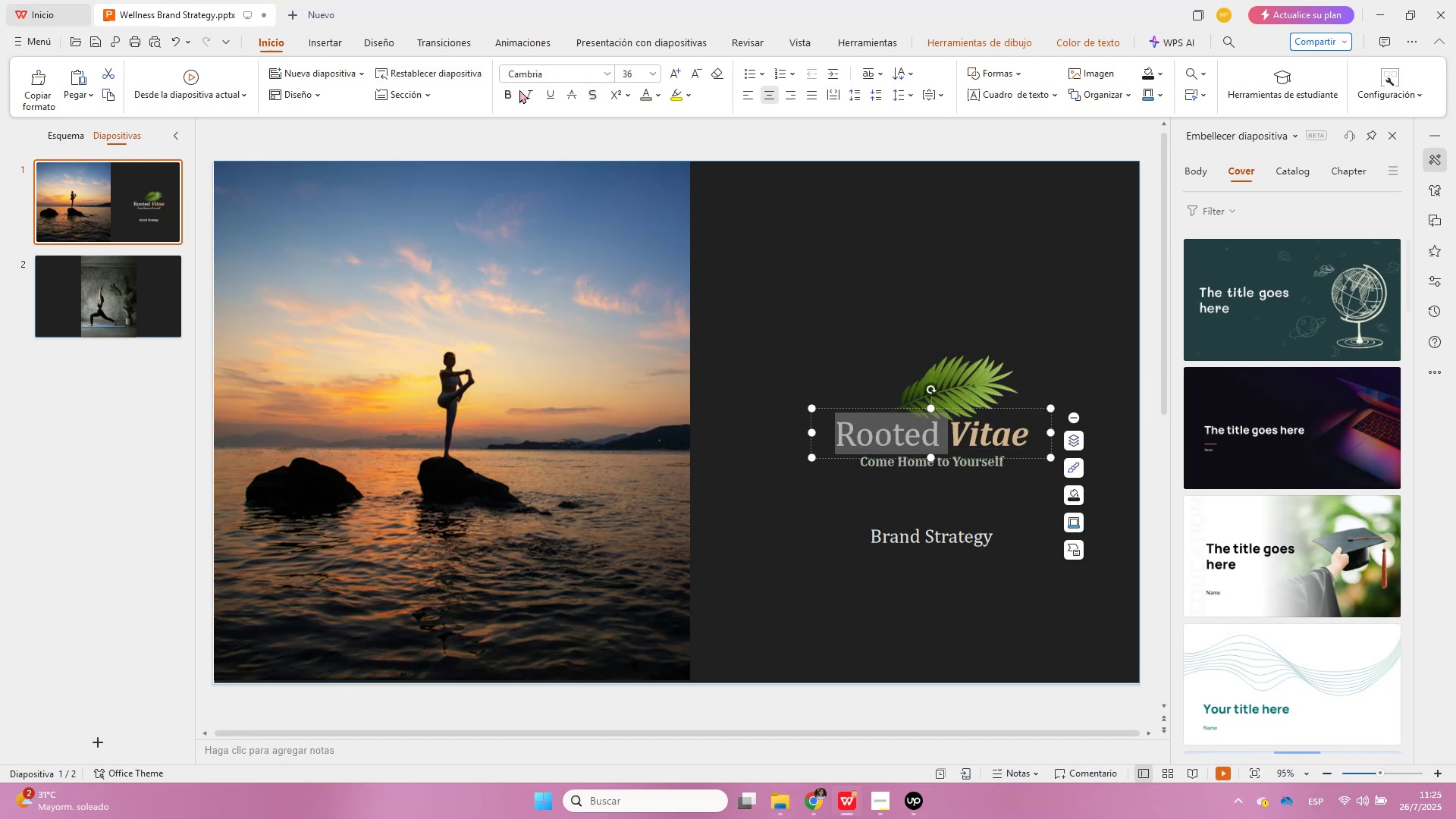 
left_click([505, 87])
 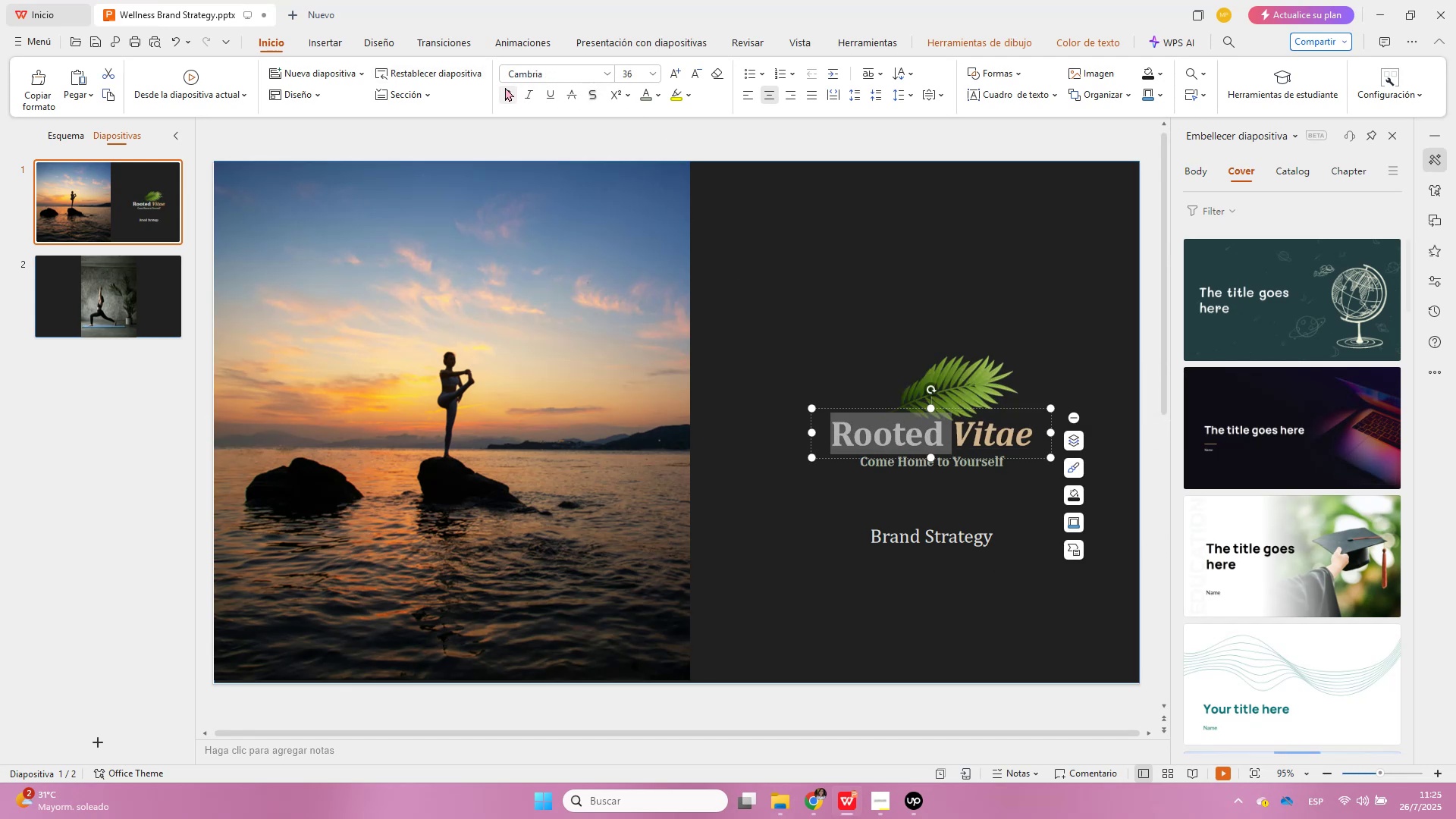 
left_click([505, 87])
 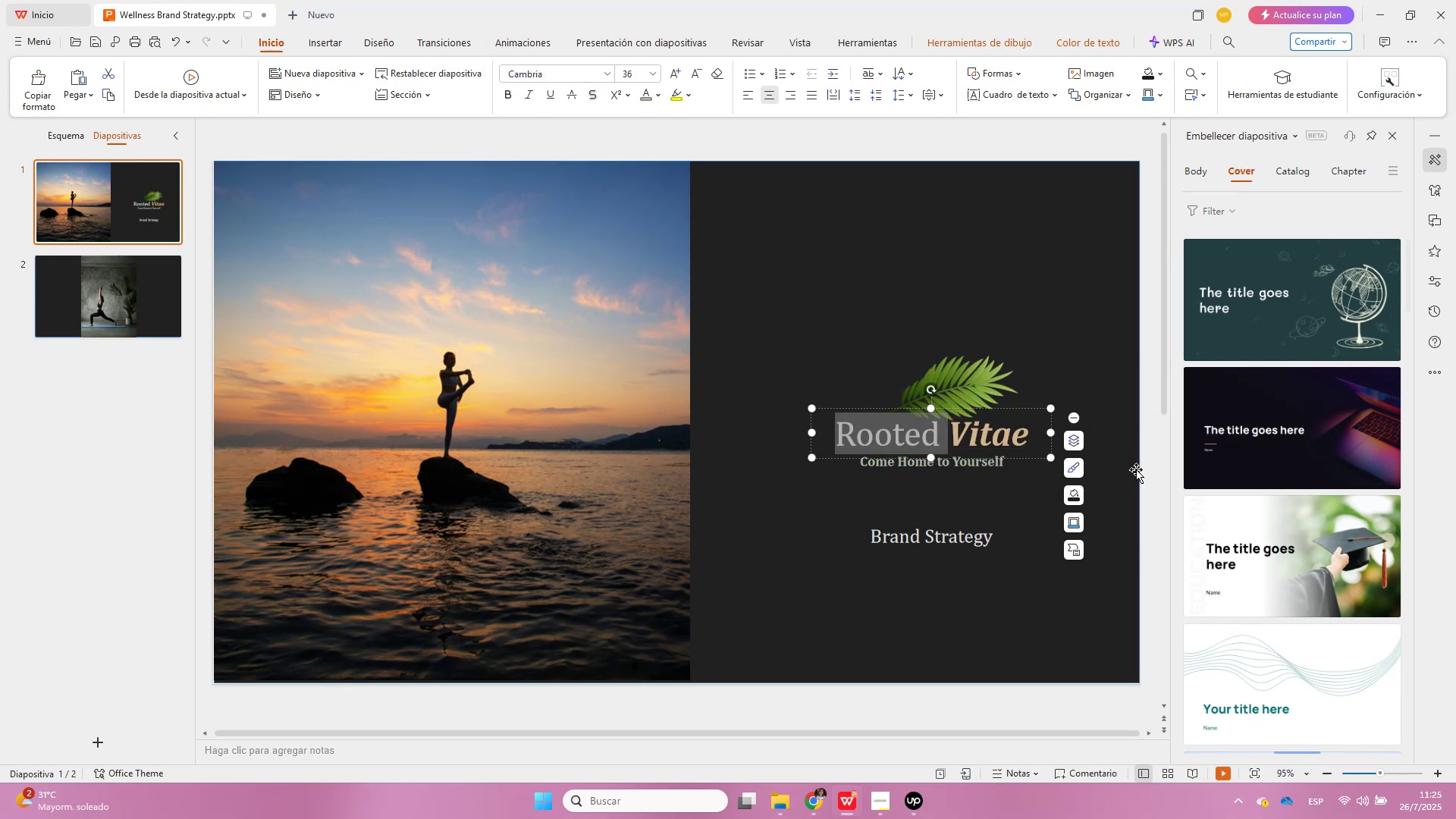 
left_click([1012, 314])
 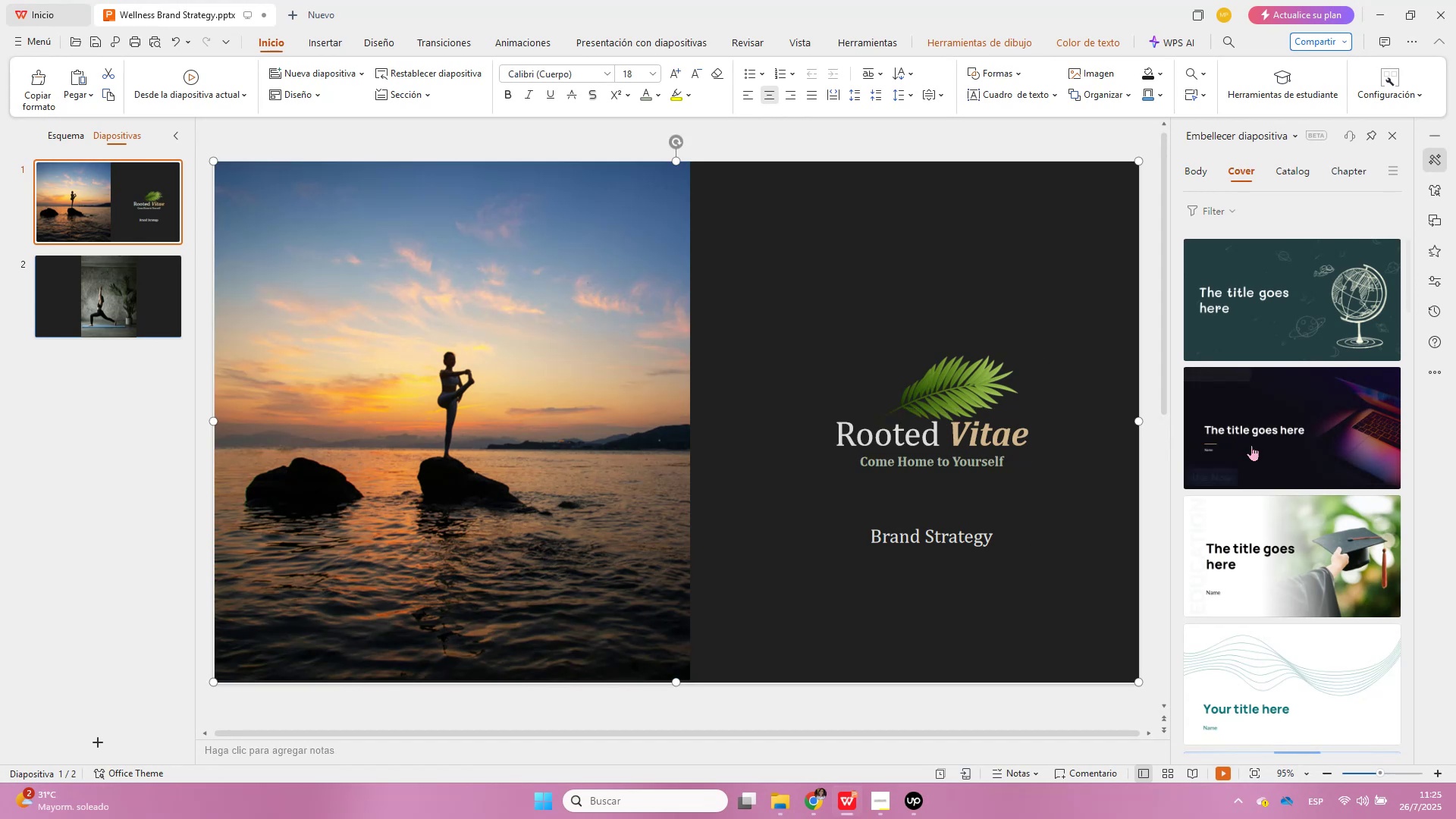 
left_click([1291, 424])
 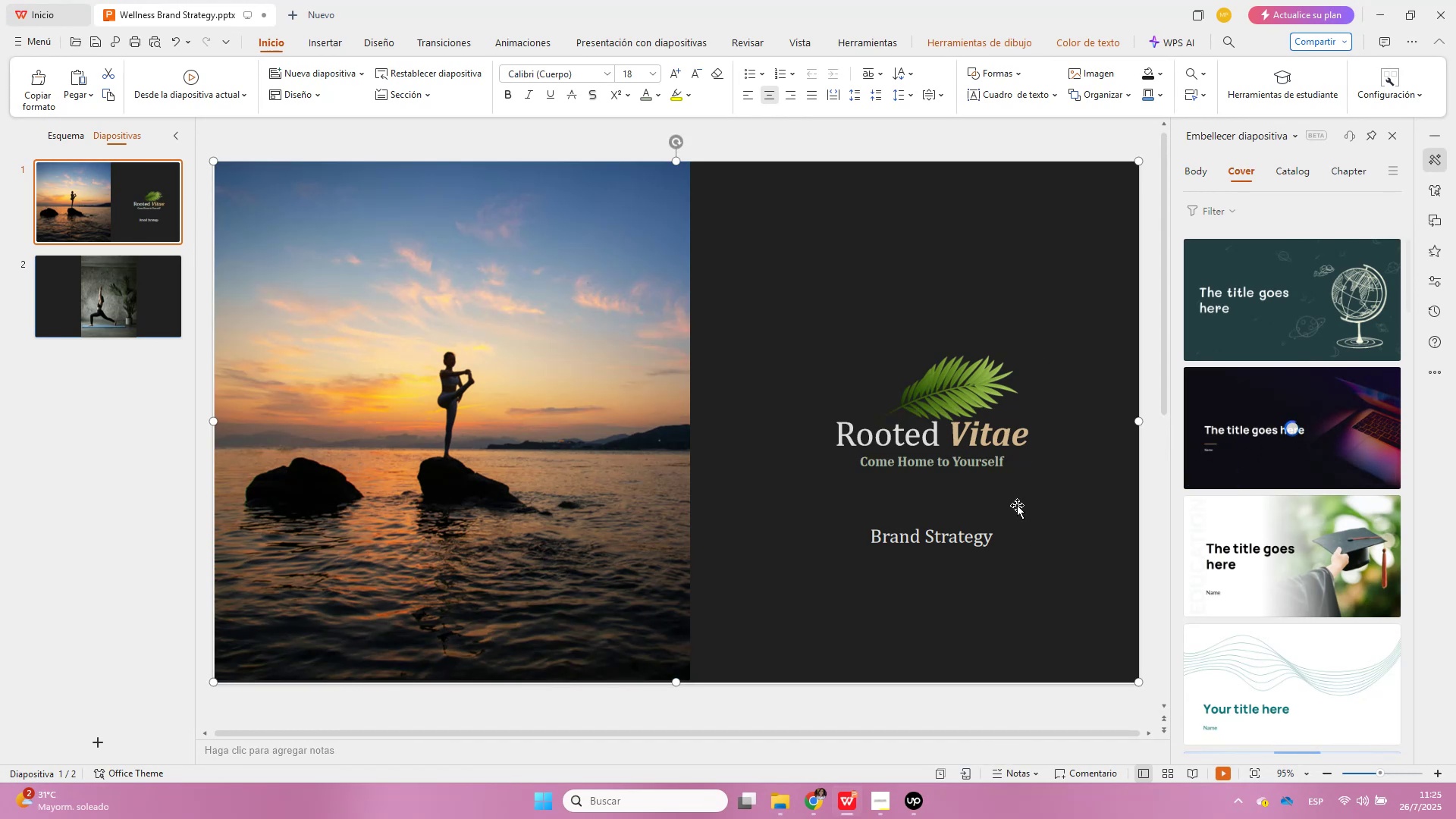 
wait(11.97)
 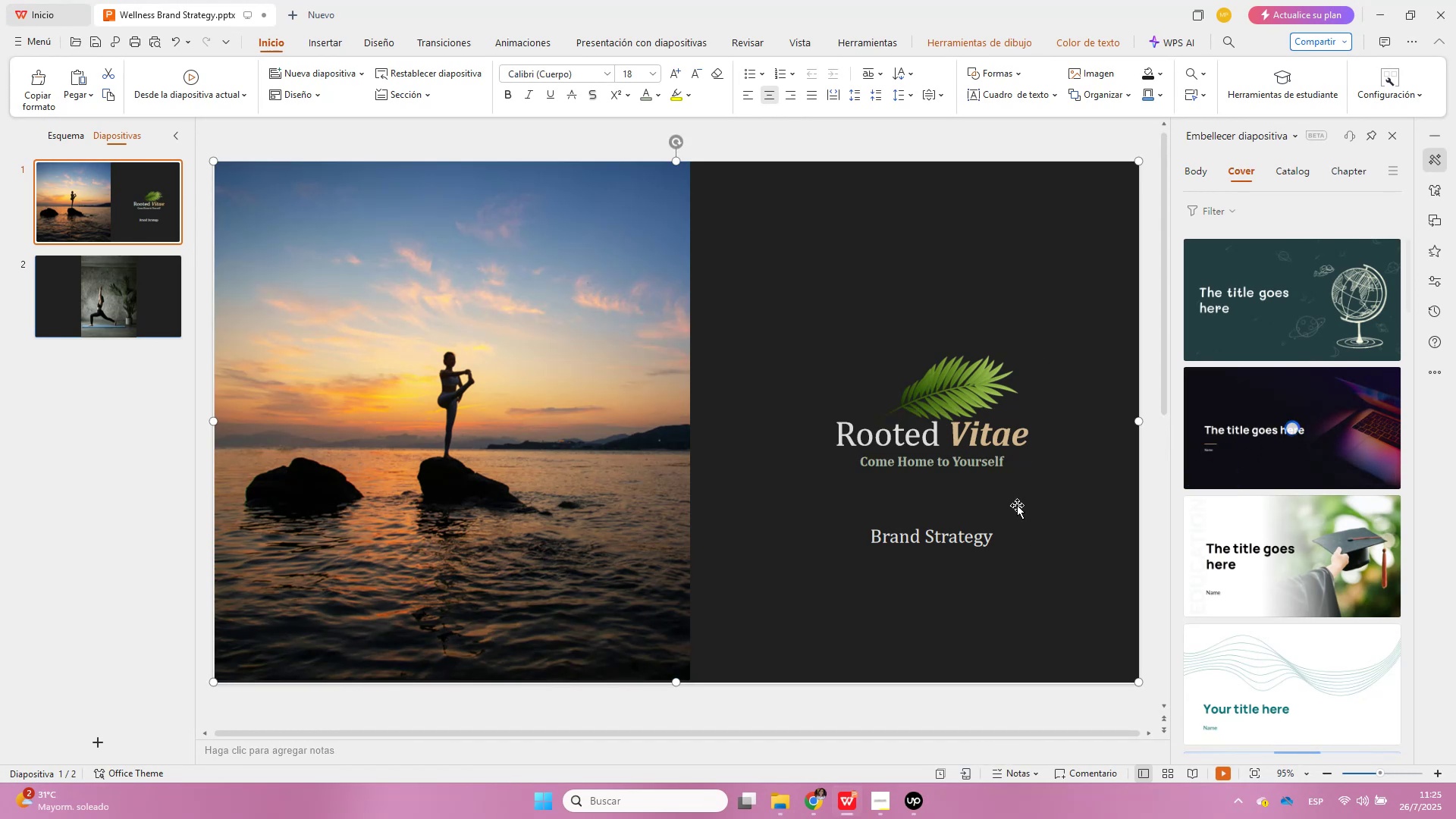 
key(Control+Z)
 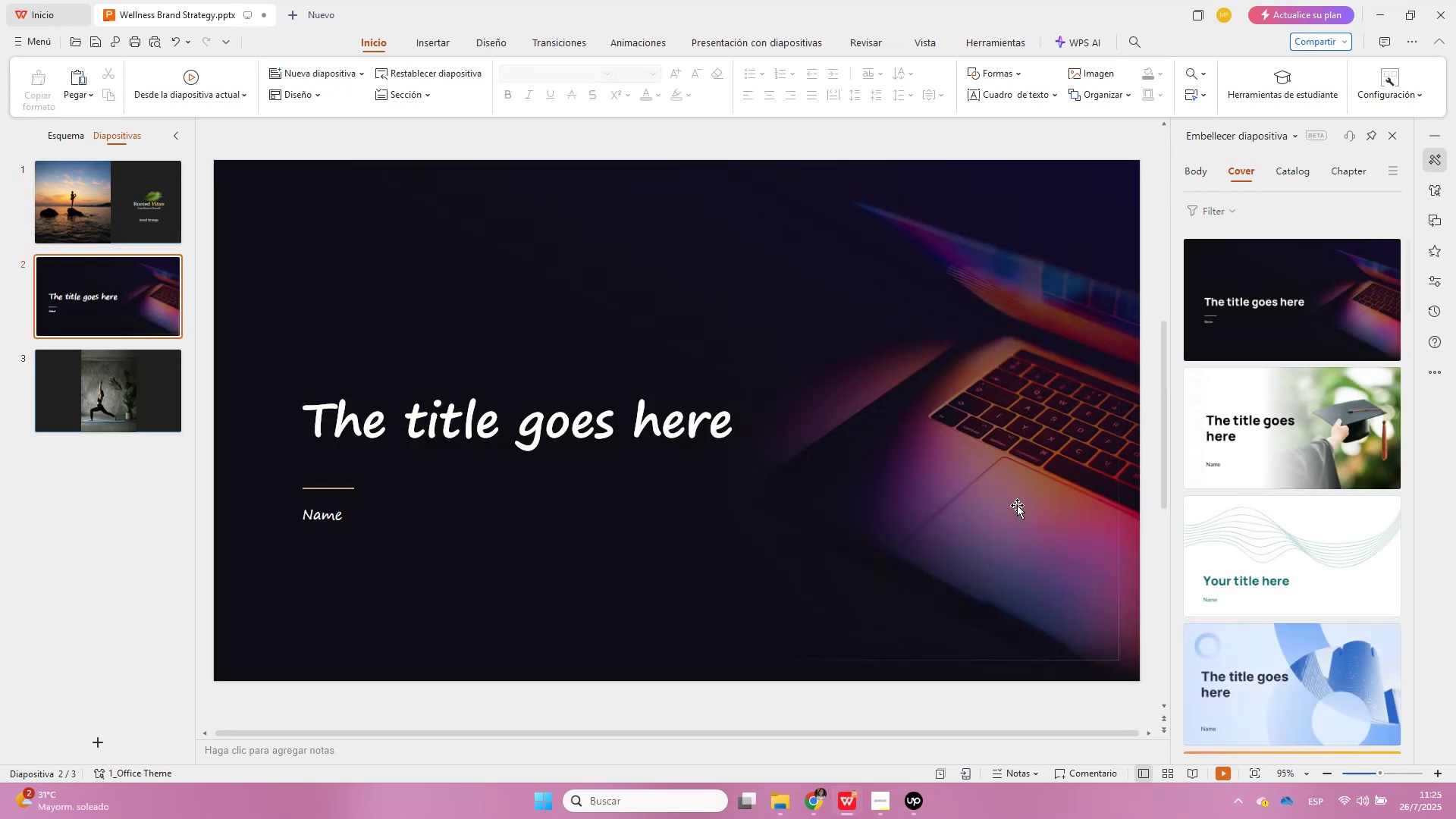 
left_click([1031, 347])
 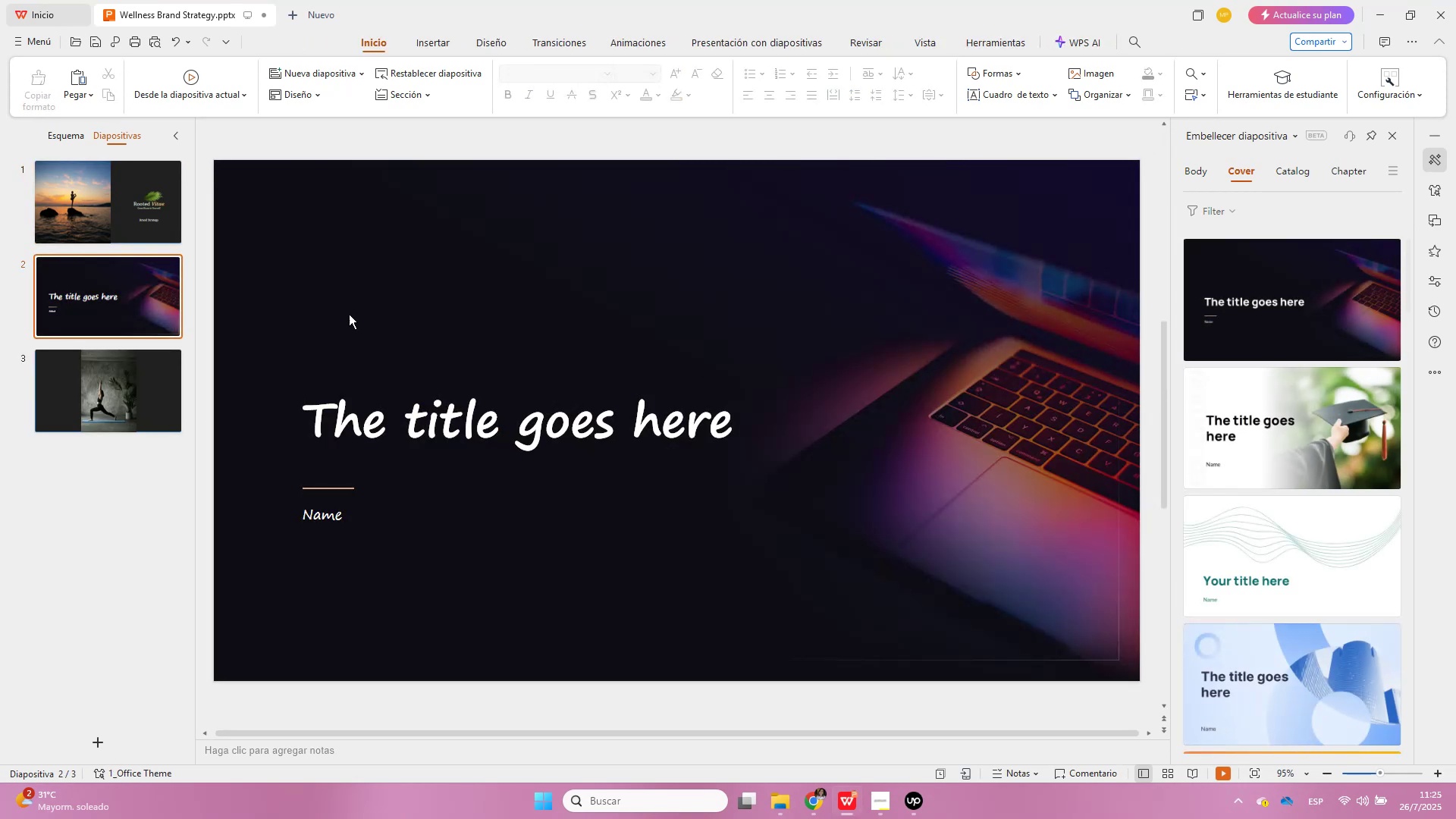 
left_click([140, 312])
 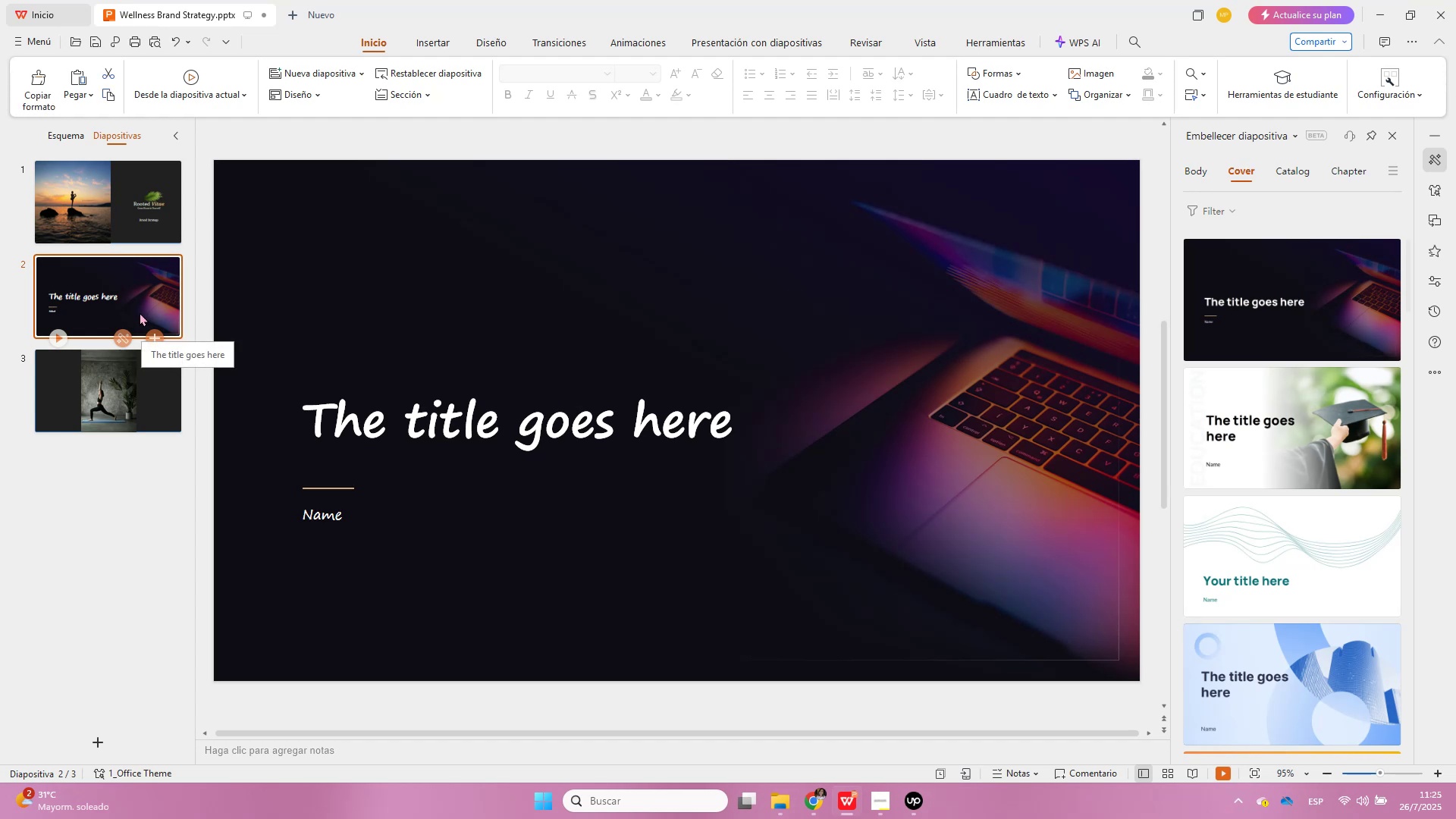 
key(Delete)
 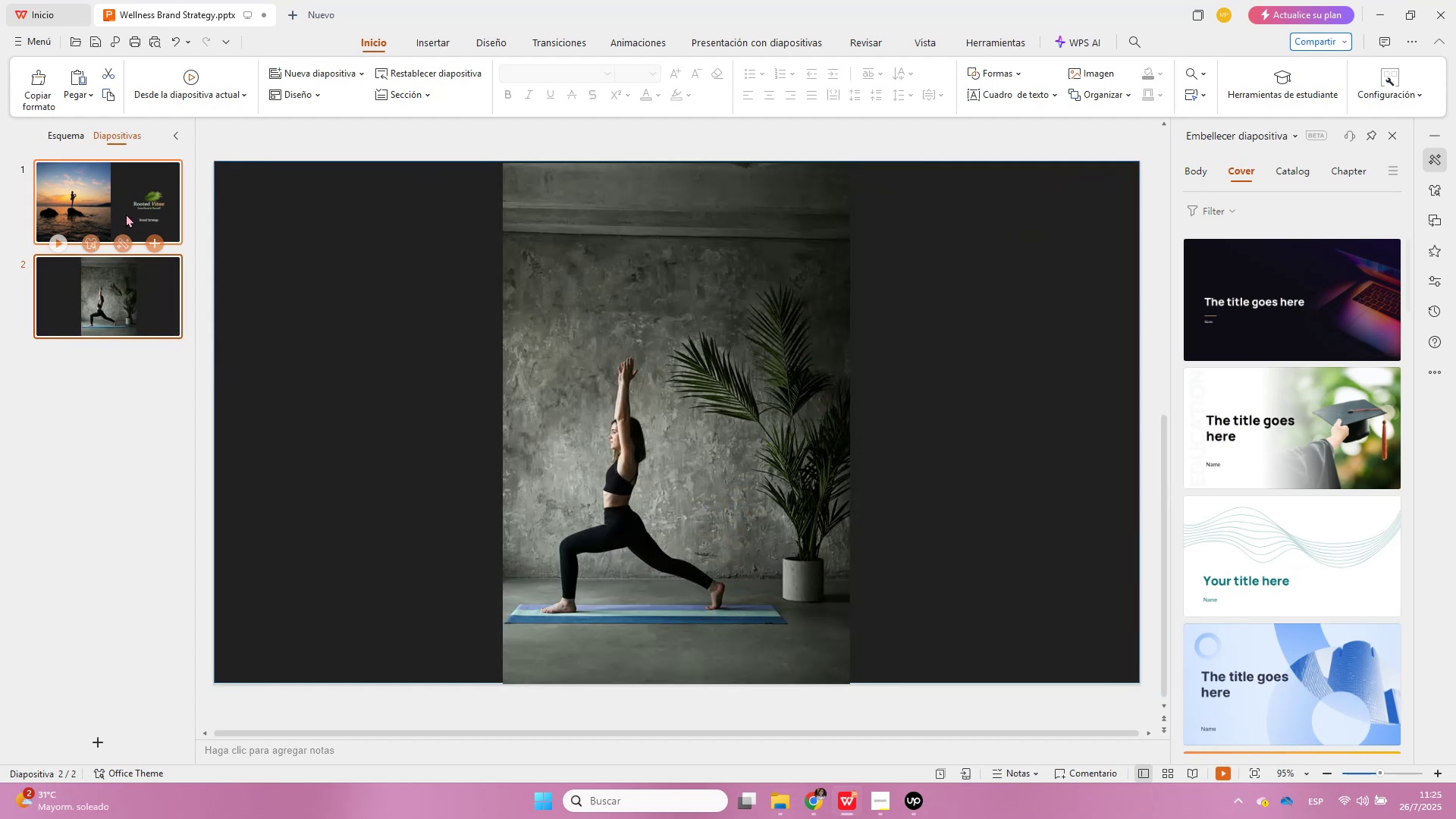 
left_click([126, 214])
 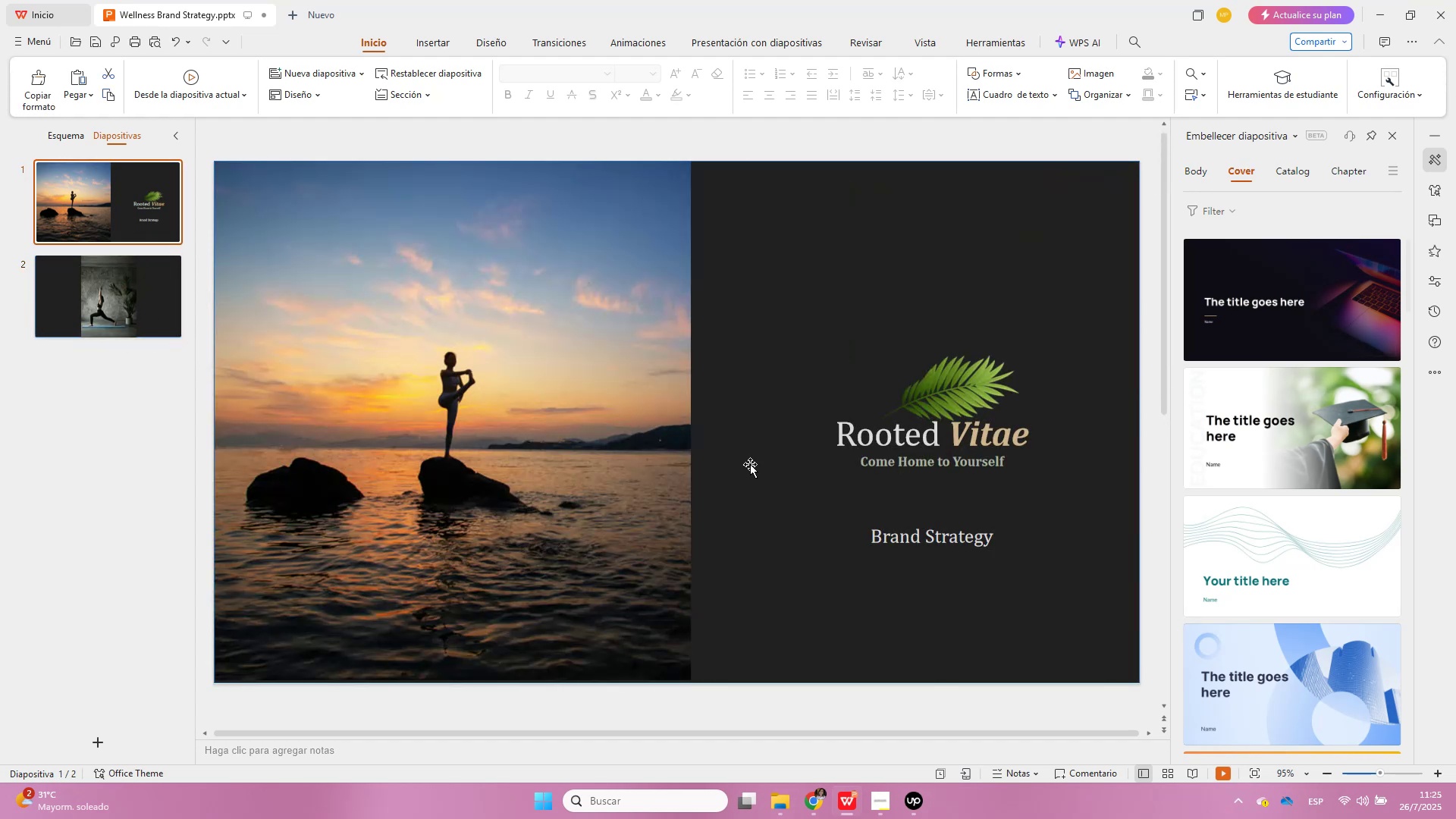 
left_click([984, 624])
 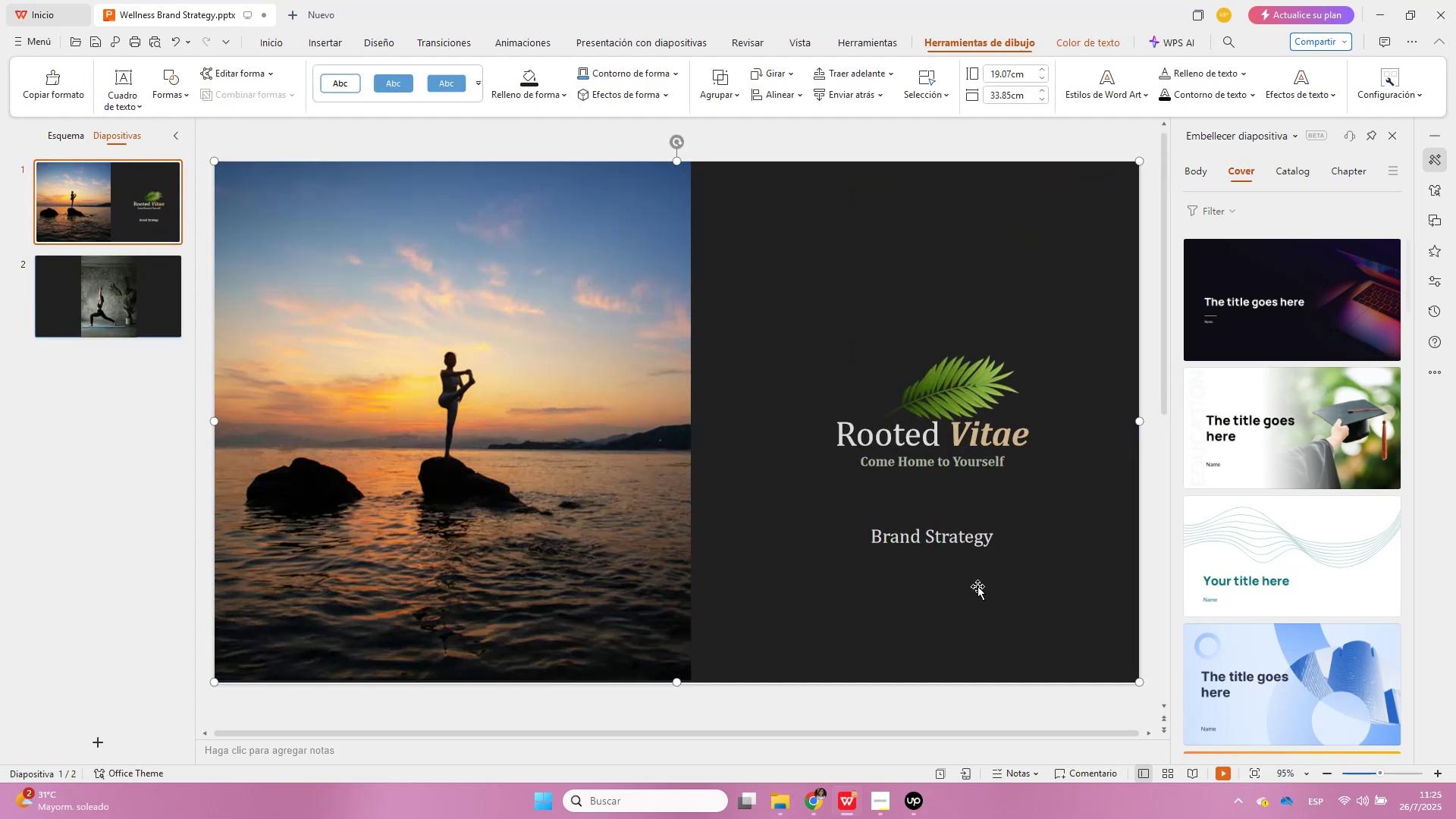 
left_click([965, 554])
 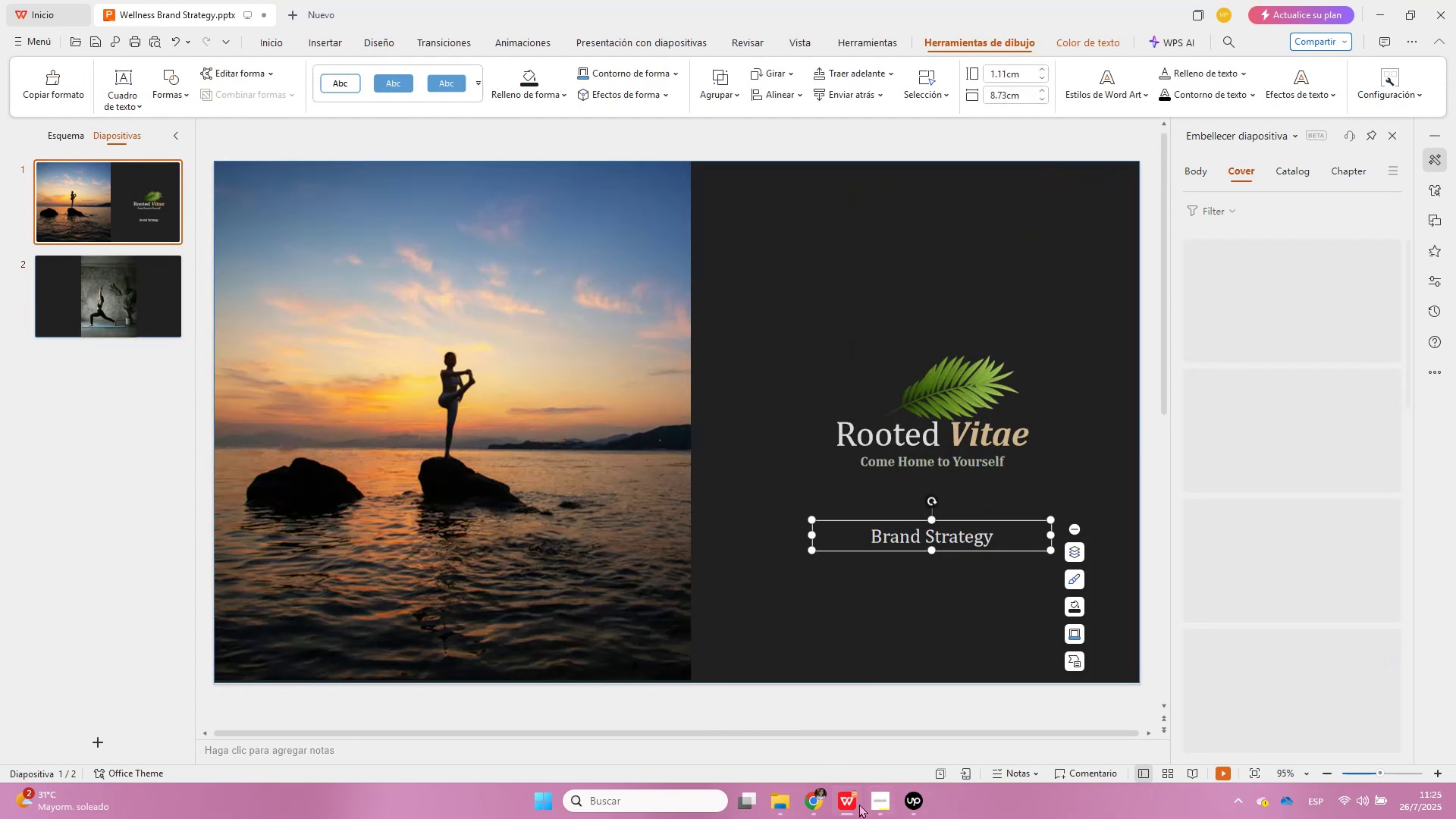 
left_click([803, 802])
 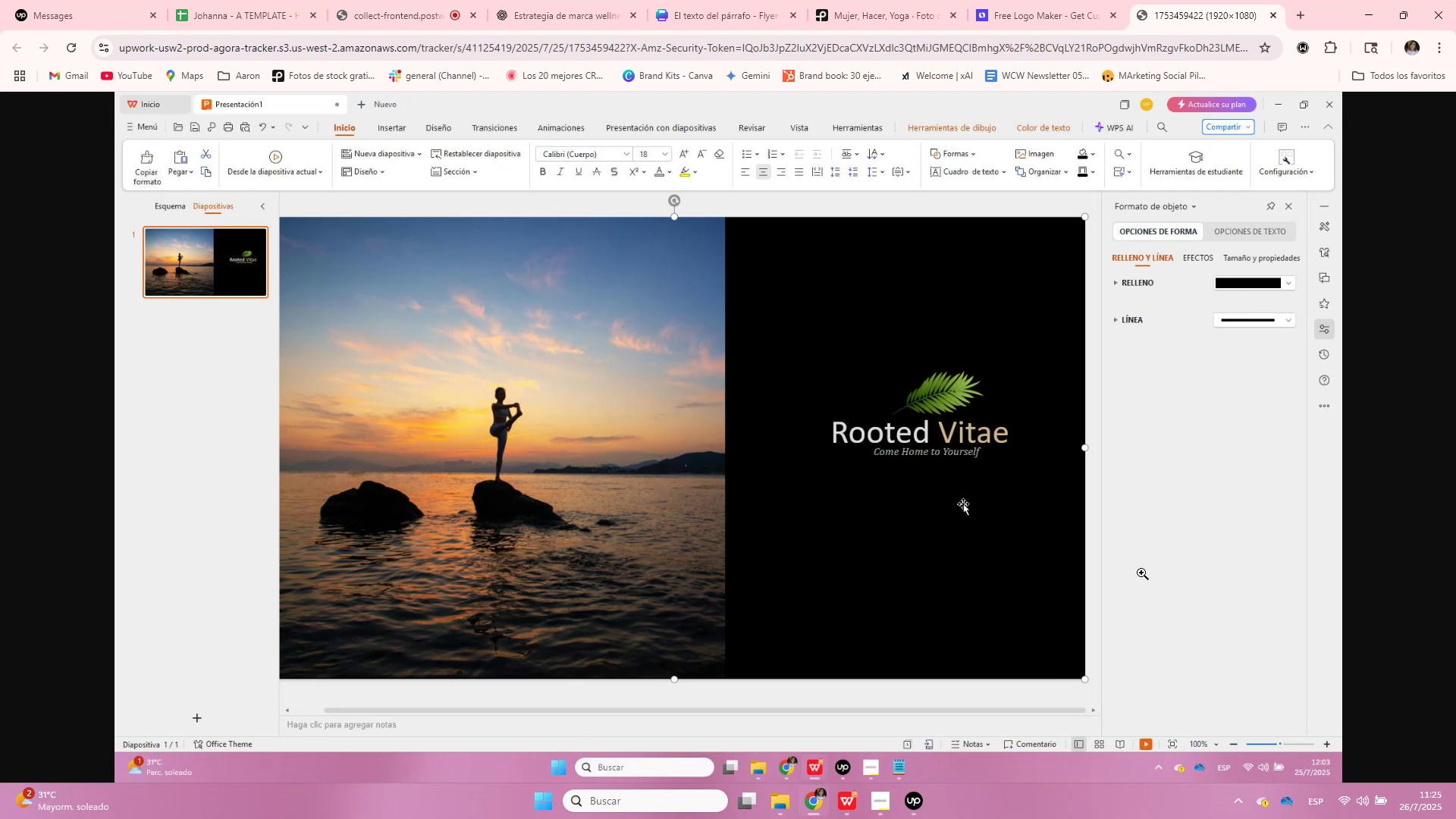 
key(ArrowRight)
 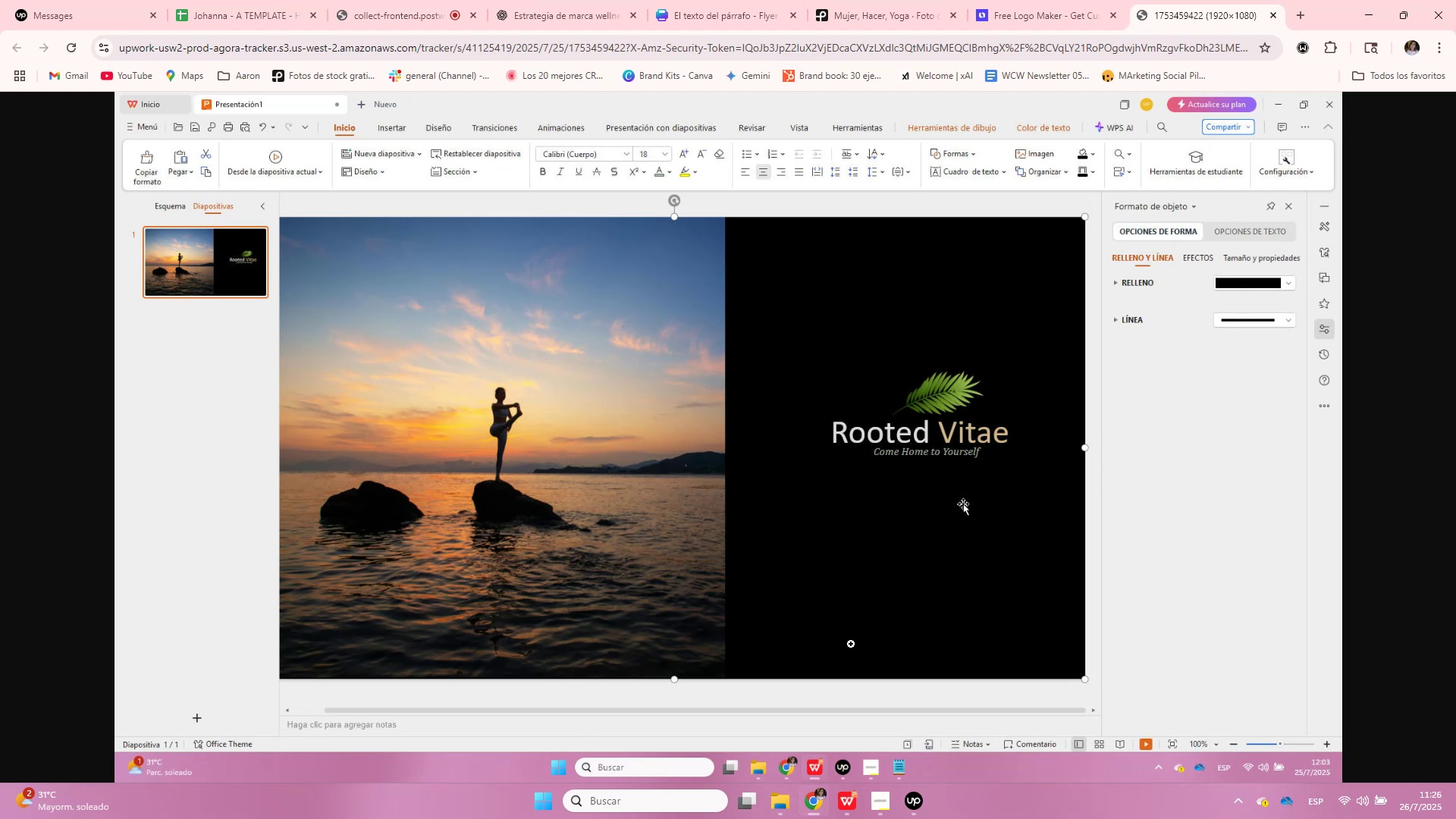 
left_click([844, 815])
 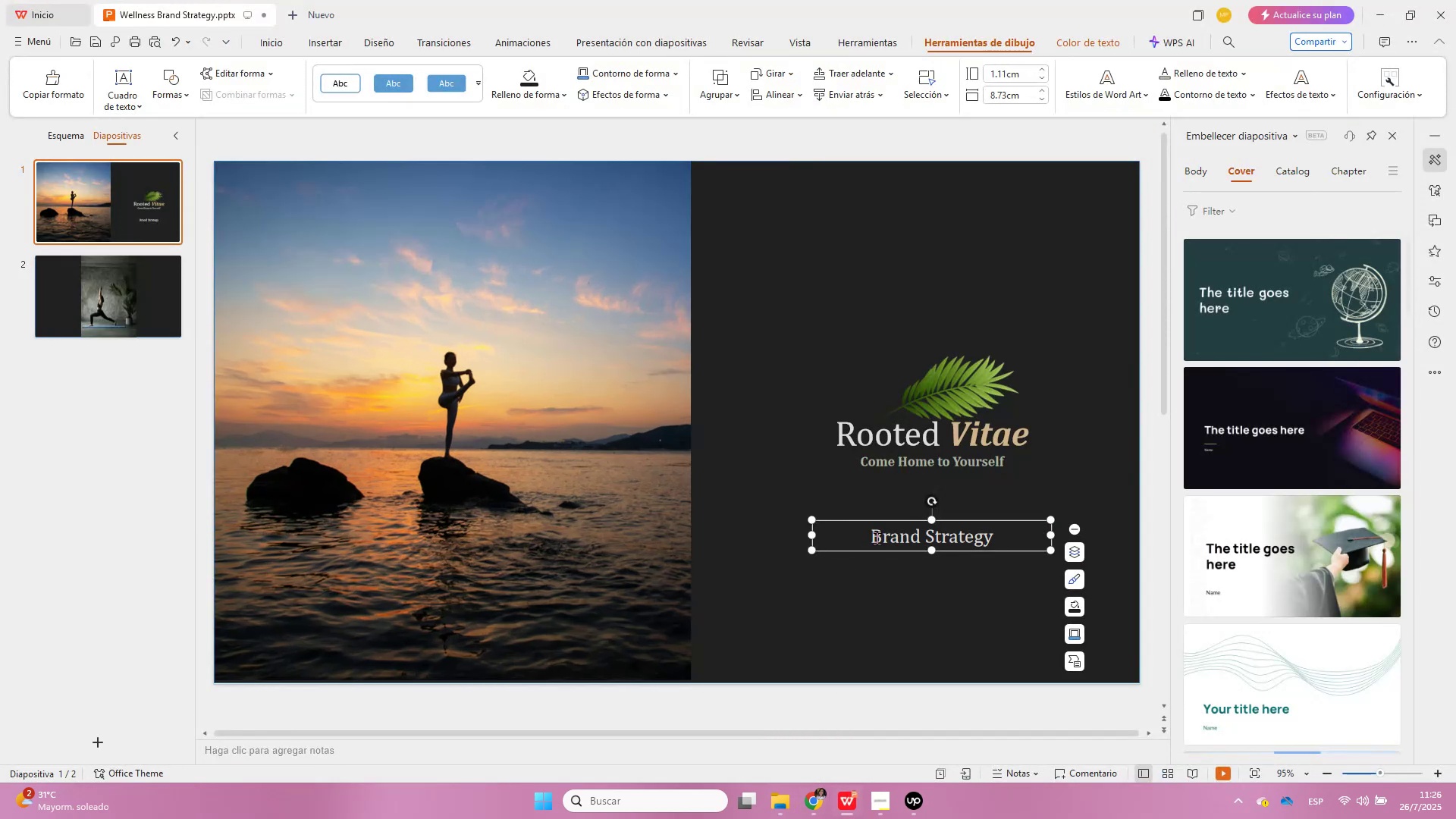 
left_click([901, 431])
 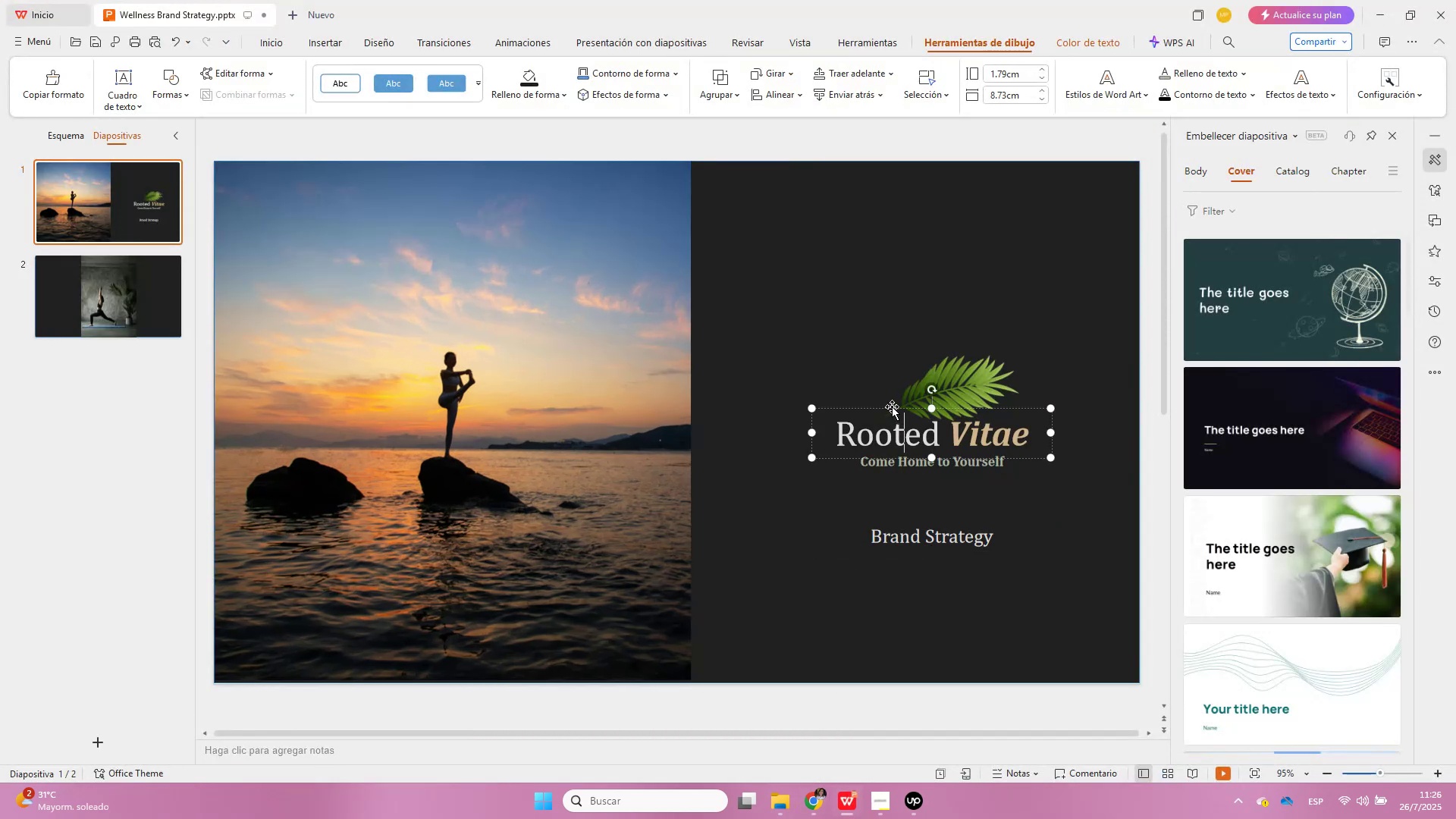 
left_click([892, 406])
 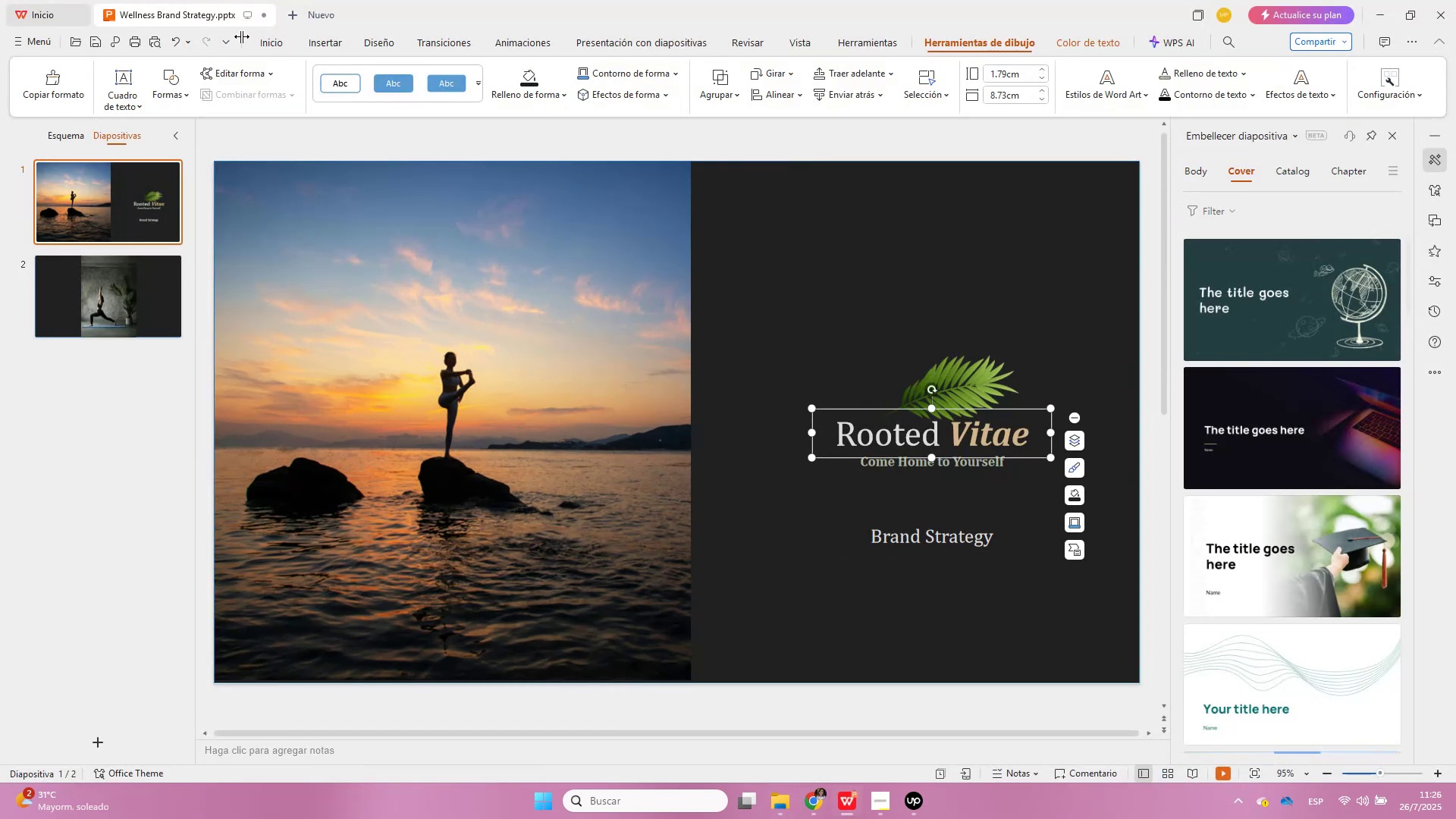 
left_click([281, 46])
 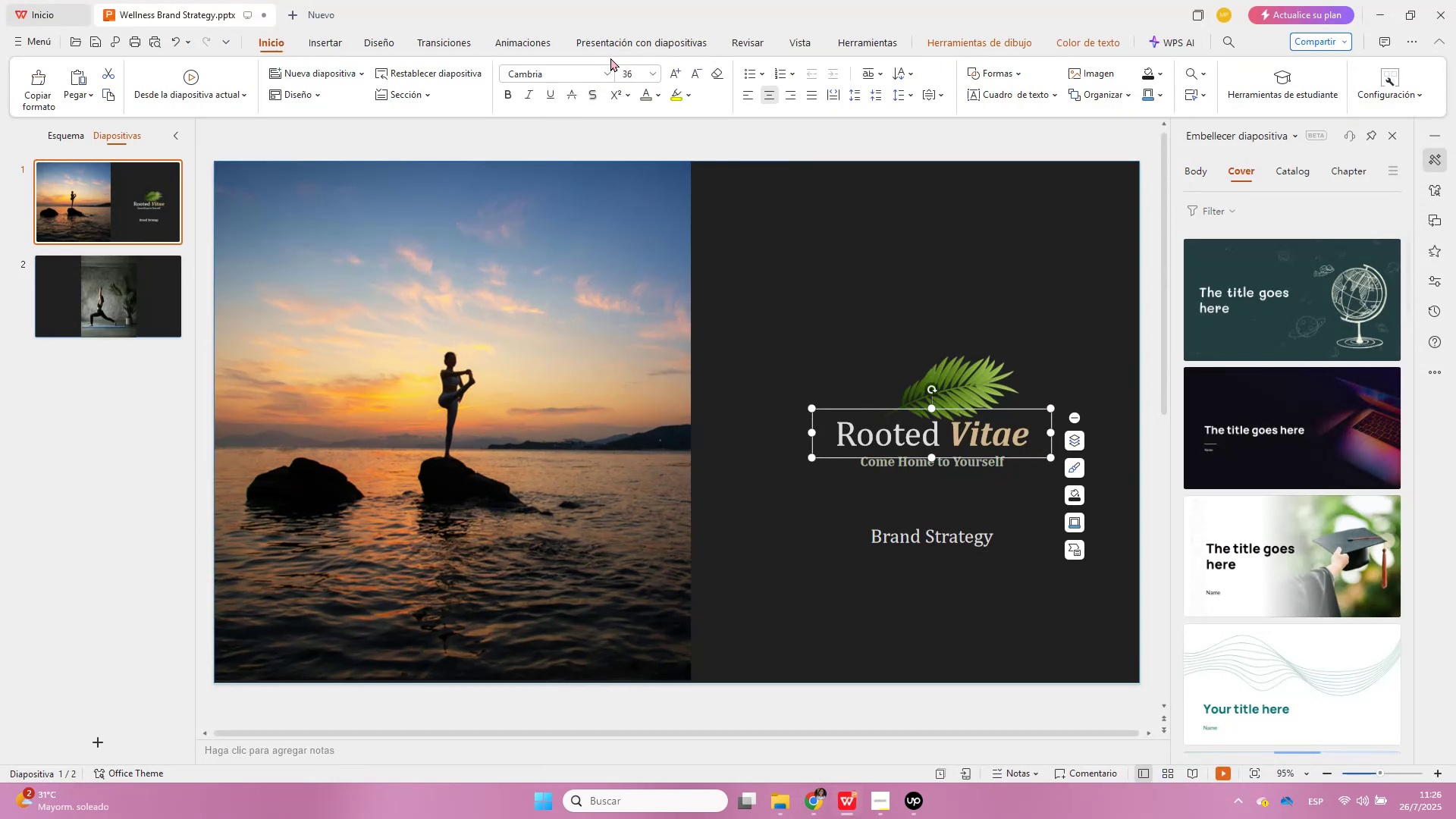 
left_click([608, 74])
 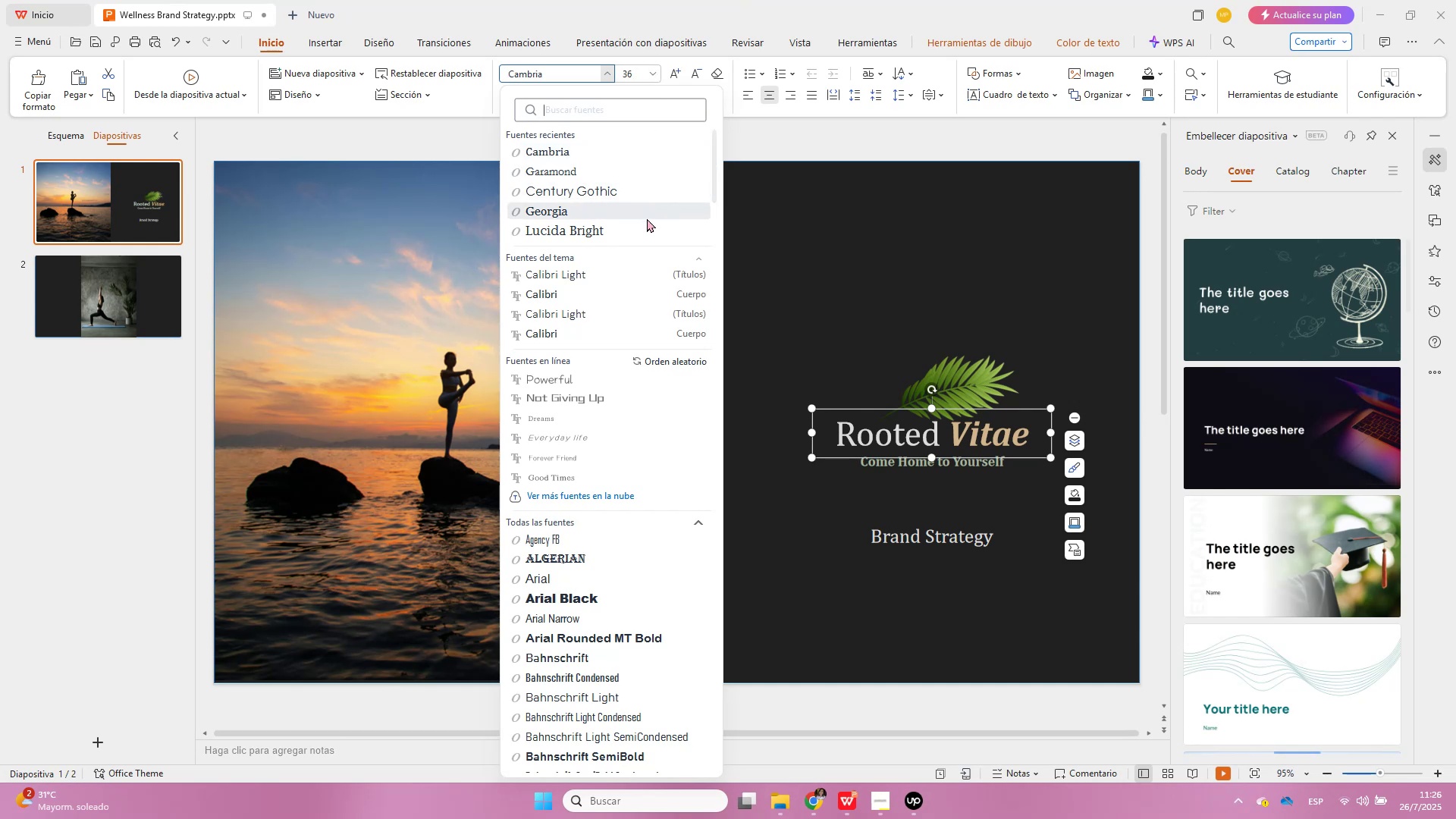 
left_click([647, 219])
 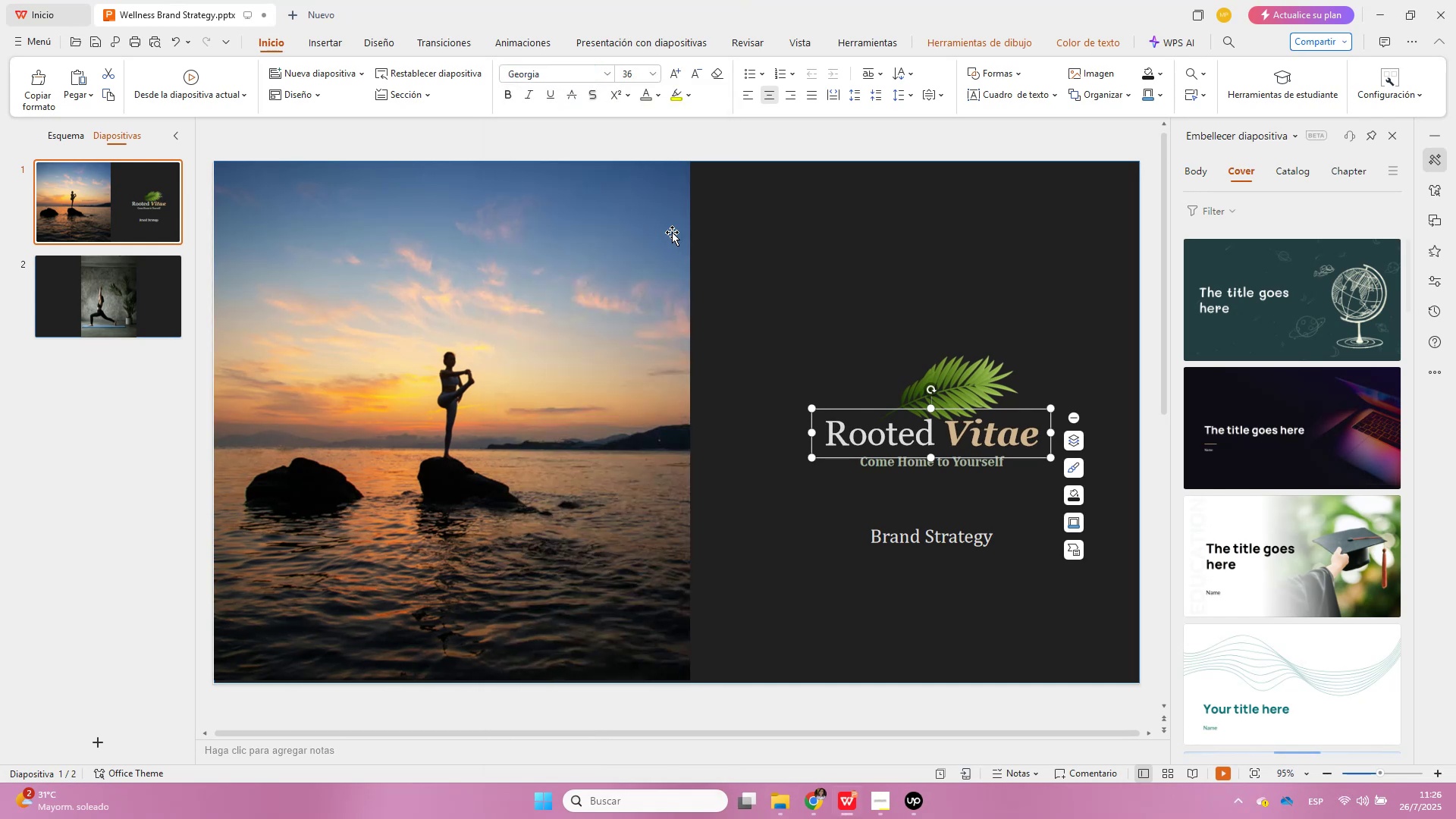 
mouse_move([606, 101])
 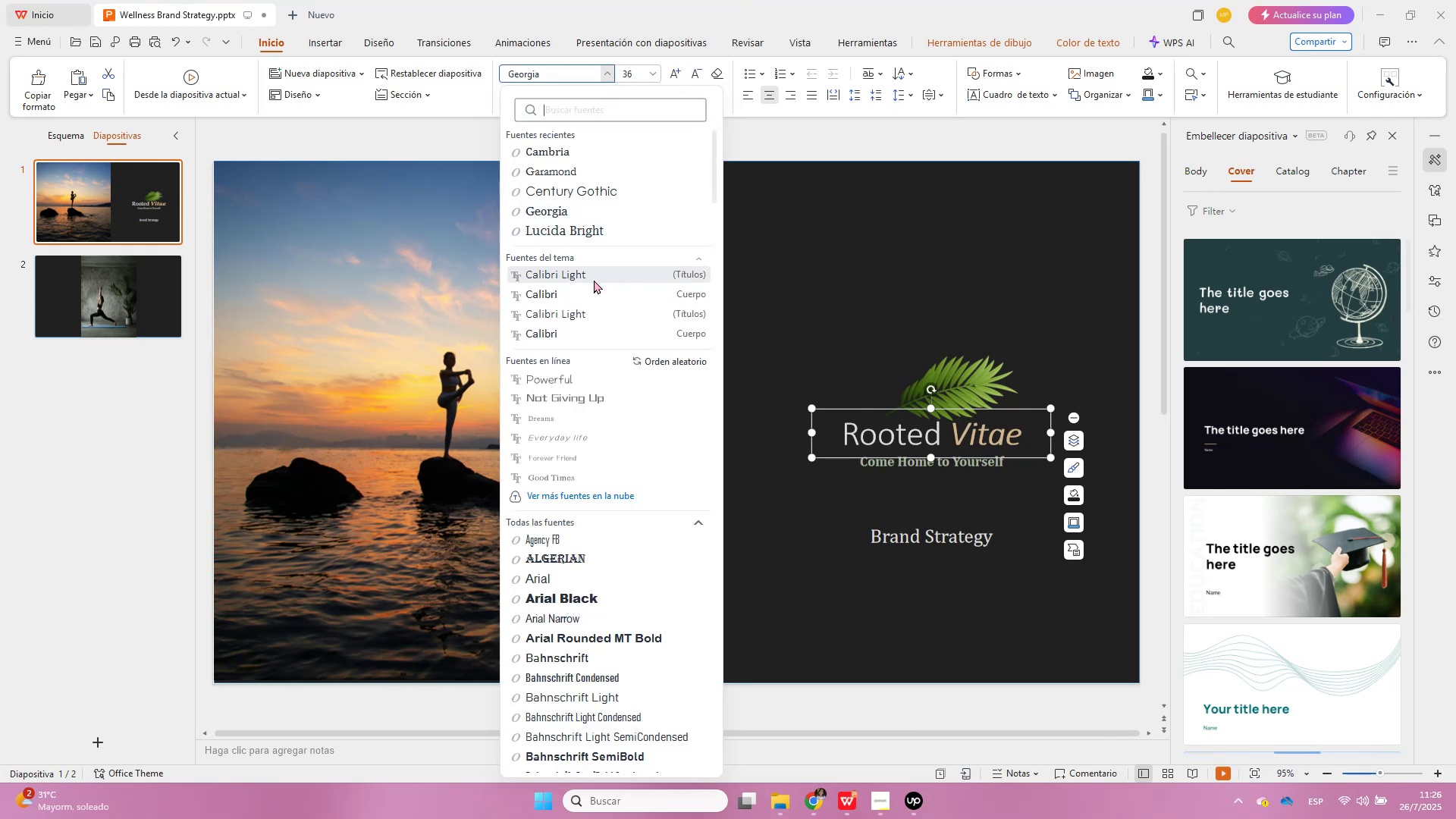 
left_click([594, 298])
 